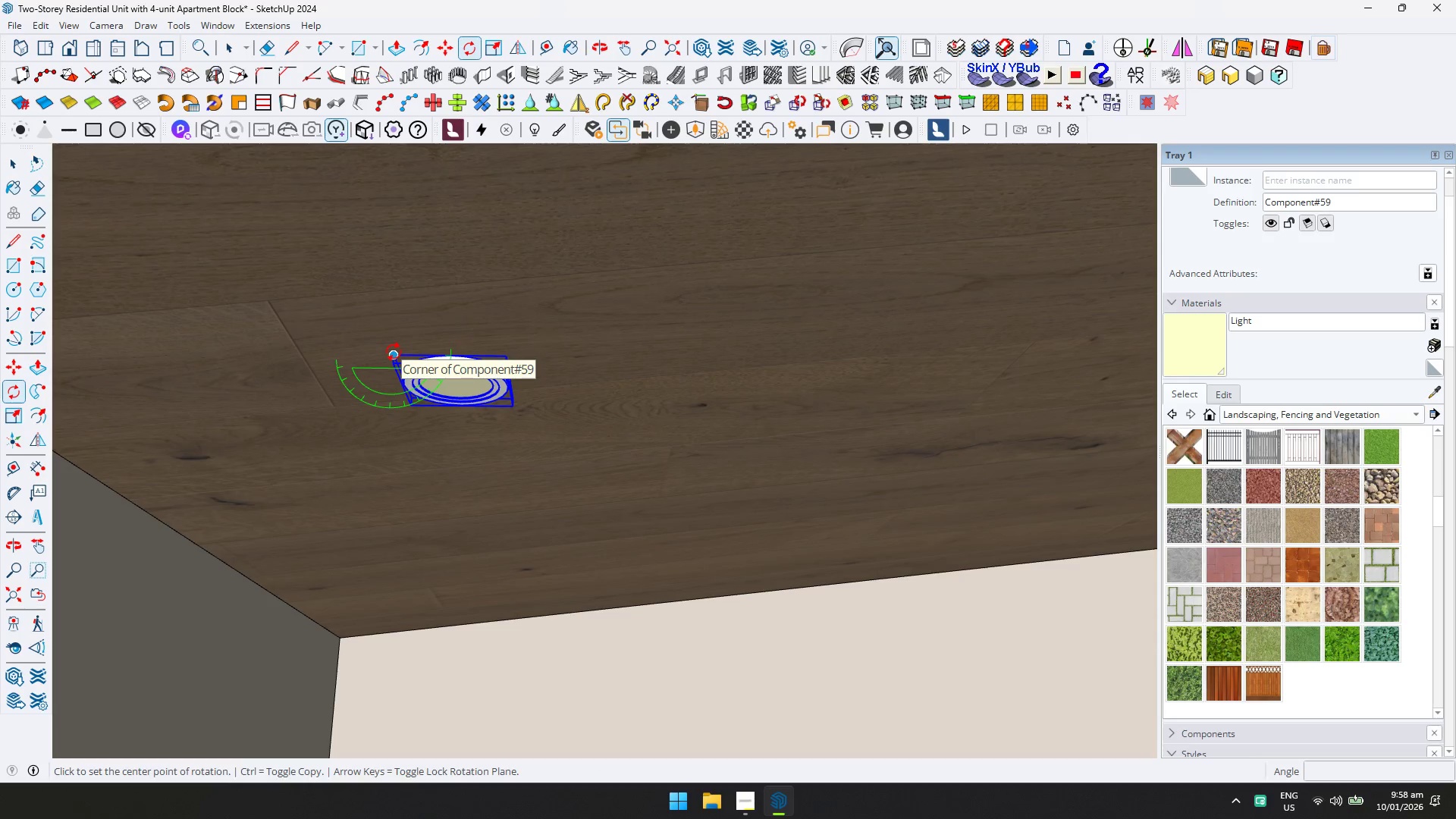 
key(ArrowRight)
 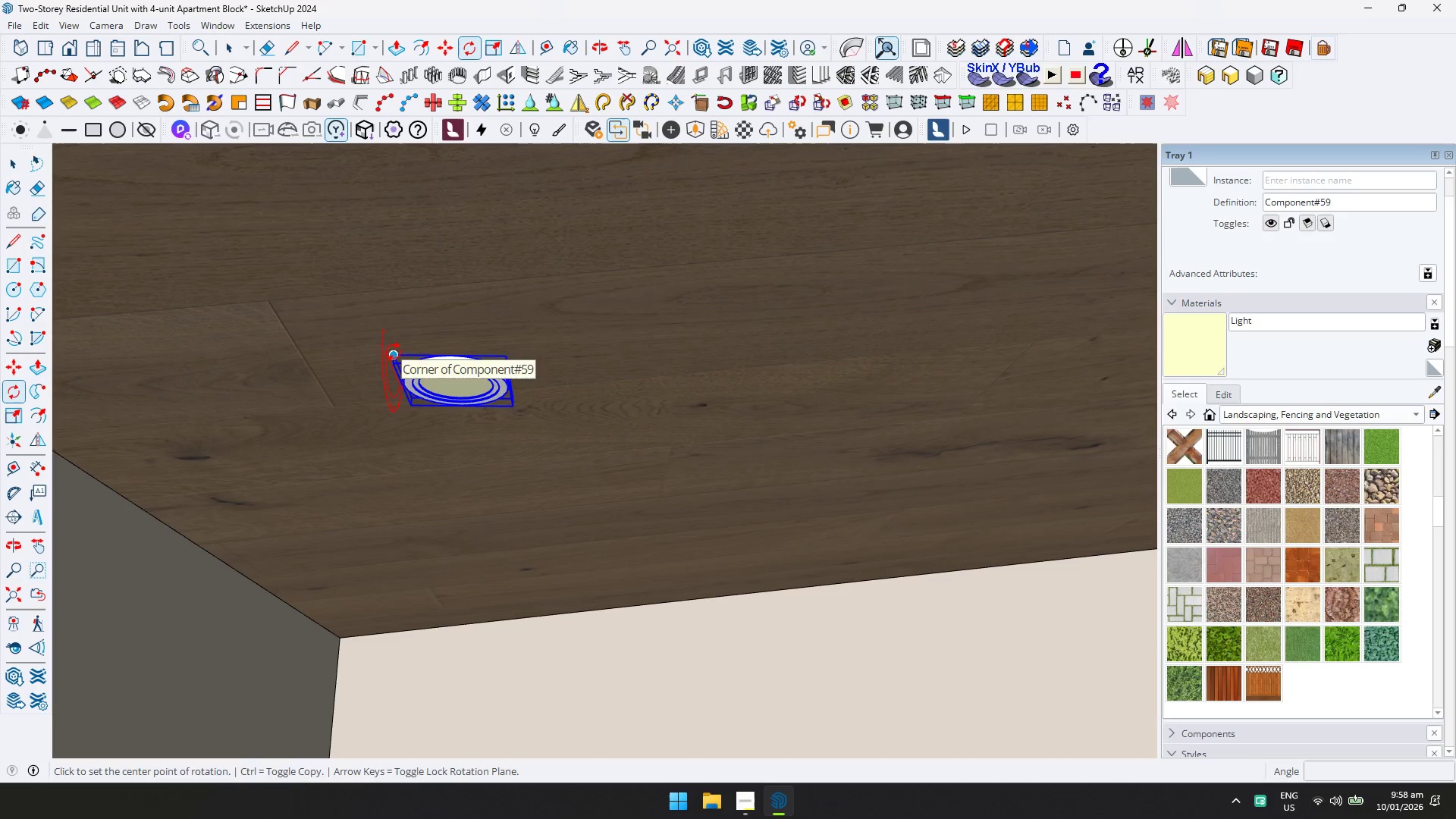 
key(ArrowLeft)
 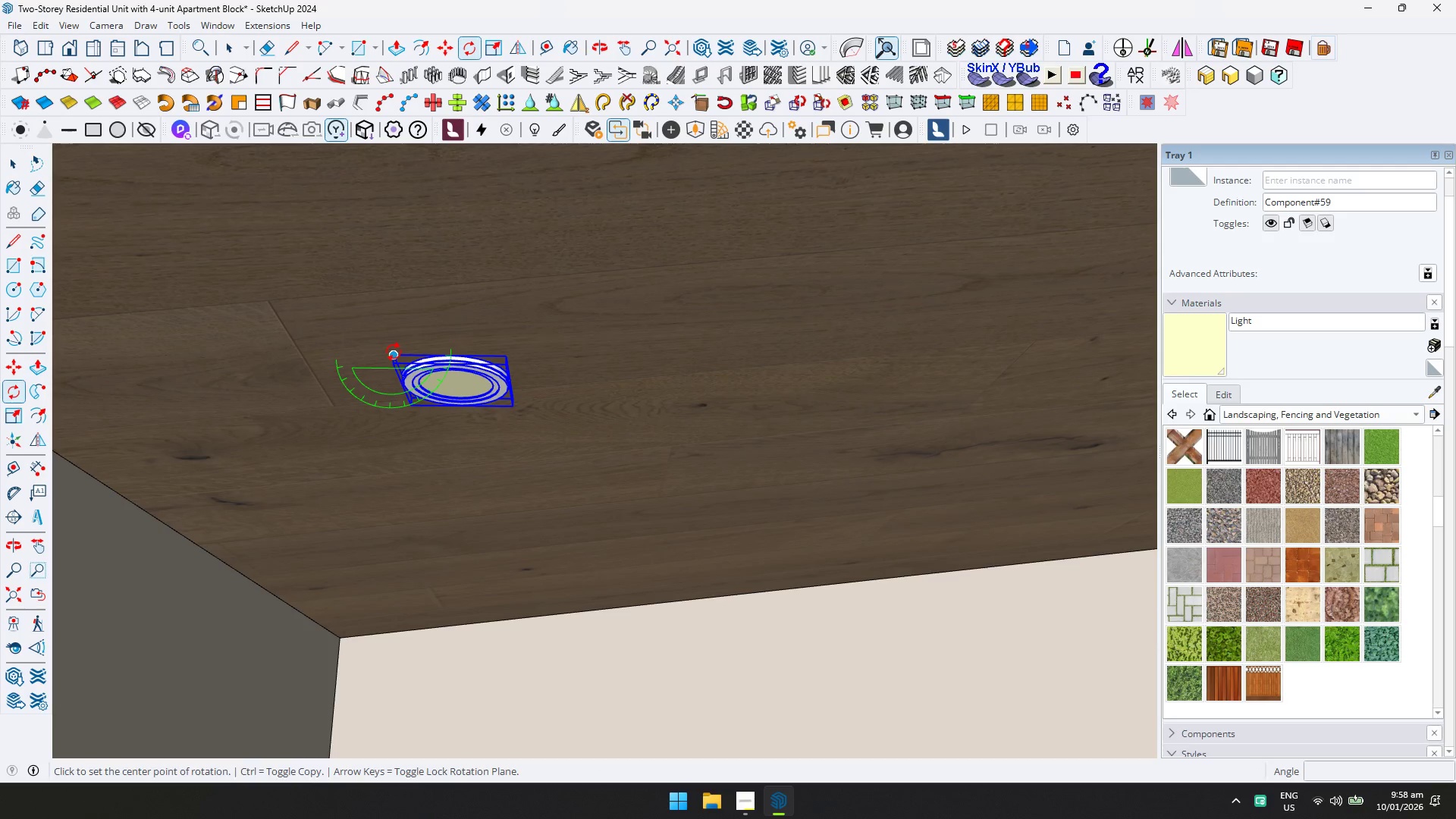 
left_click([394, 352])
 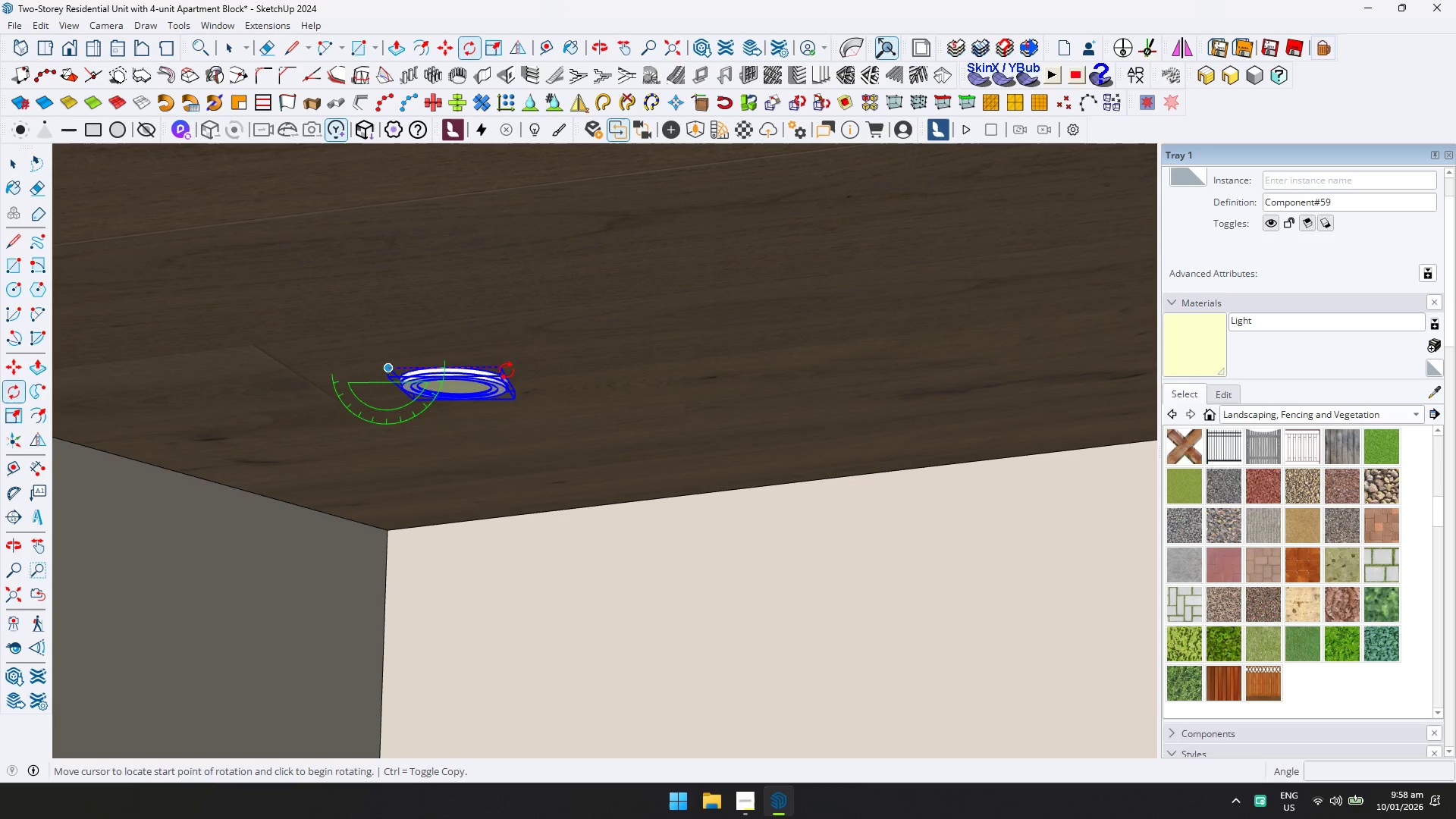 
left_click([513, 371])
 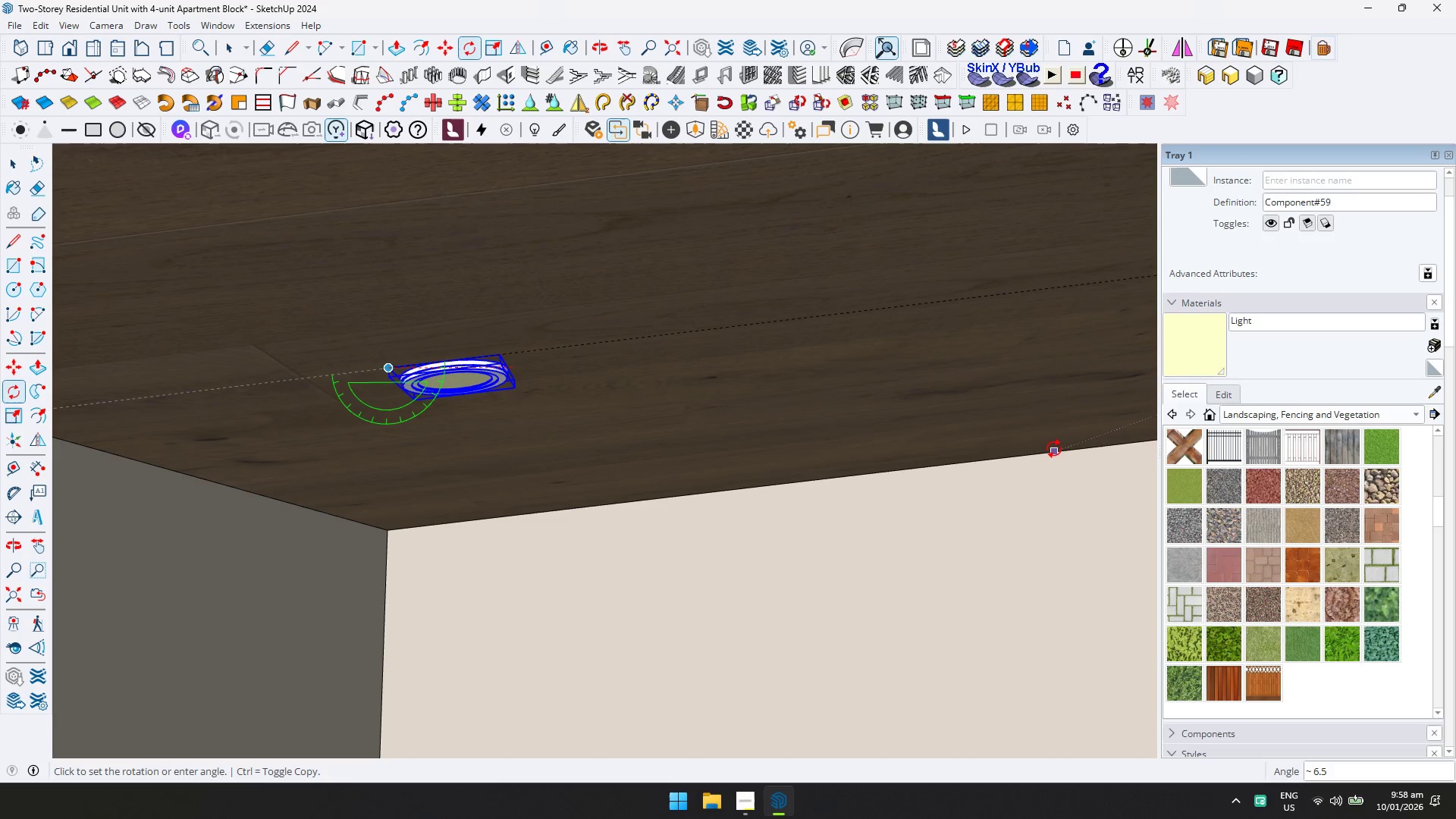 
left_click([1079, 445])
 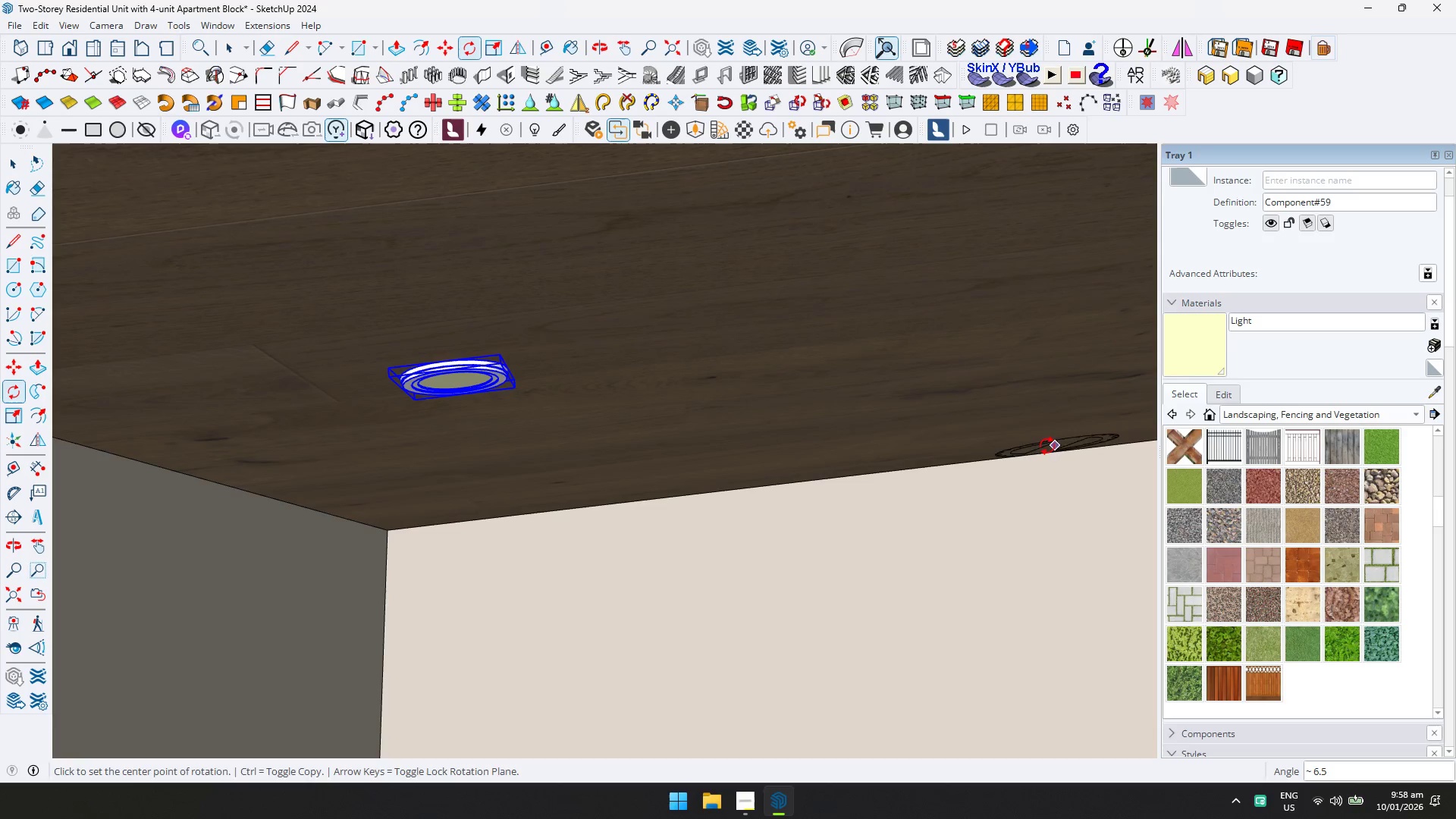 
key(Shift+ShiftLeft)
 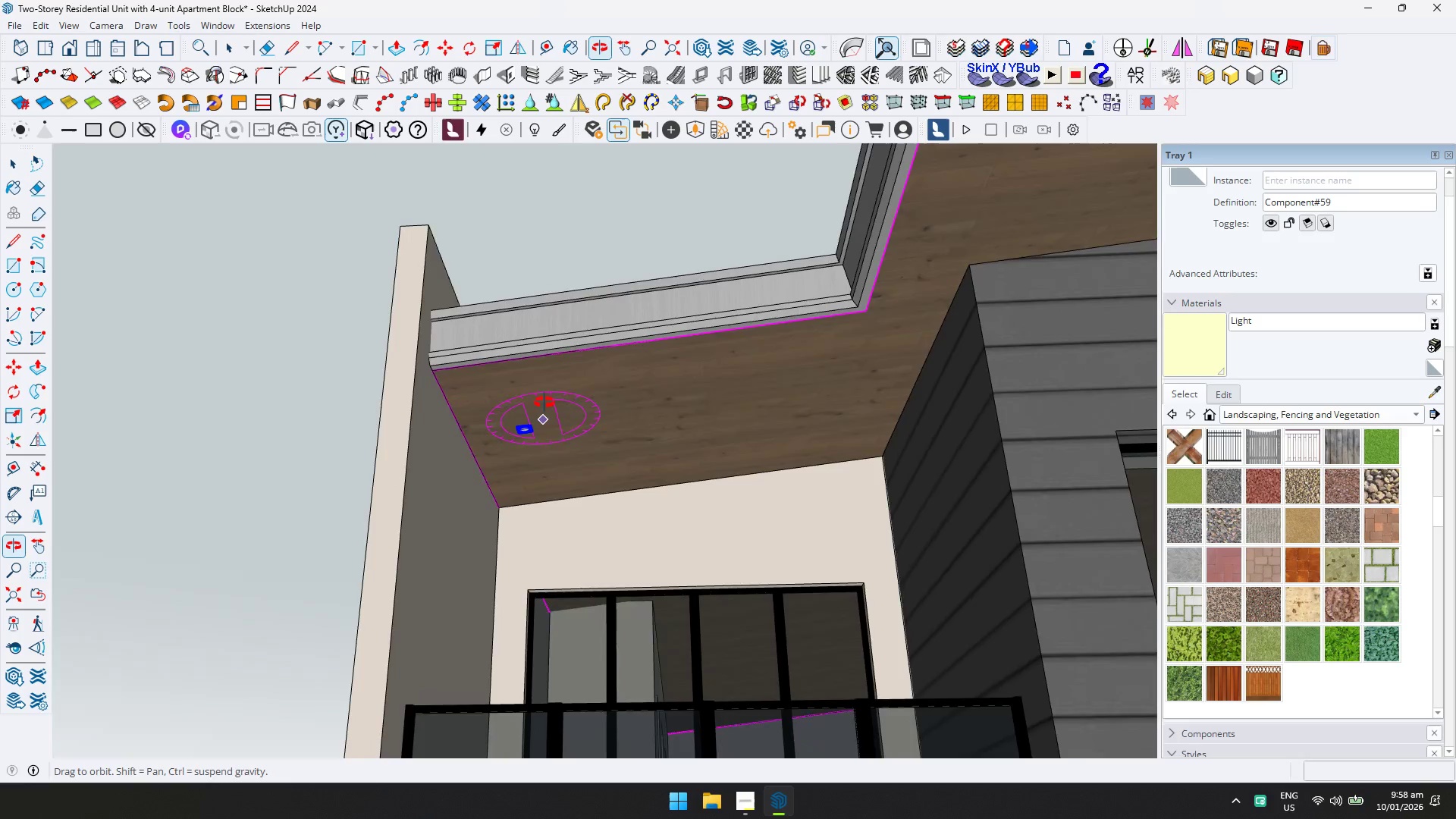 
scroll: coordinate [626, 336], scroll_direction: down, amount: 21.0
 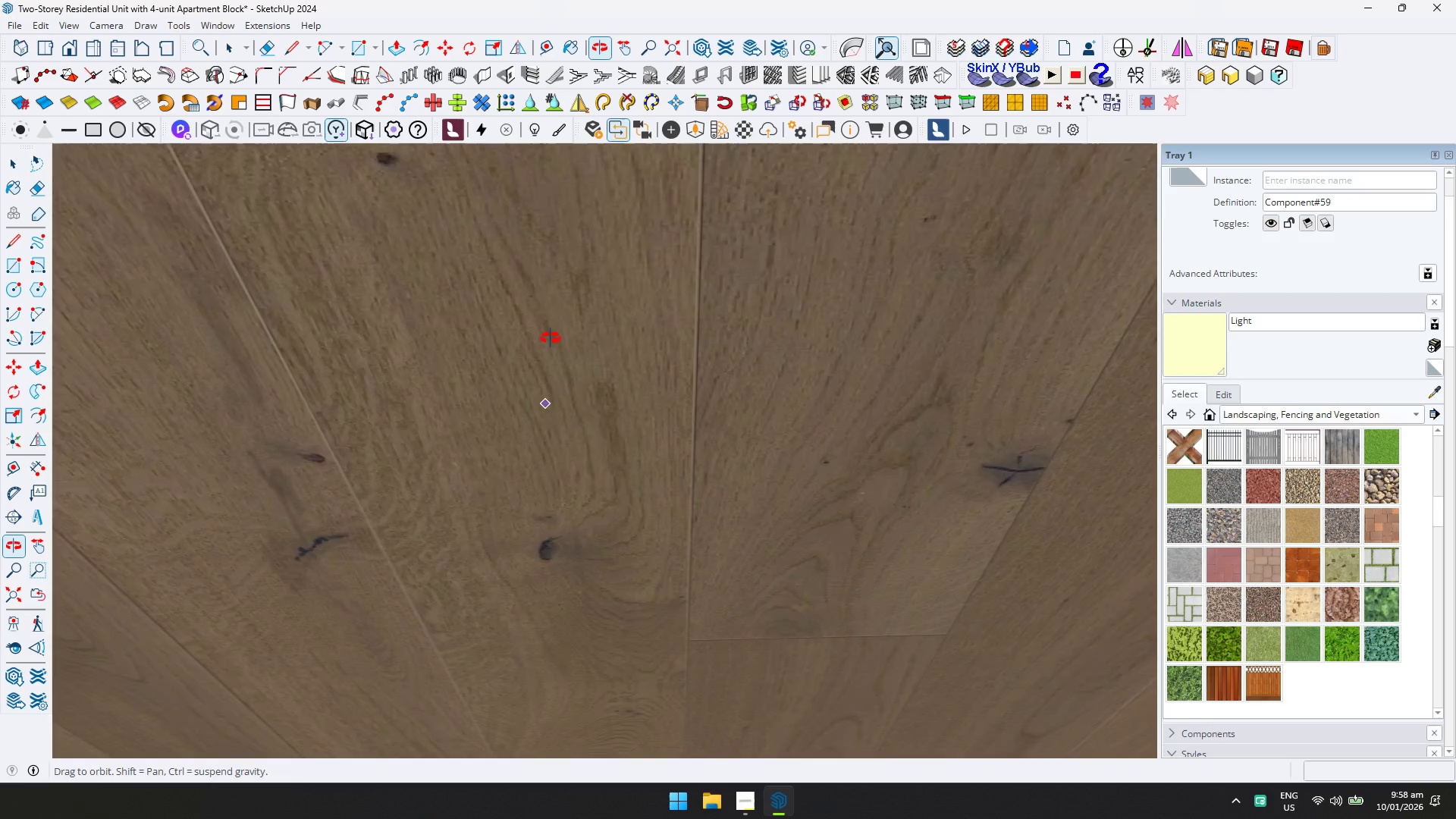 
key(Space)
 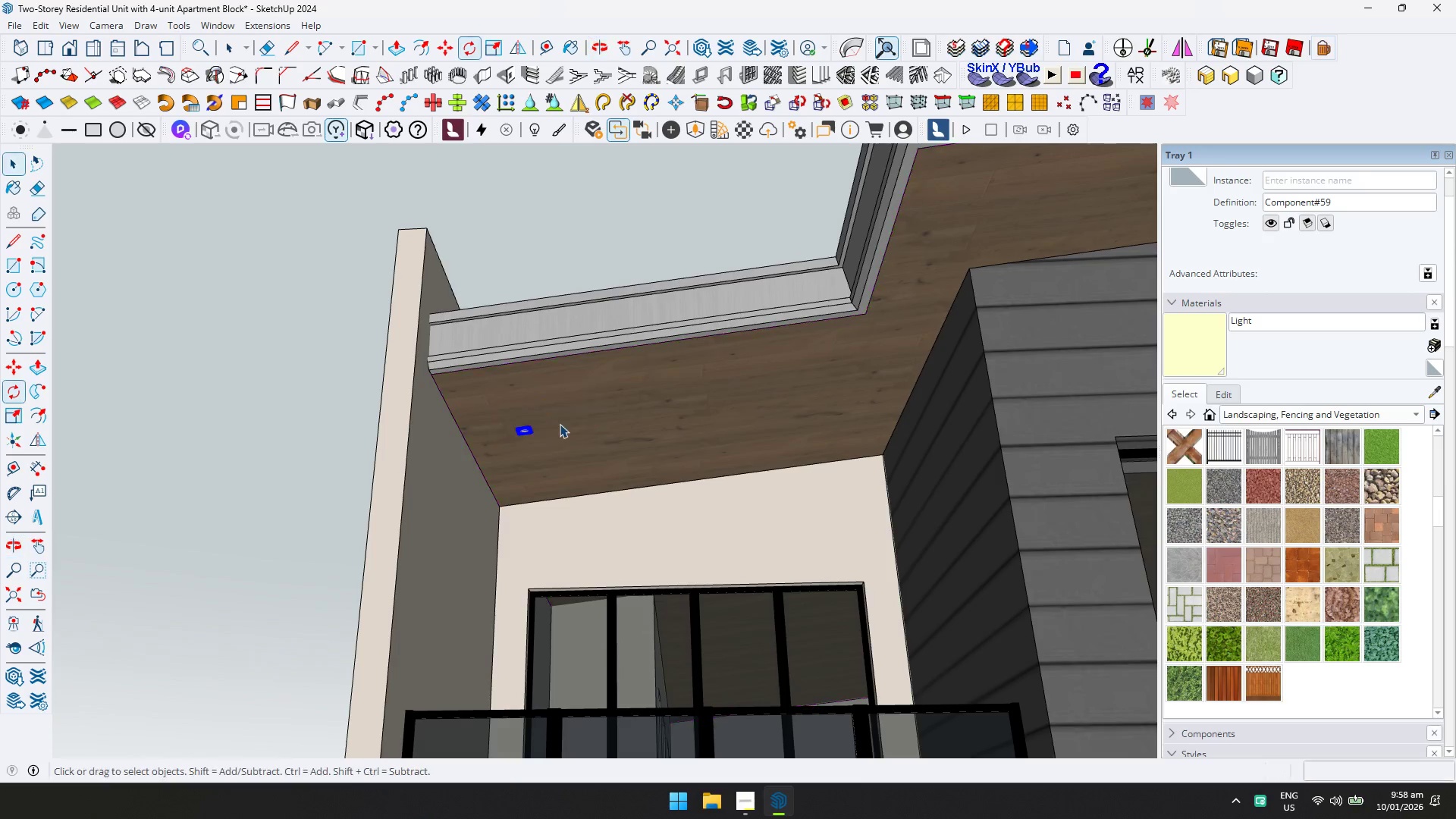 
scroll: coordinate [560, 424], scroll_direction: up, amount: 2.0
 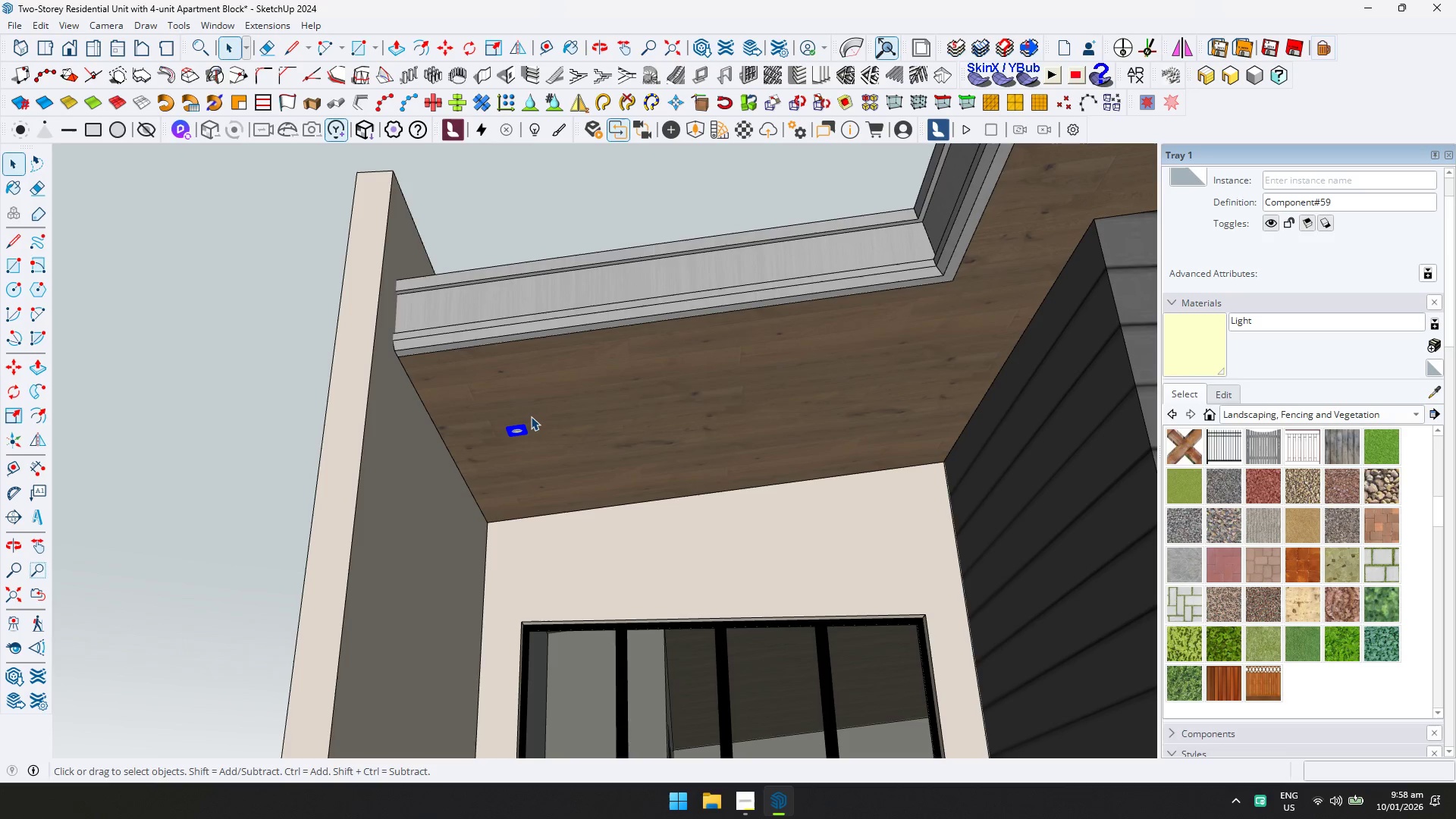 
wait(5.93)
 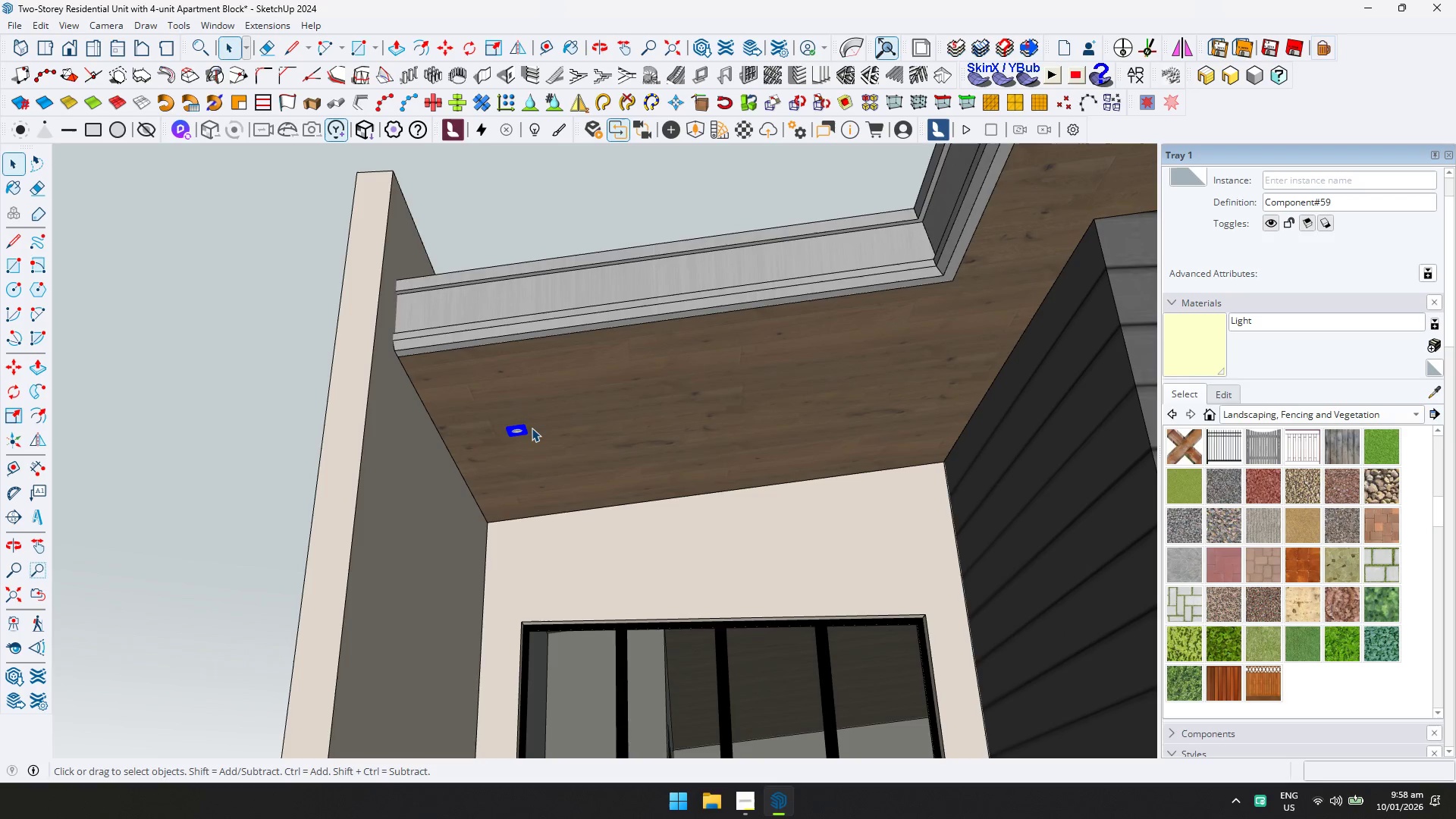 
key(M)
 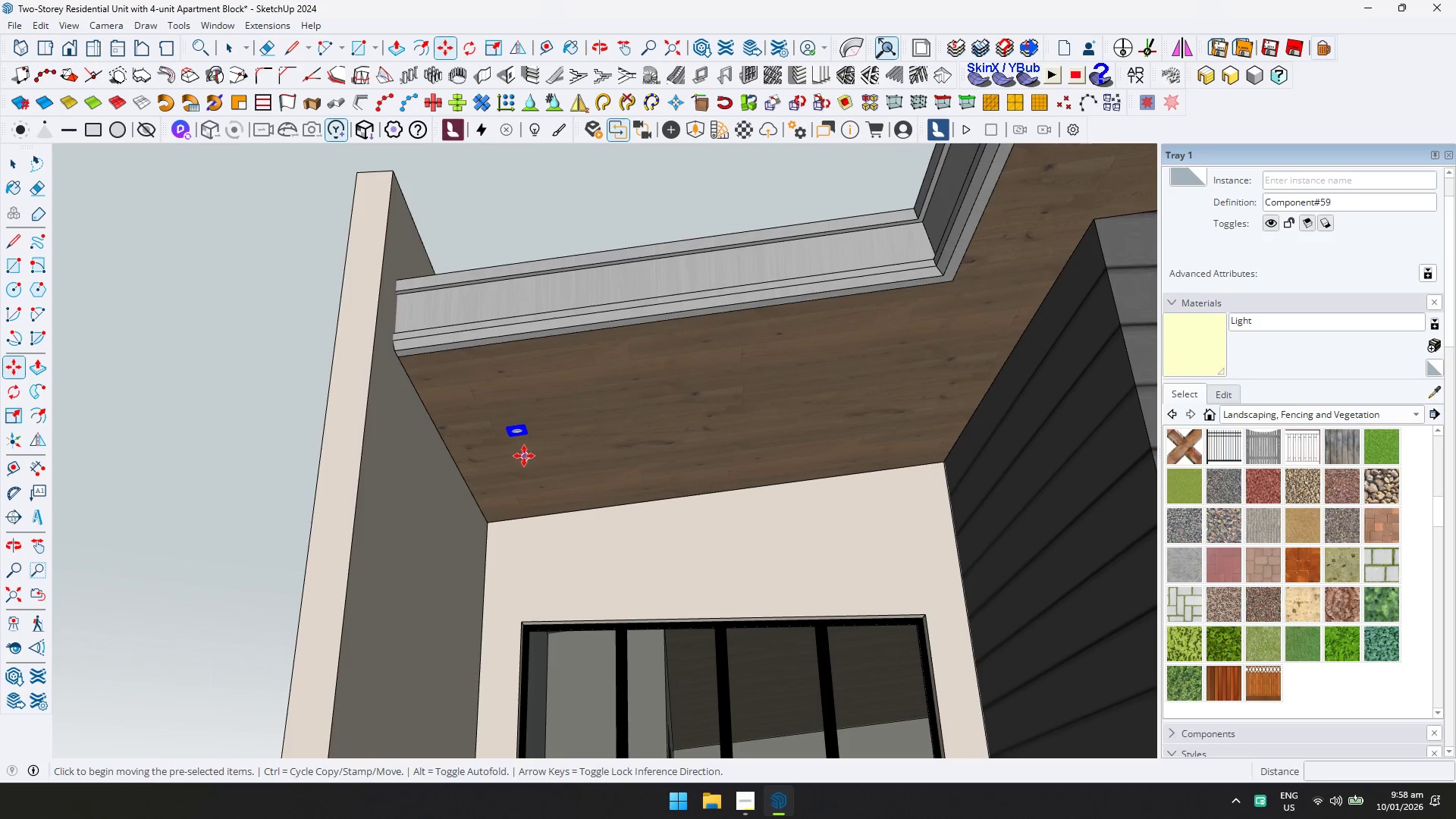 
key(Control+ControlLeft)
 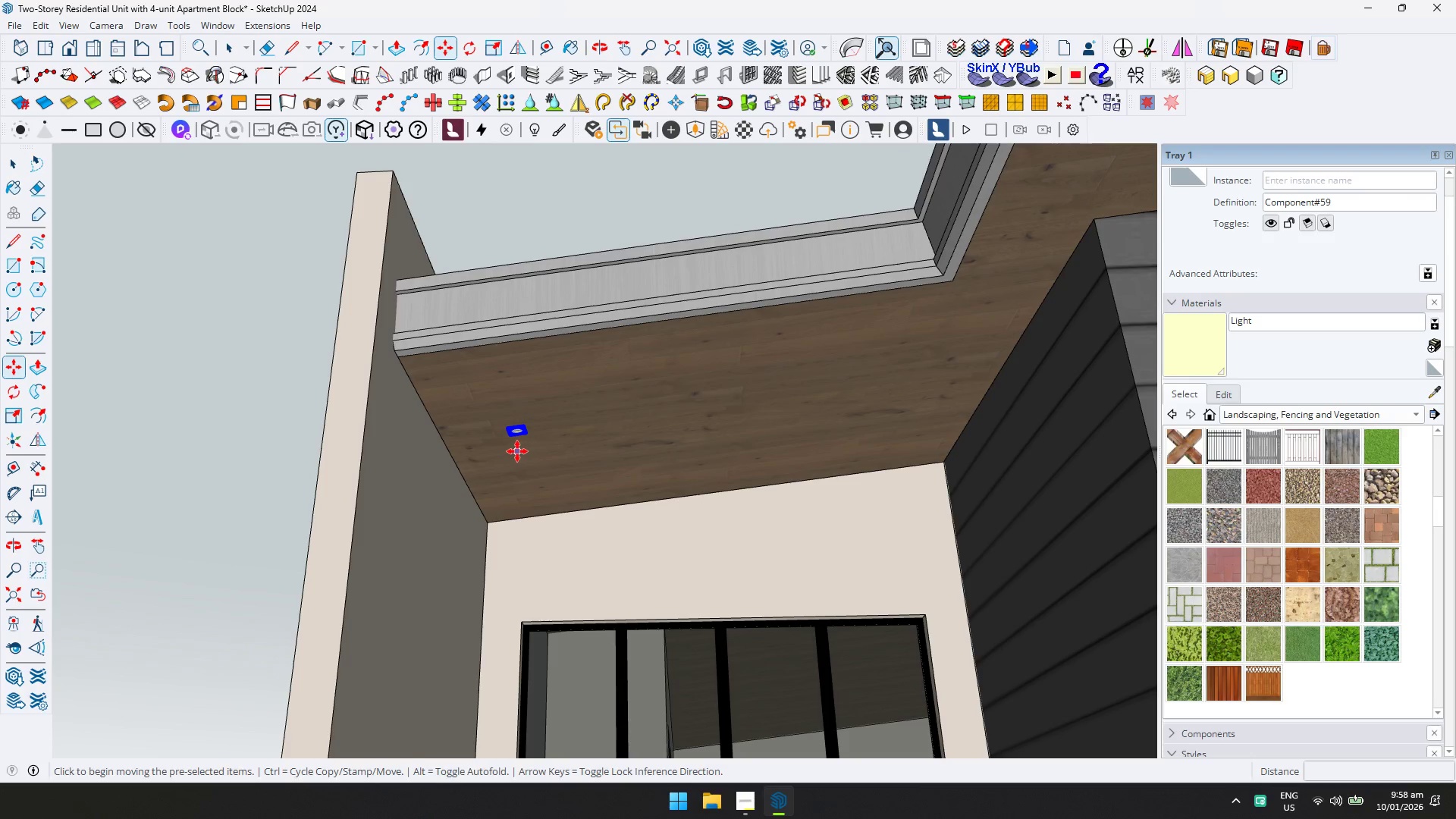 
left_click([517, 451])
 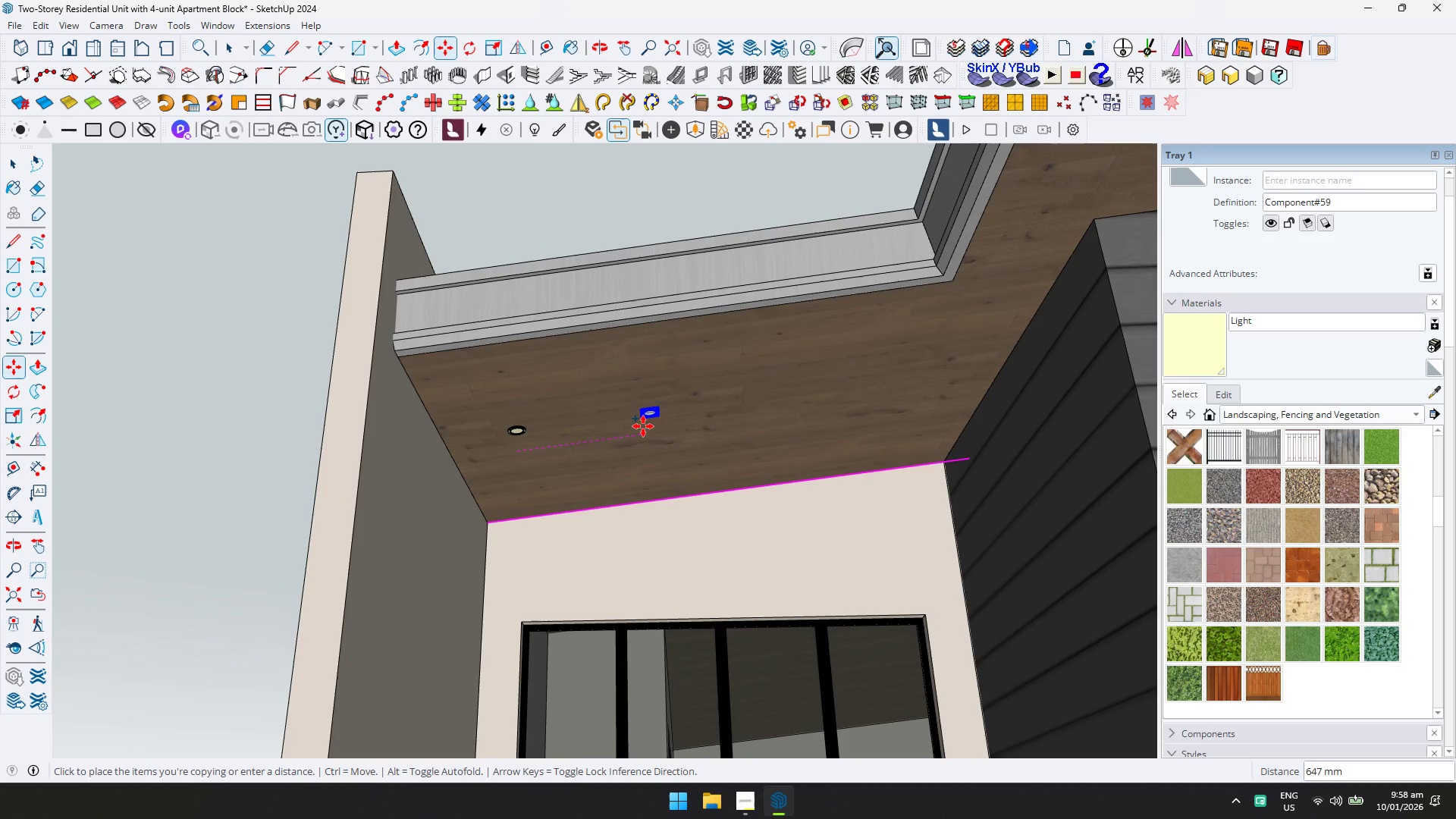 
key(Escape)
 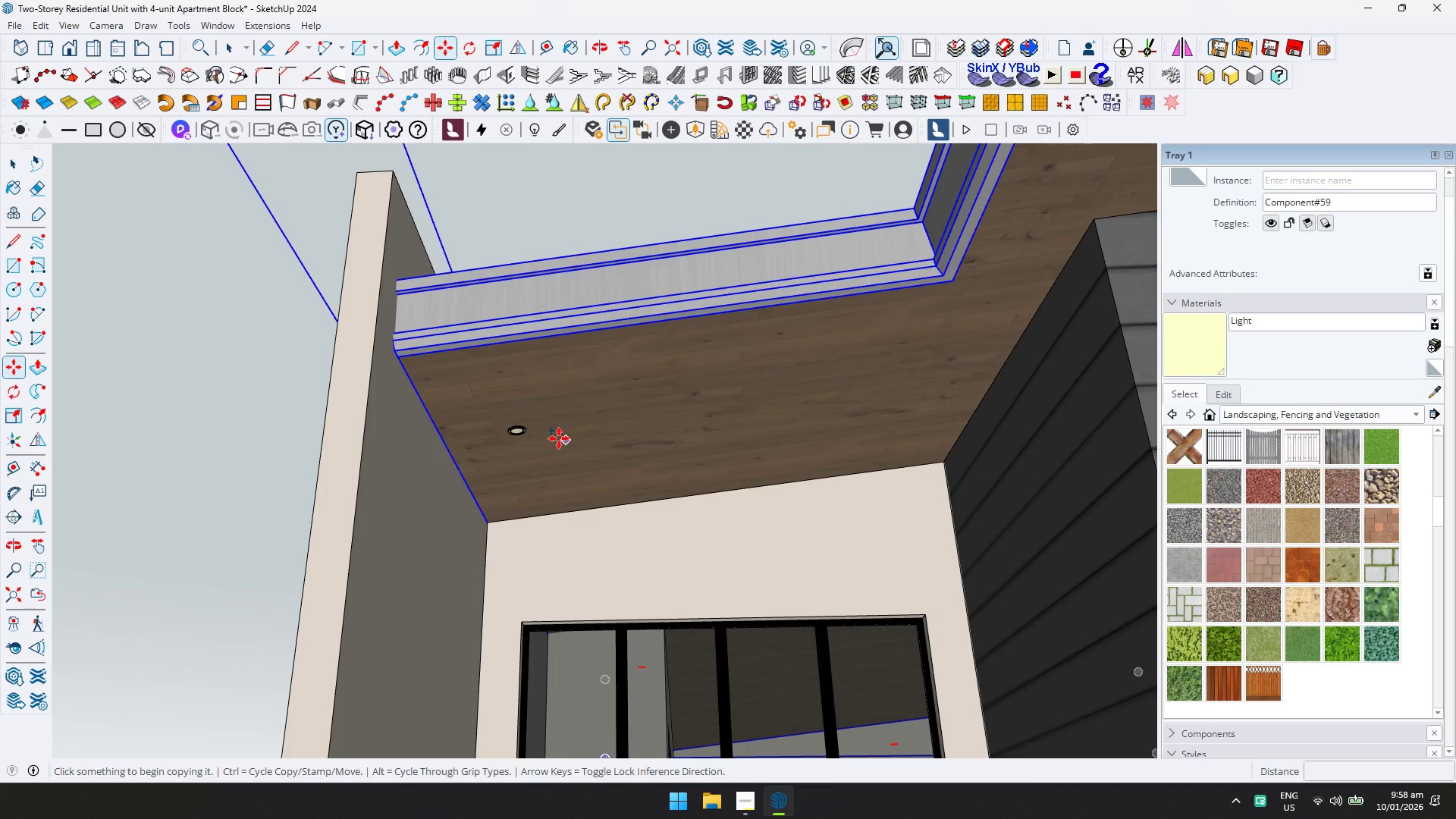 
key(Space)
 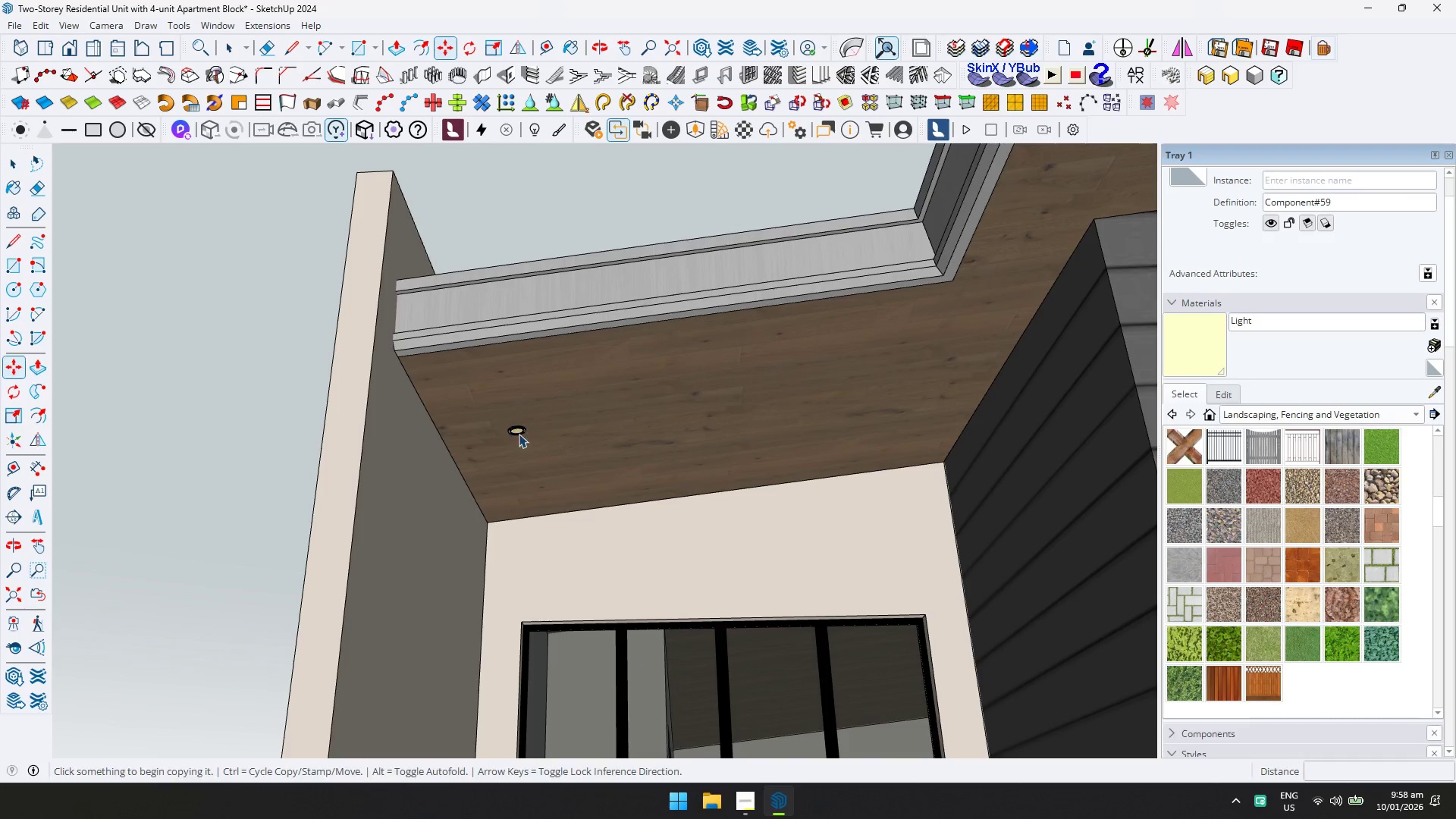 
left_click([516, 432])
 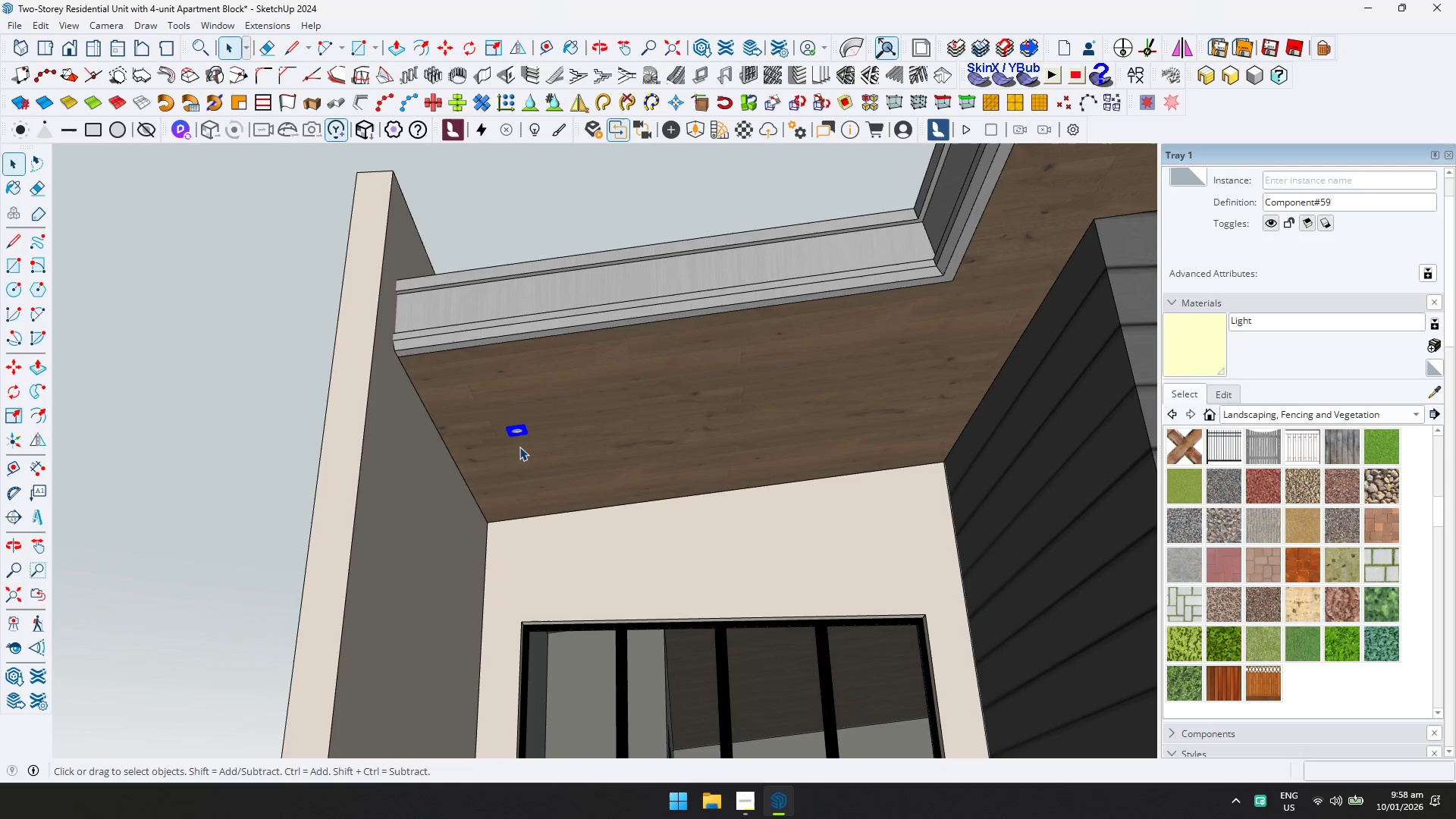 
key(M)
 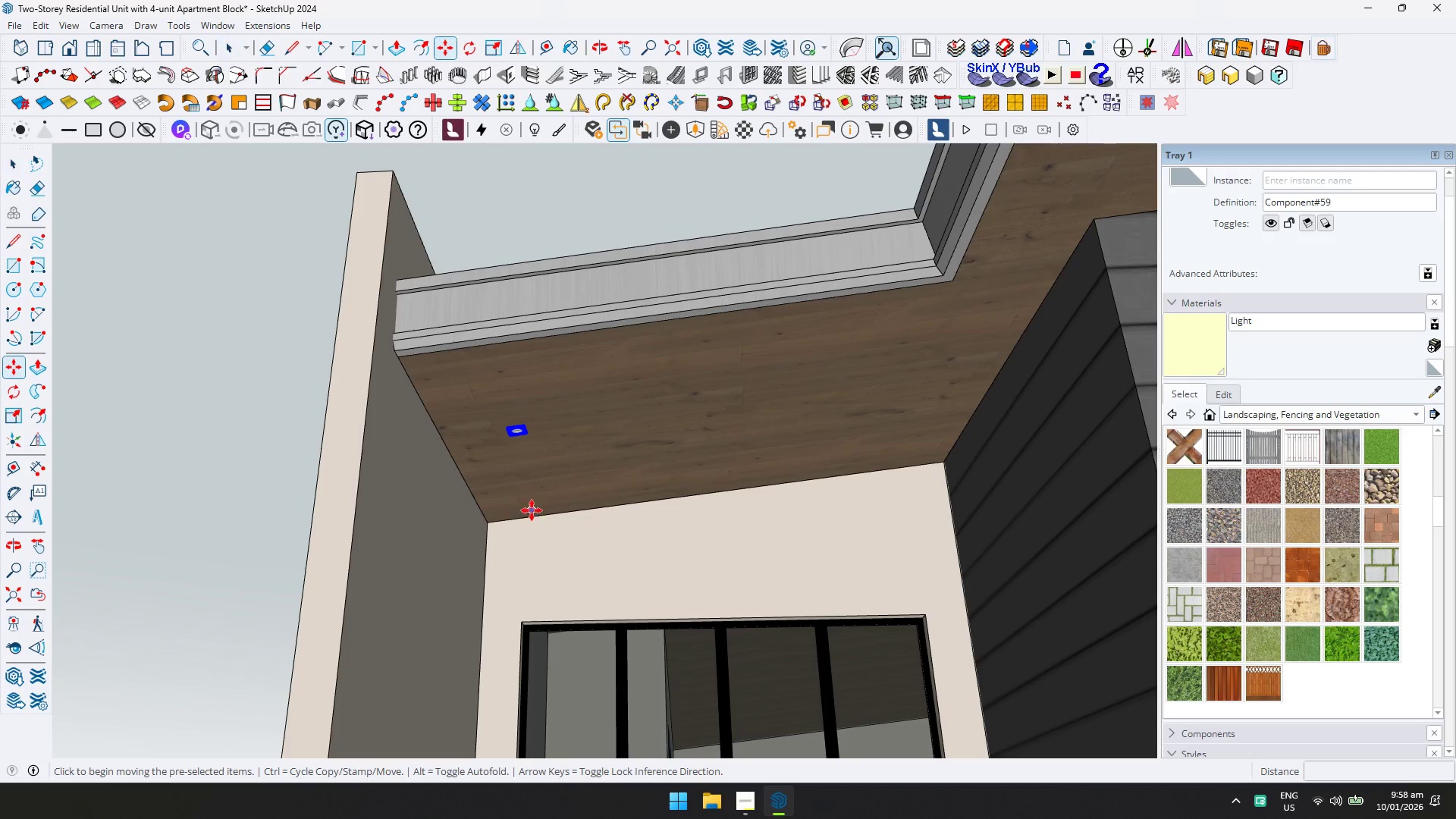 
key(Control+ControlLeft)
 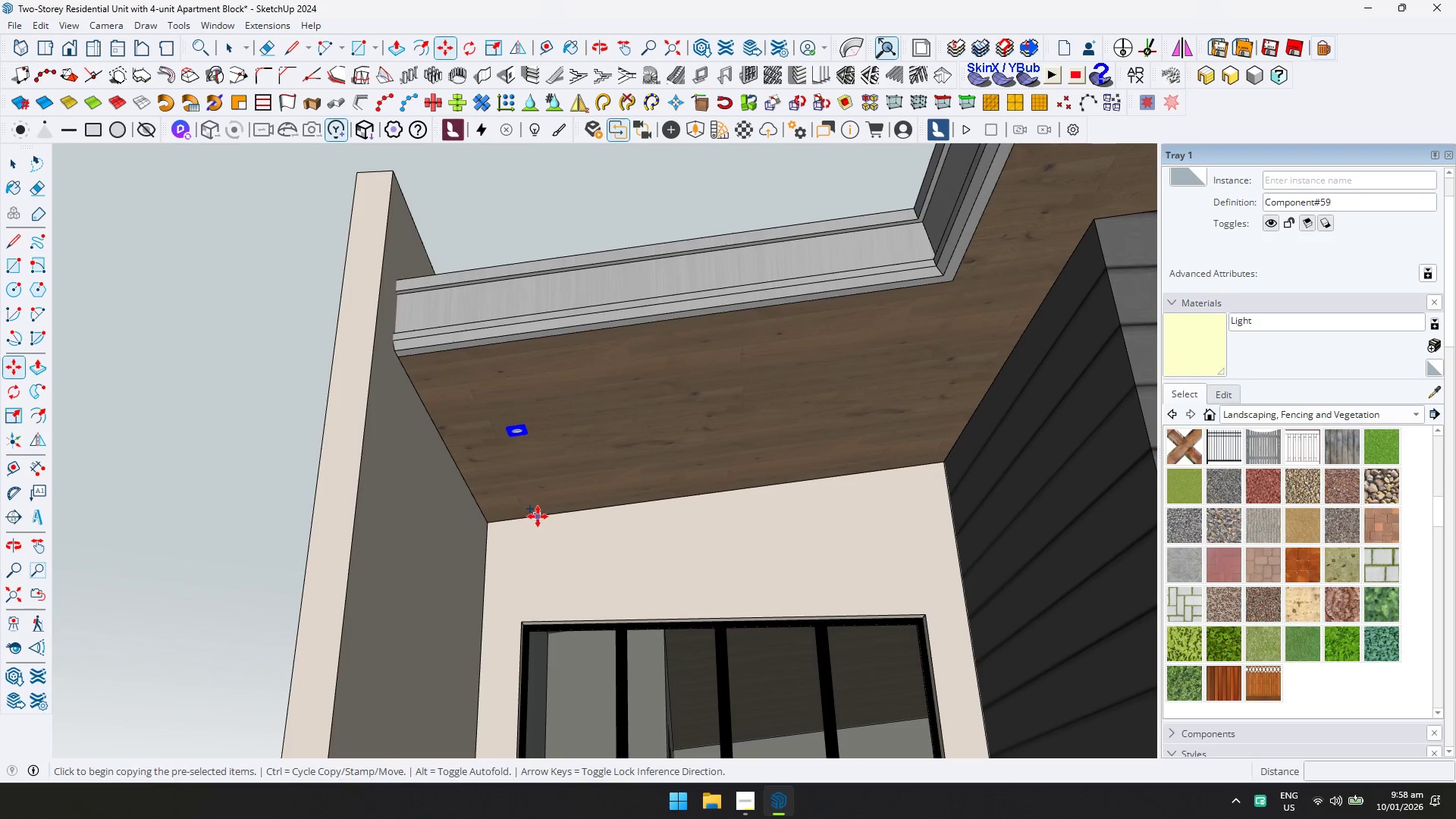 
left_click([538, 516])
 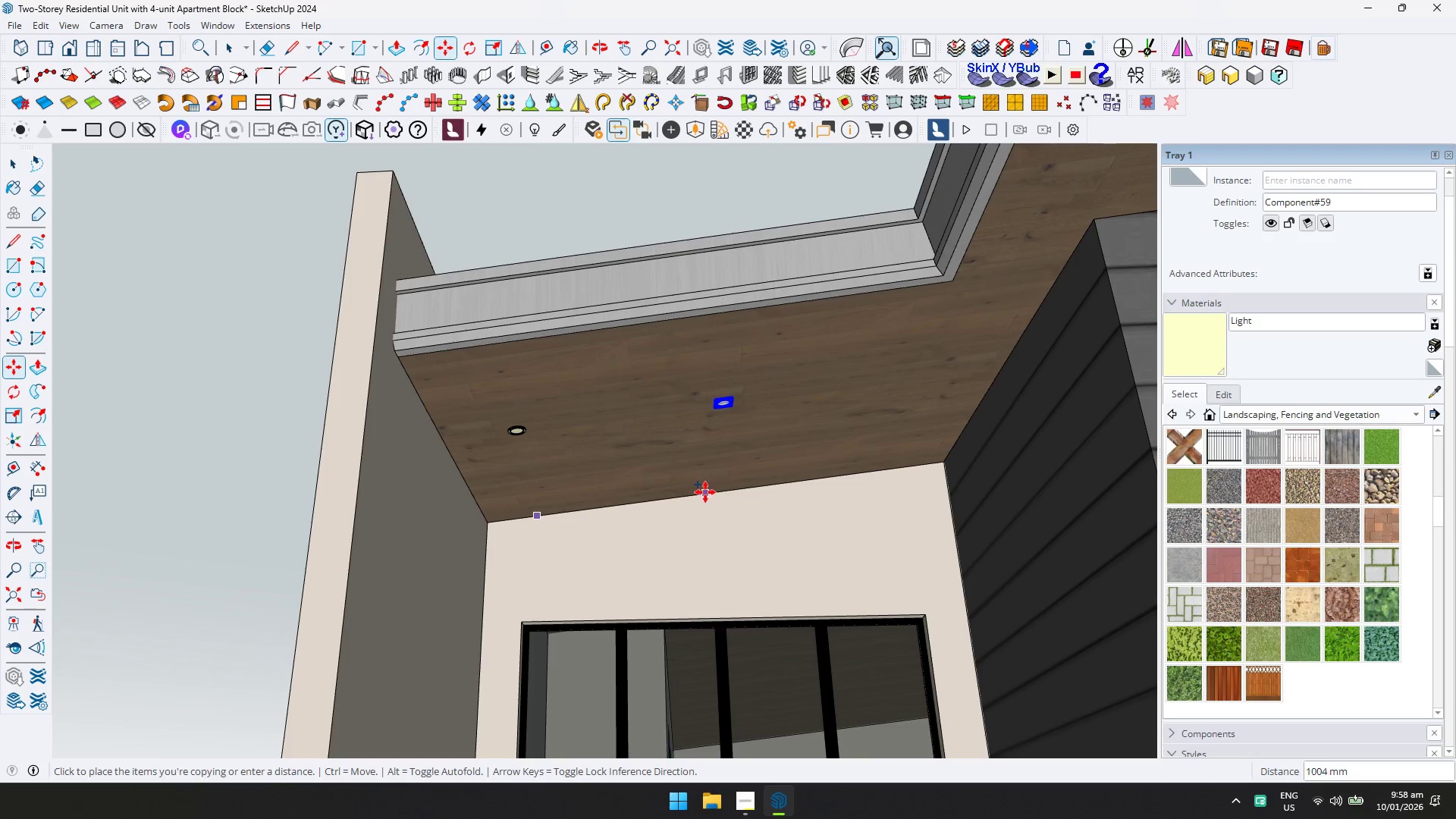 
mouse_move([743, 487])
 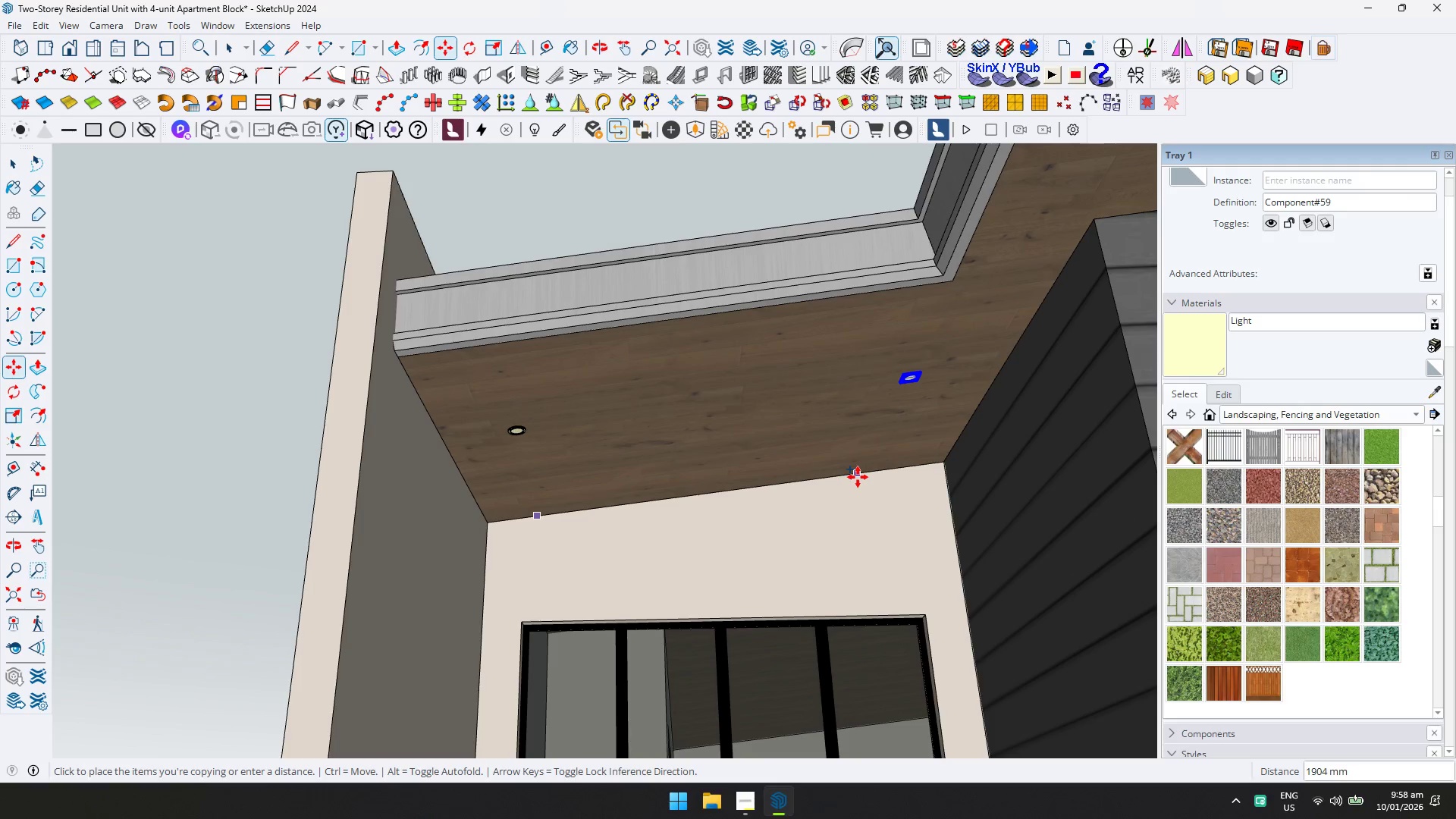 
hold_key(key=ShiftLeft, duration=0.36)
 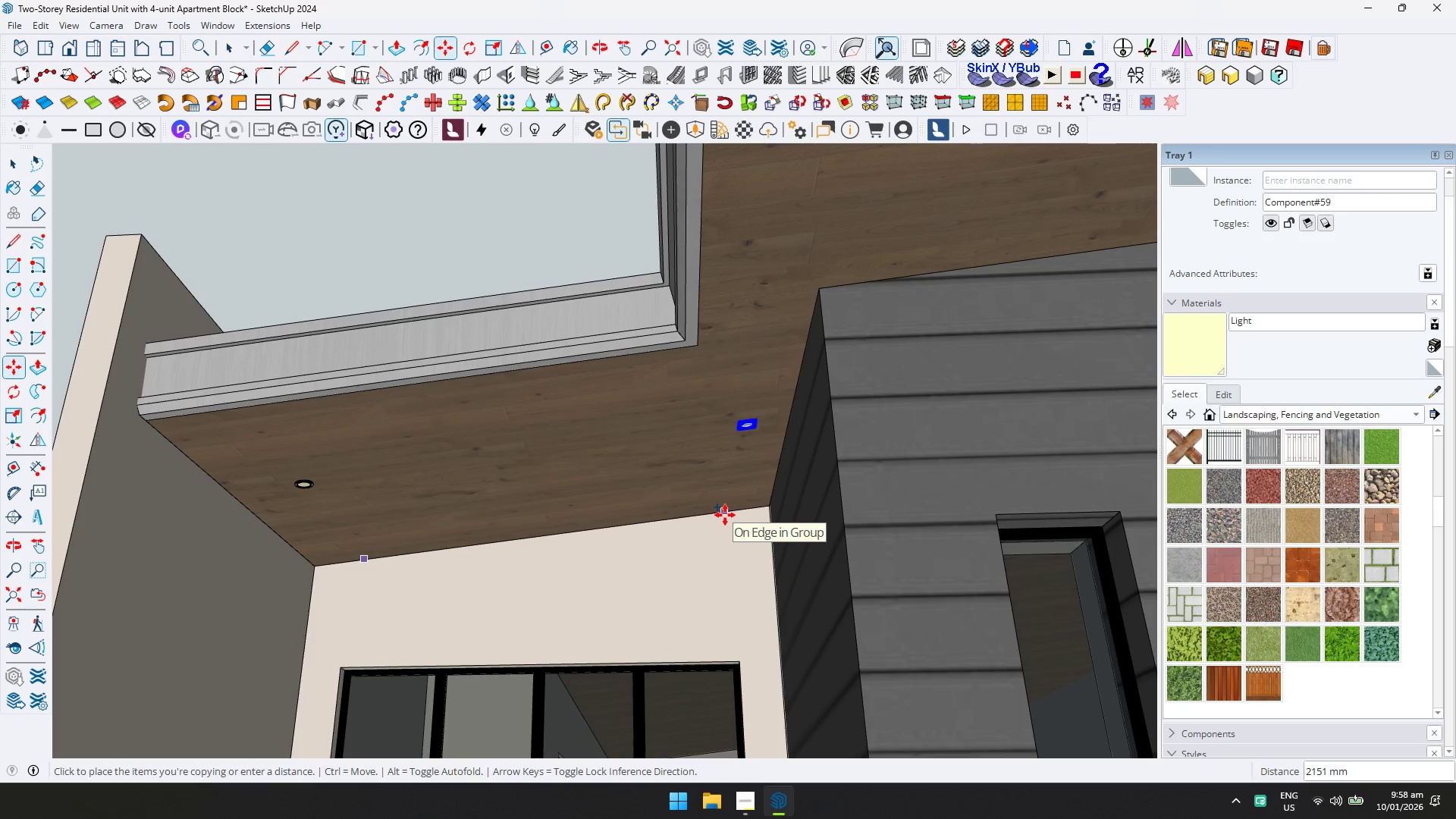 
left_click([722, 514])
 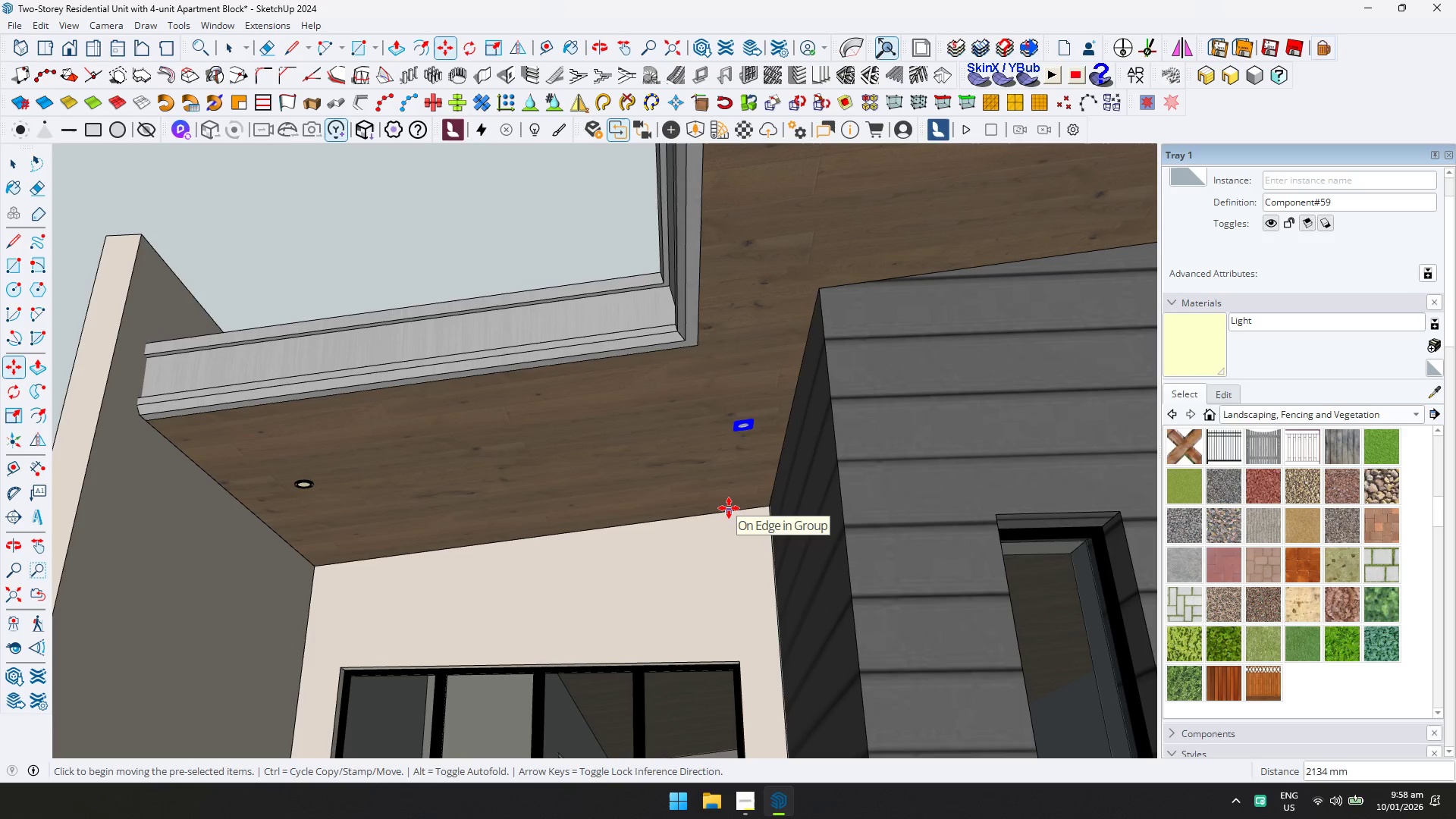 
key(Slash)
 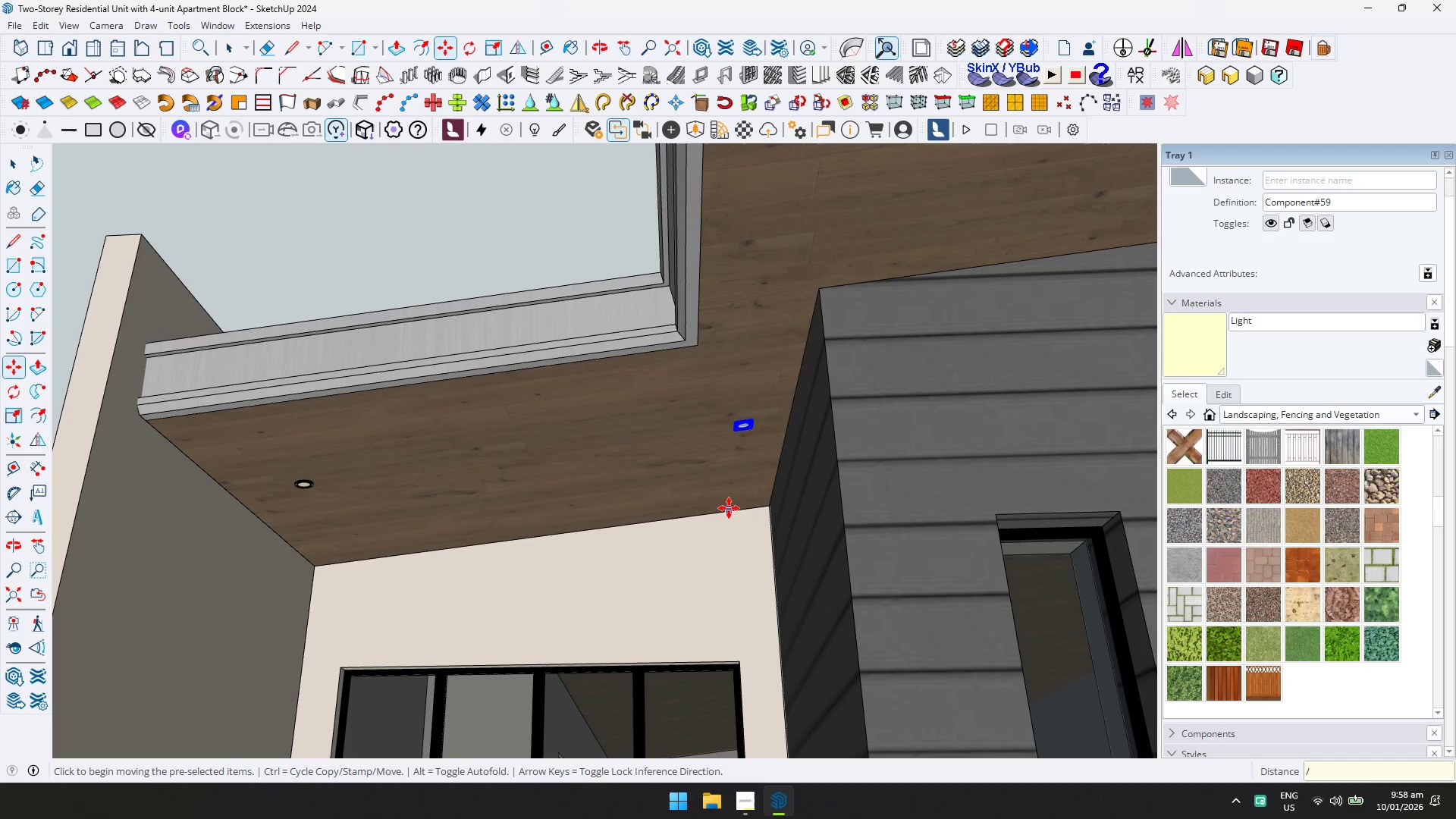 
key(3)
 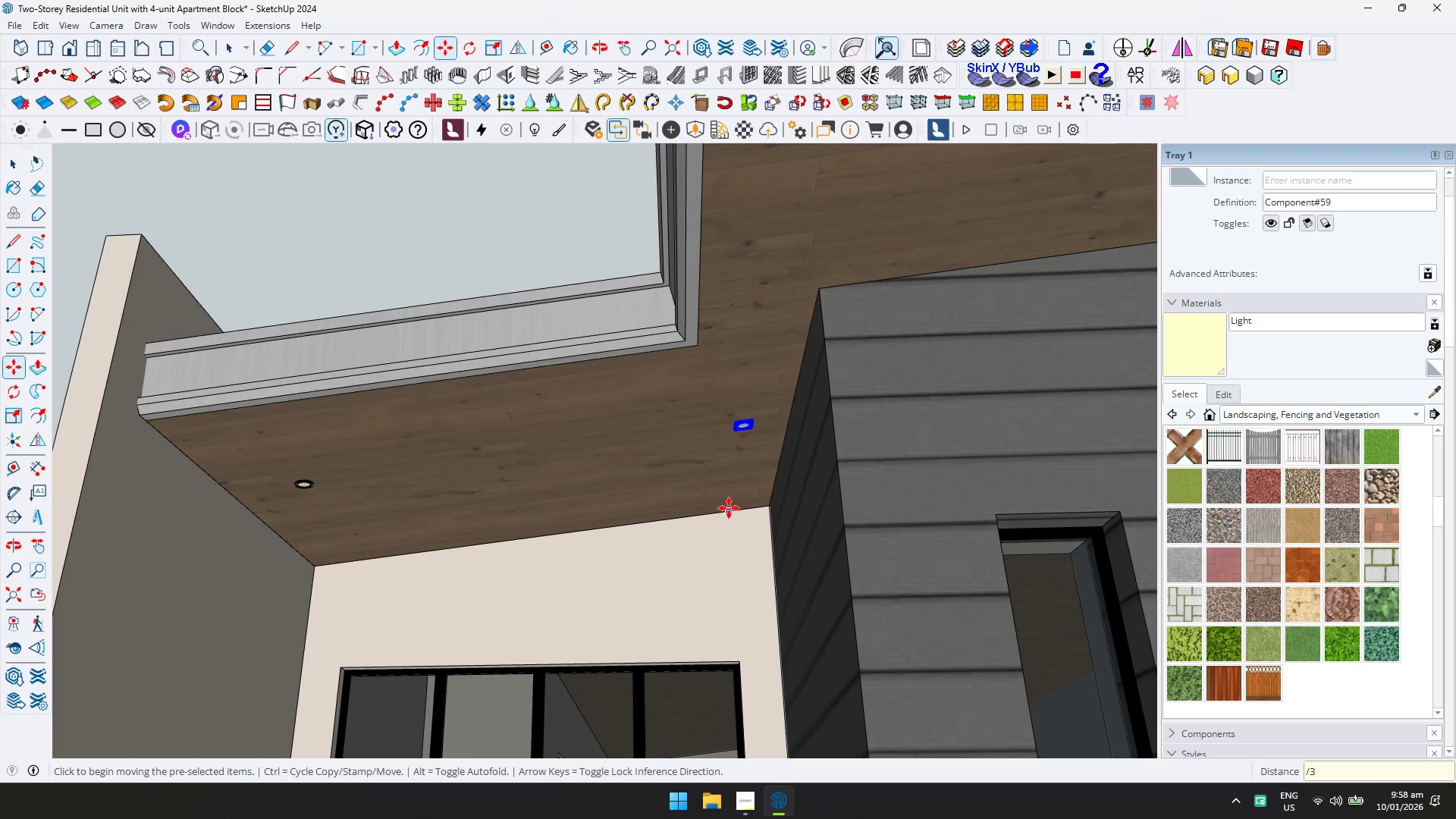 
key(Enter)
 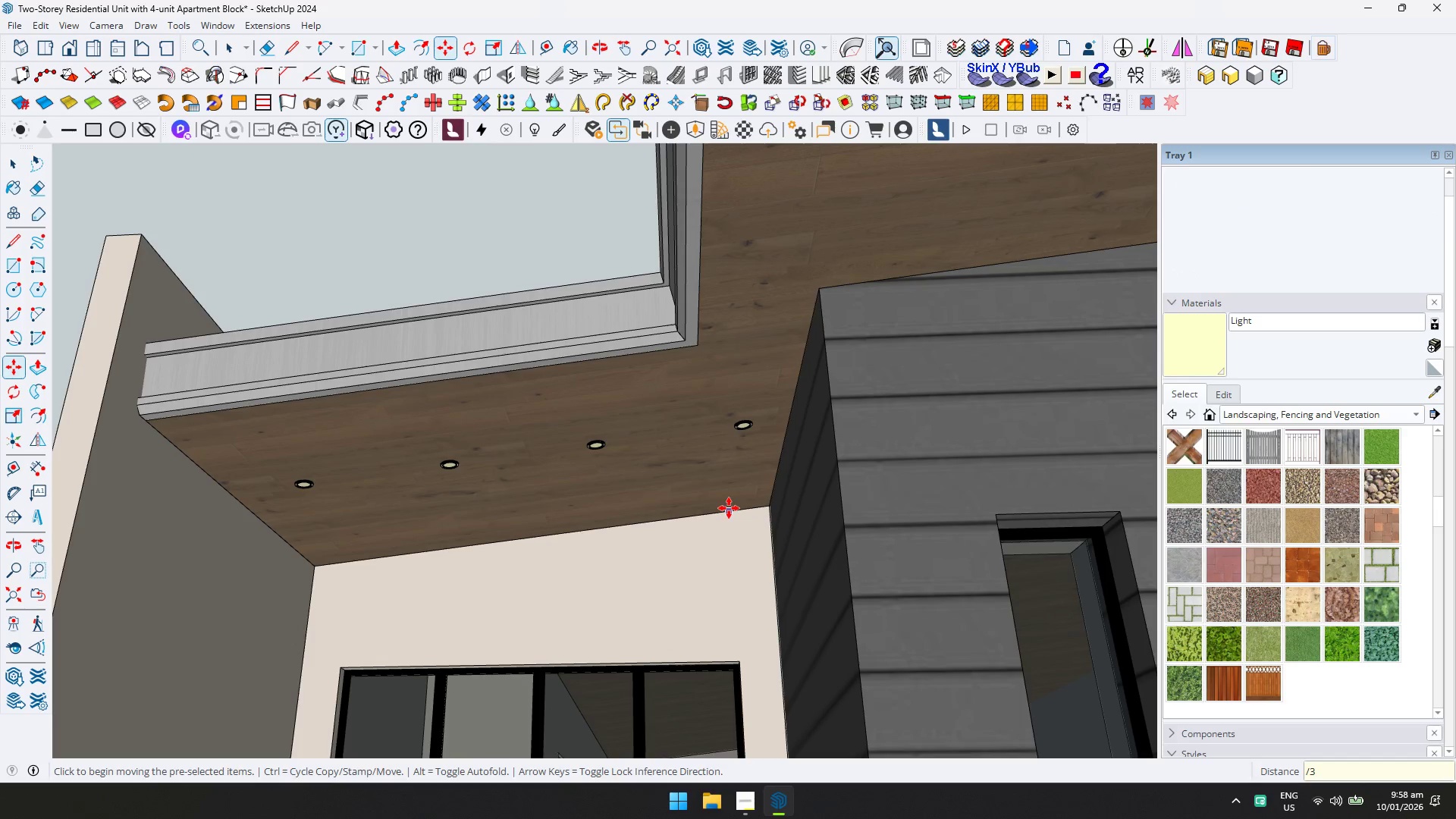 
key(Slash)
 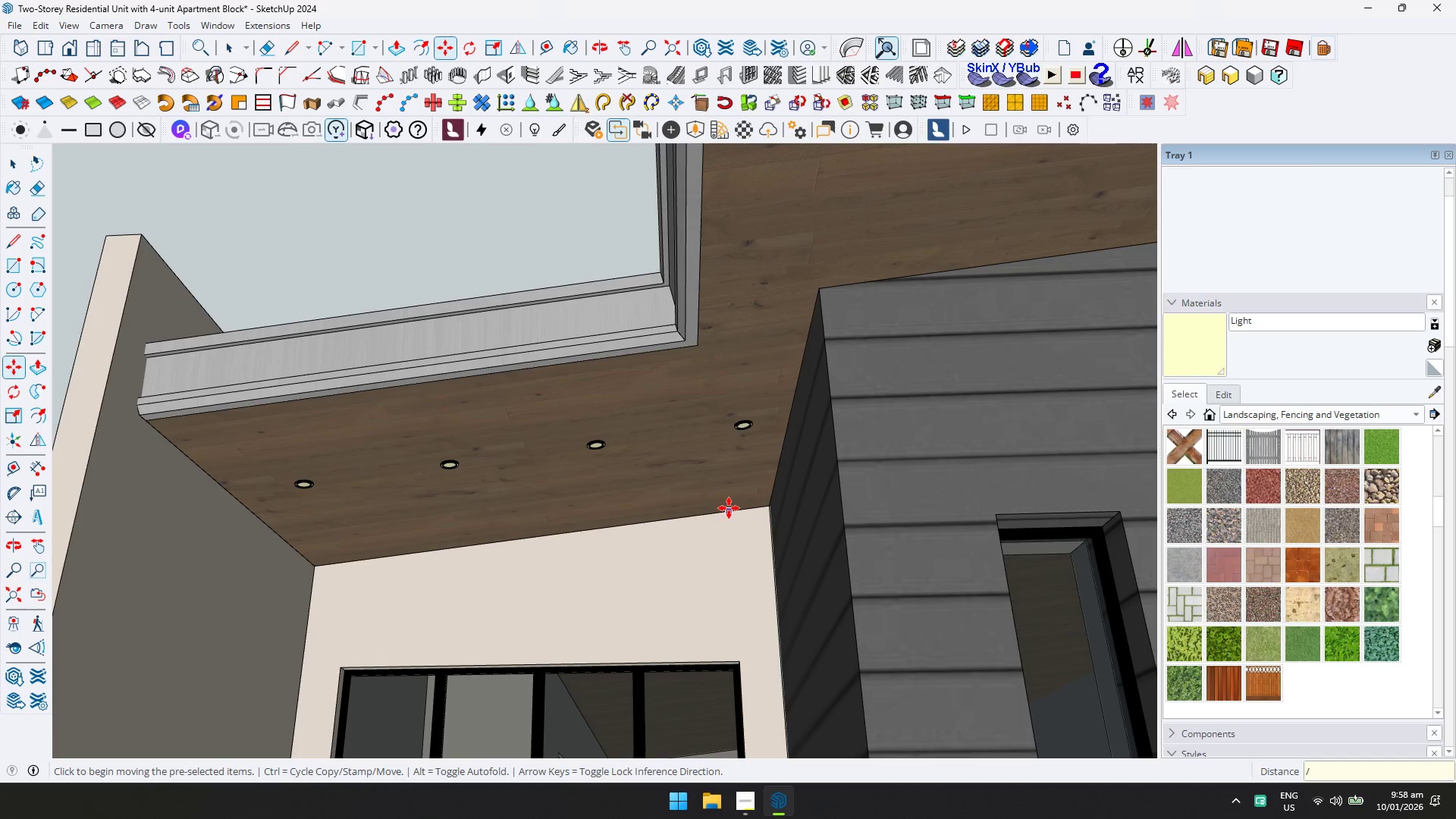 
key(F2)
 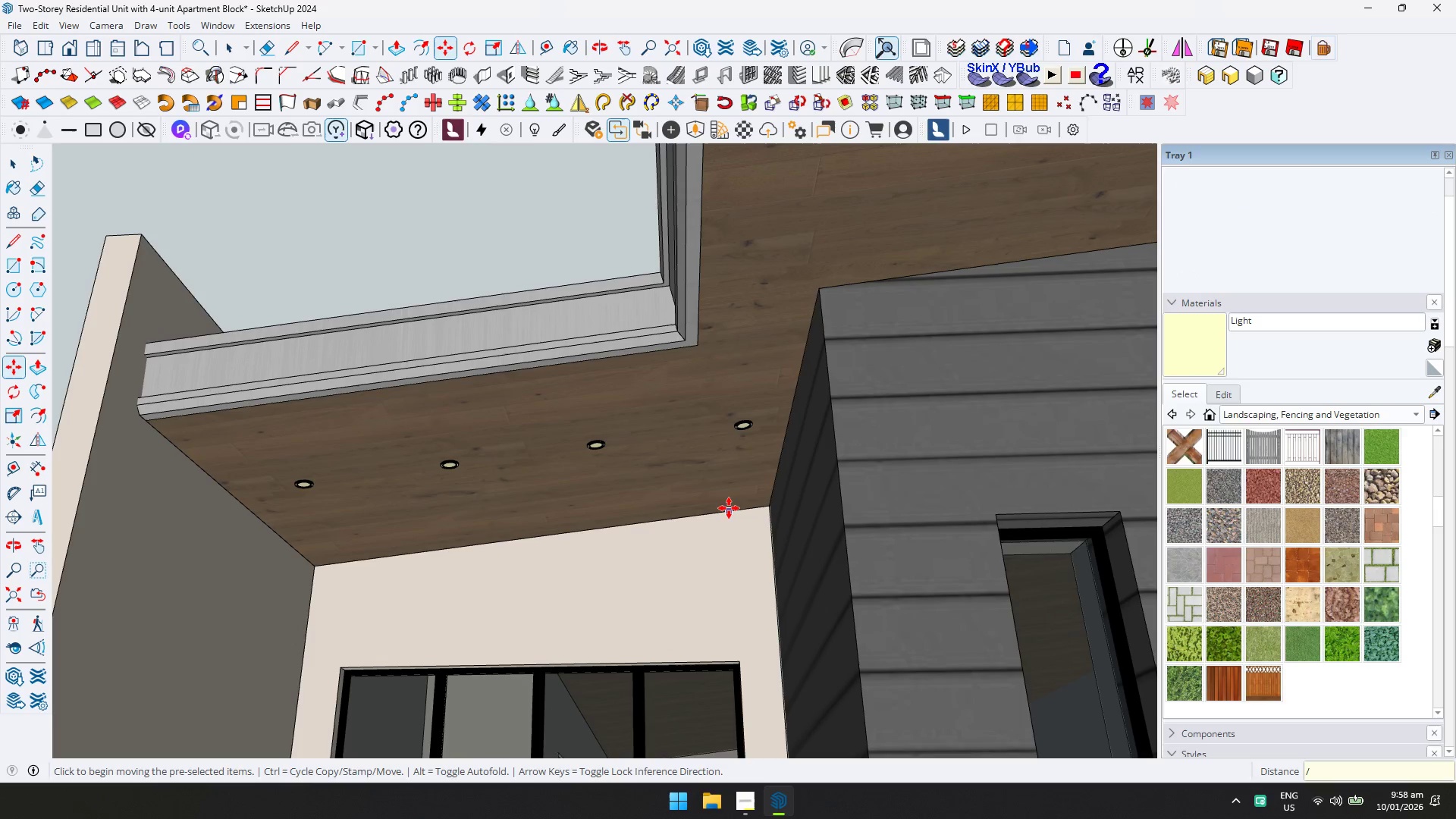 
key(2)
 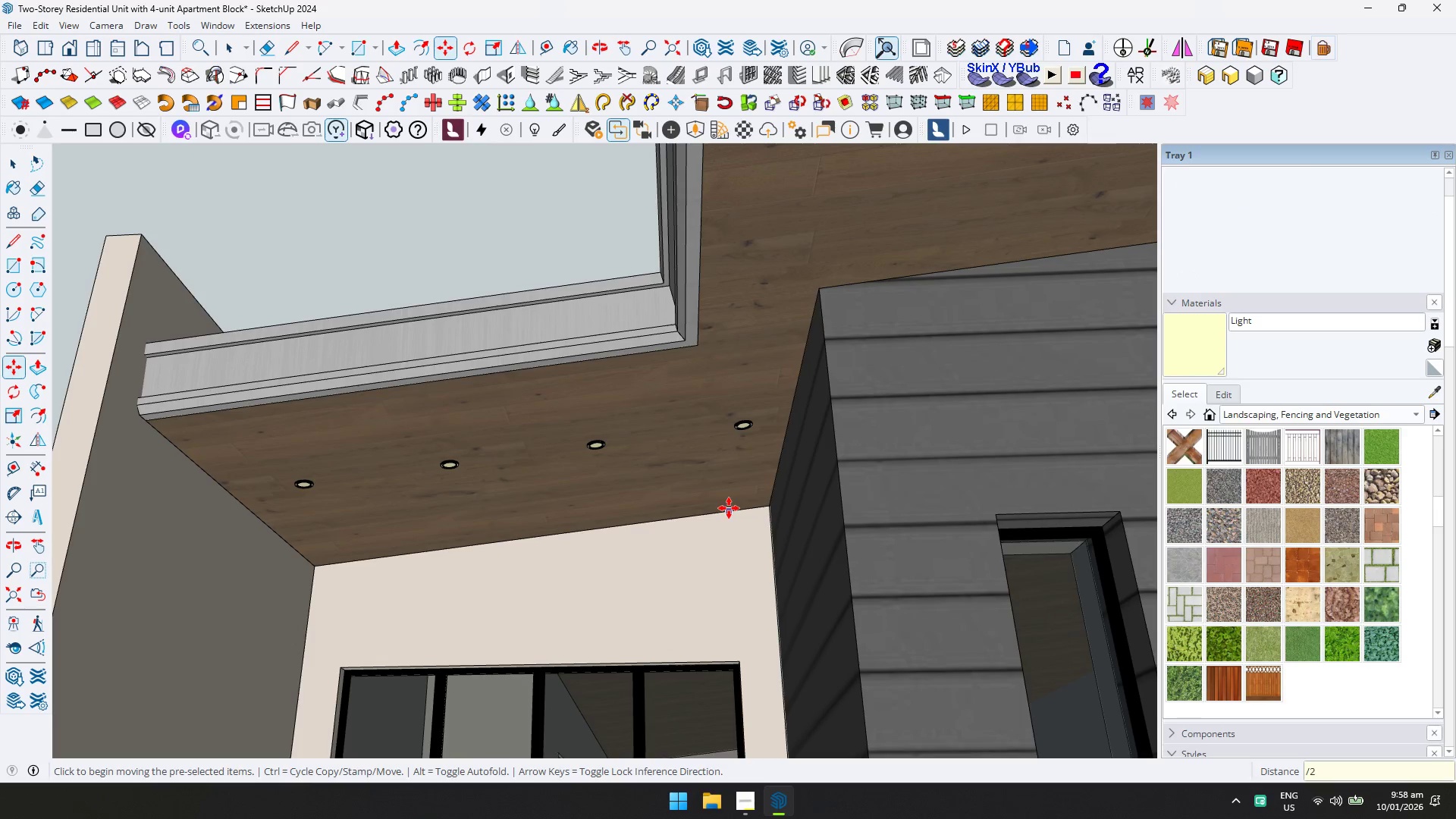 
key(Enter)
 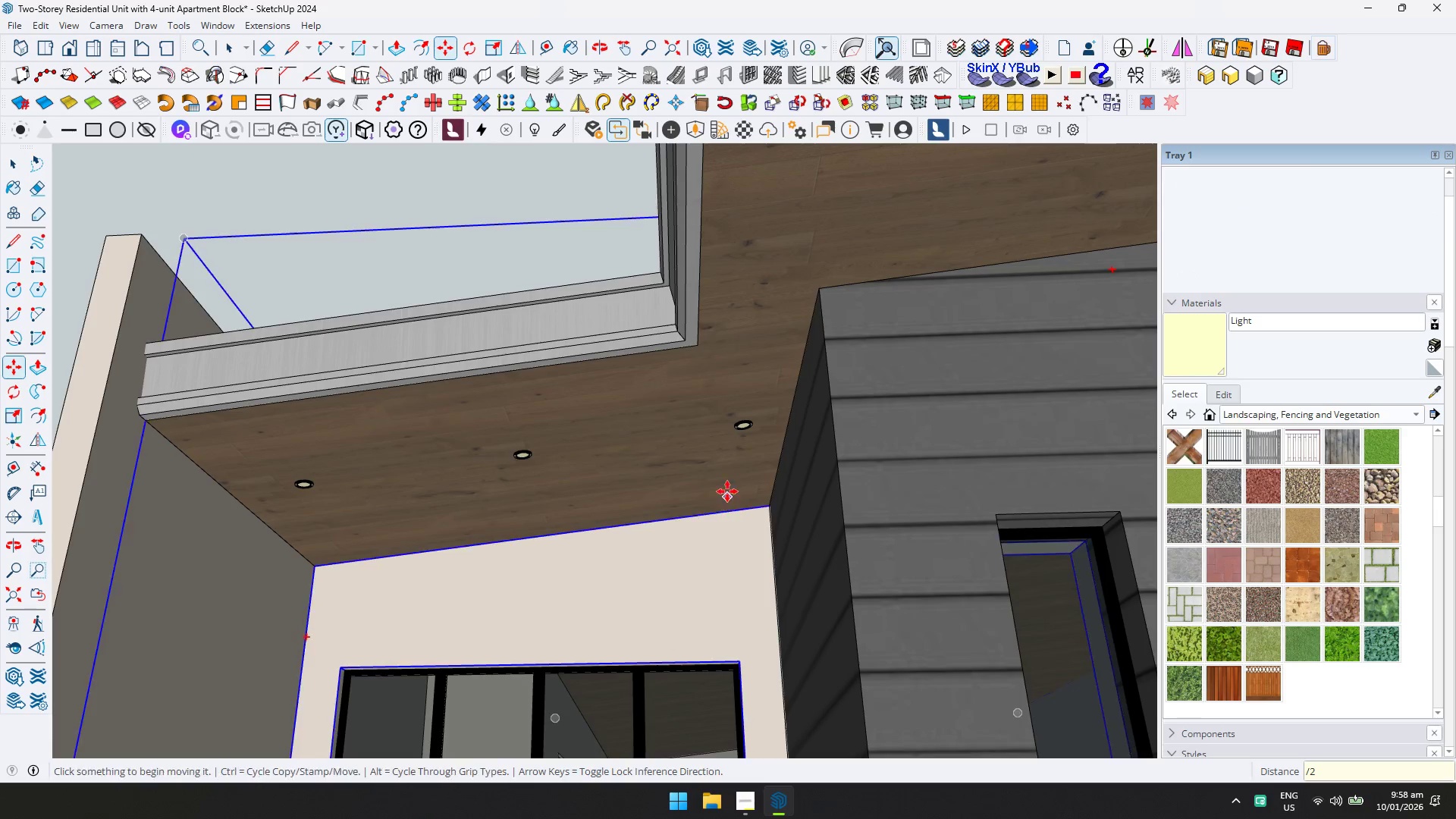 
key(Space)
 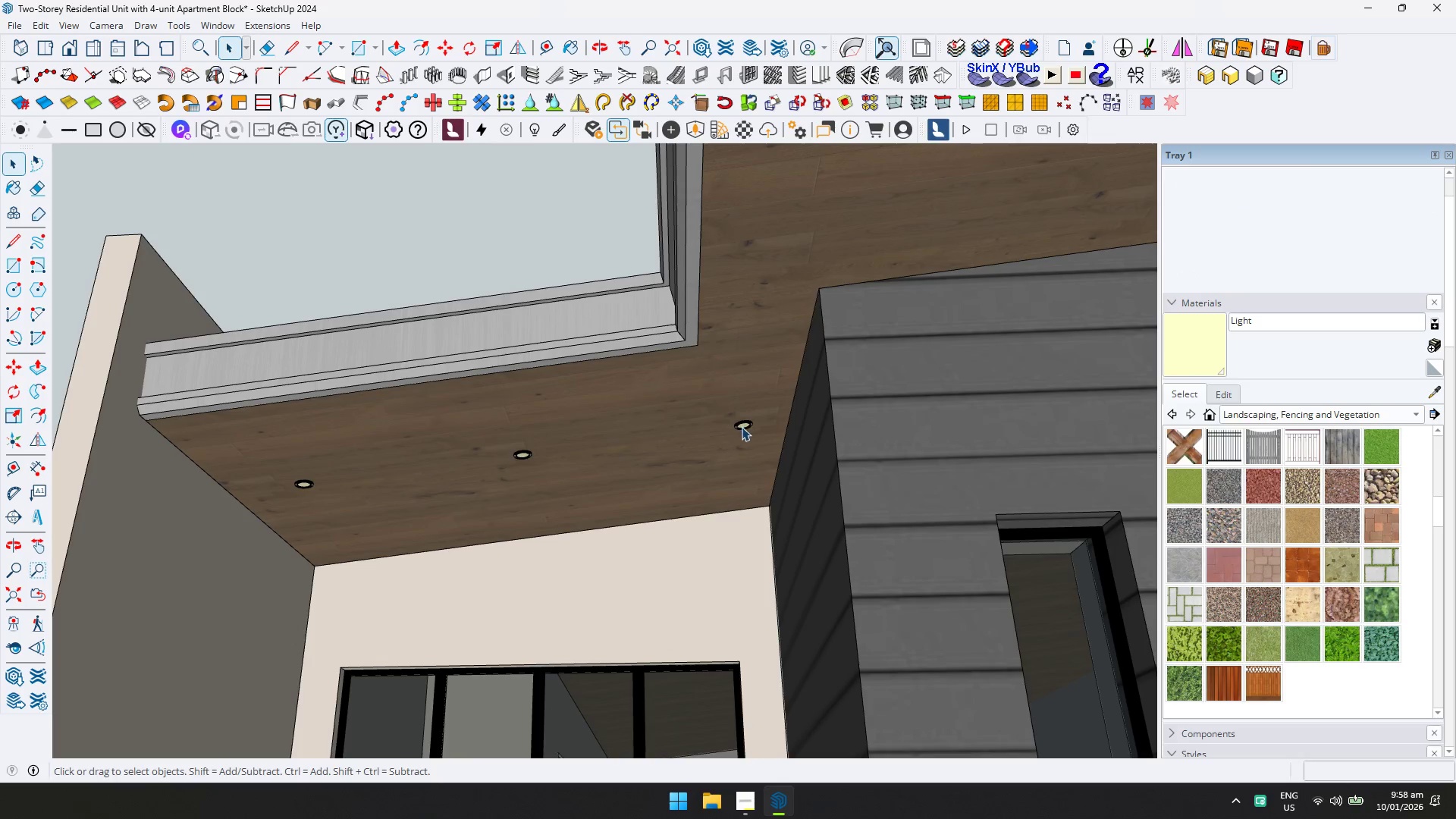 
left_click([742, 427])
 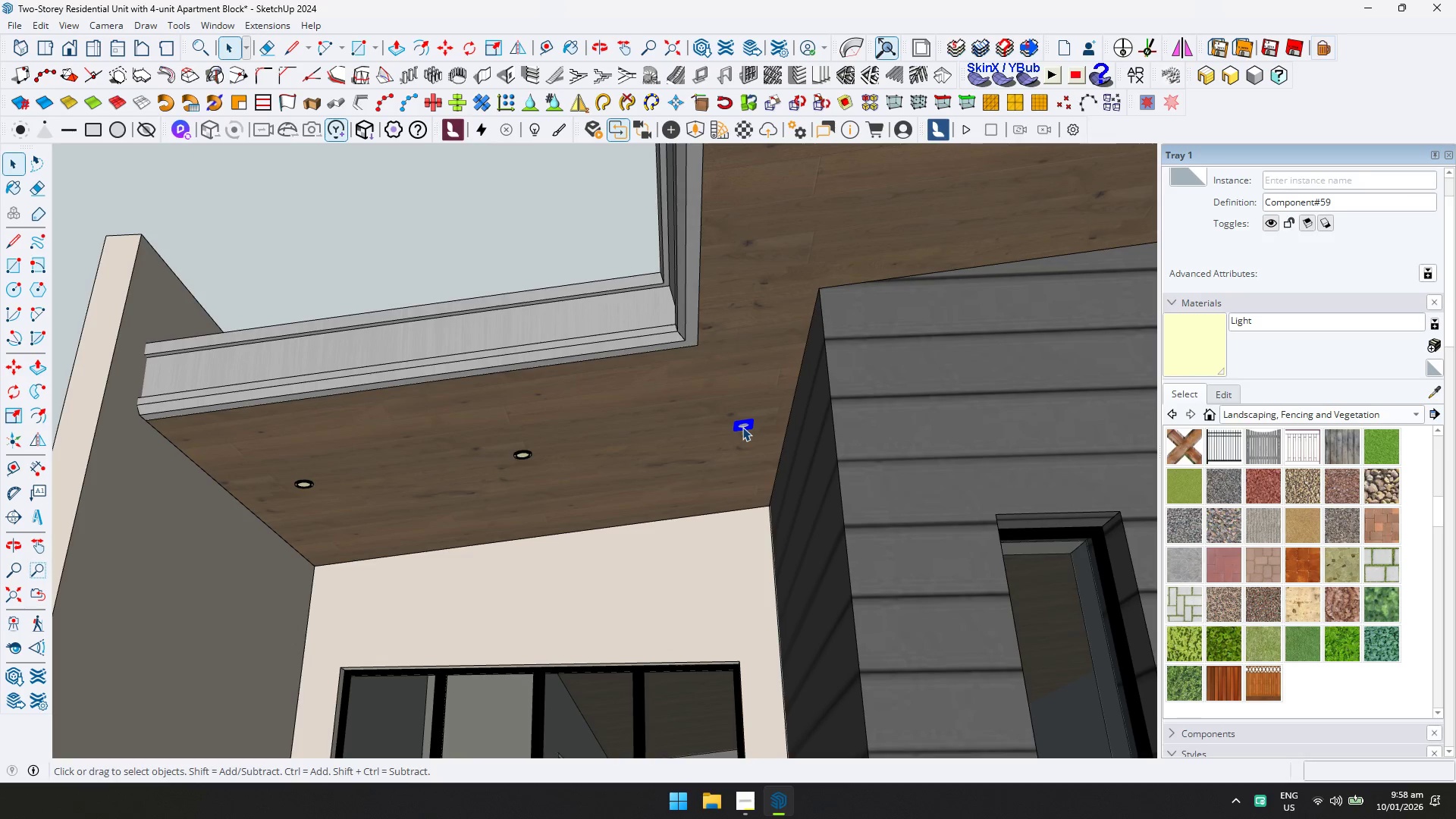 
key(M)
 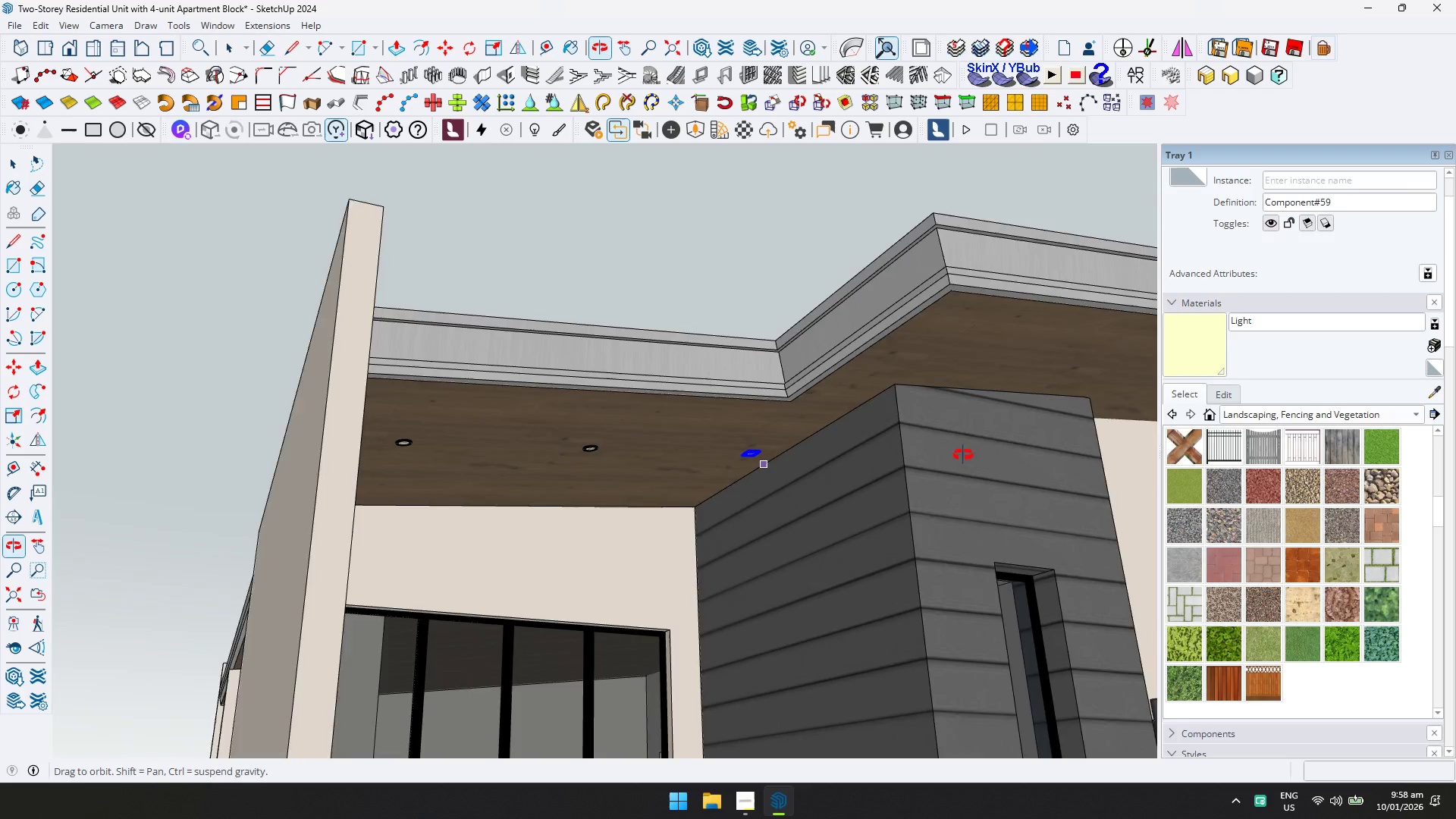 
scroll: coordinate [742, 427], scroll_direction: down, amount: 2.0
 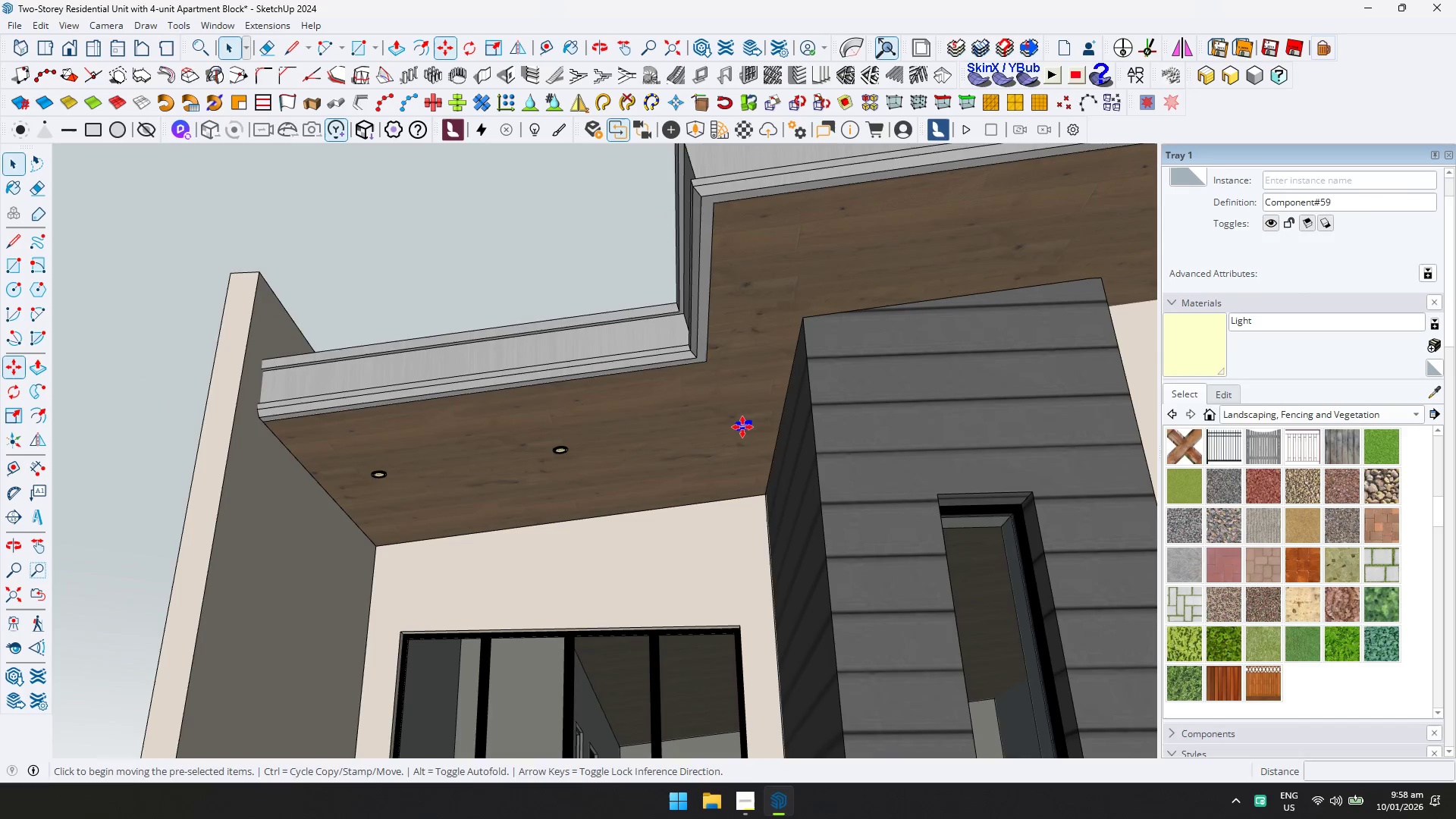 
key(Control+ControlLeft)
 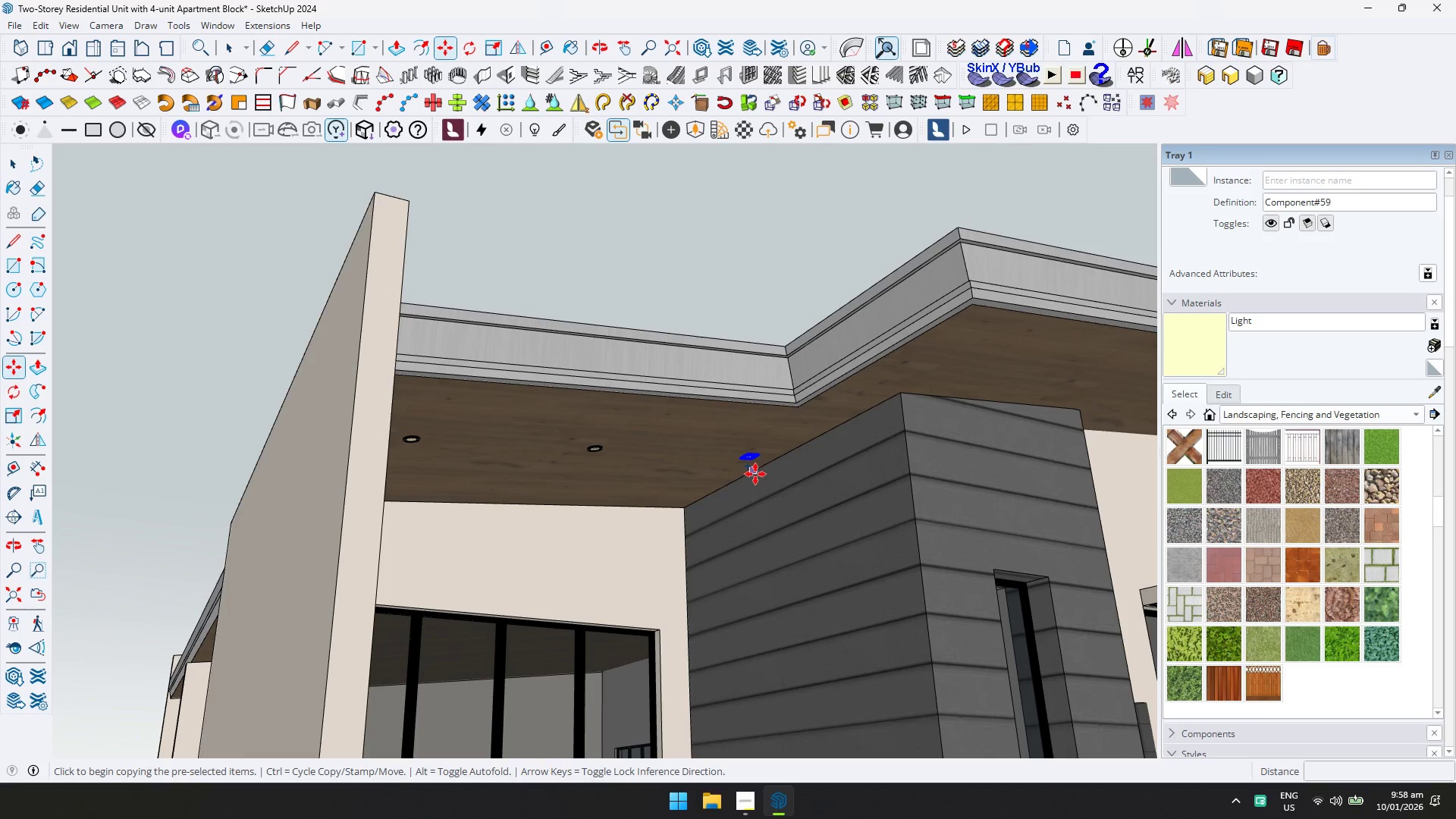 
left_click([756, 473])
 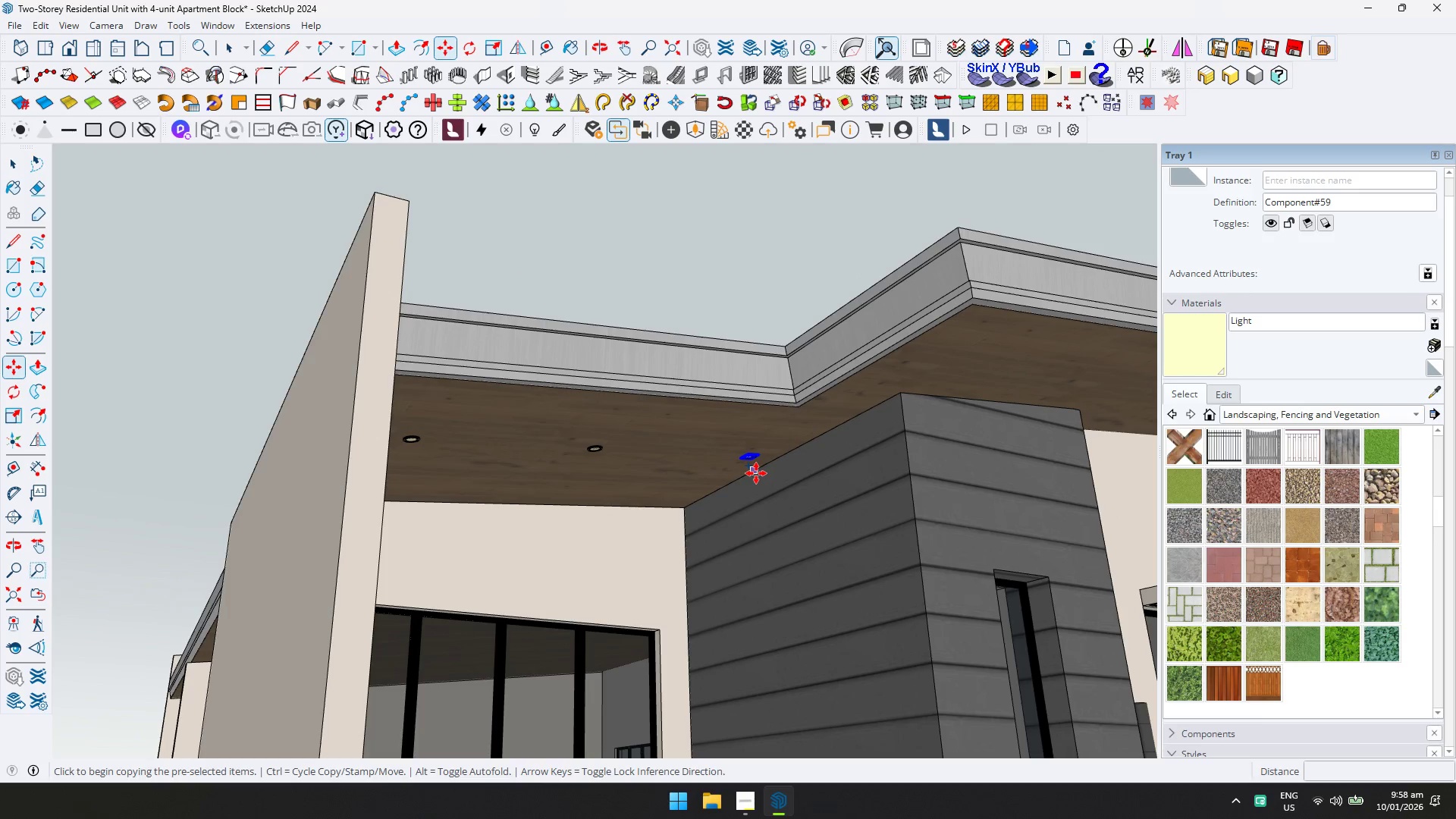 
key(ArrowLeft)
 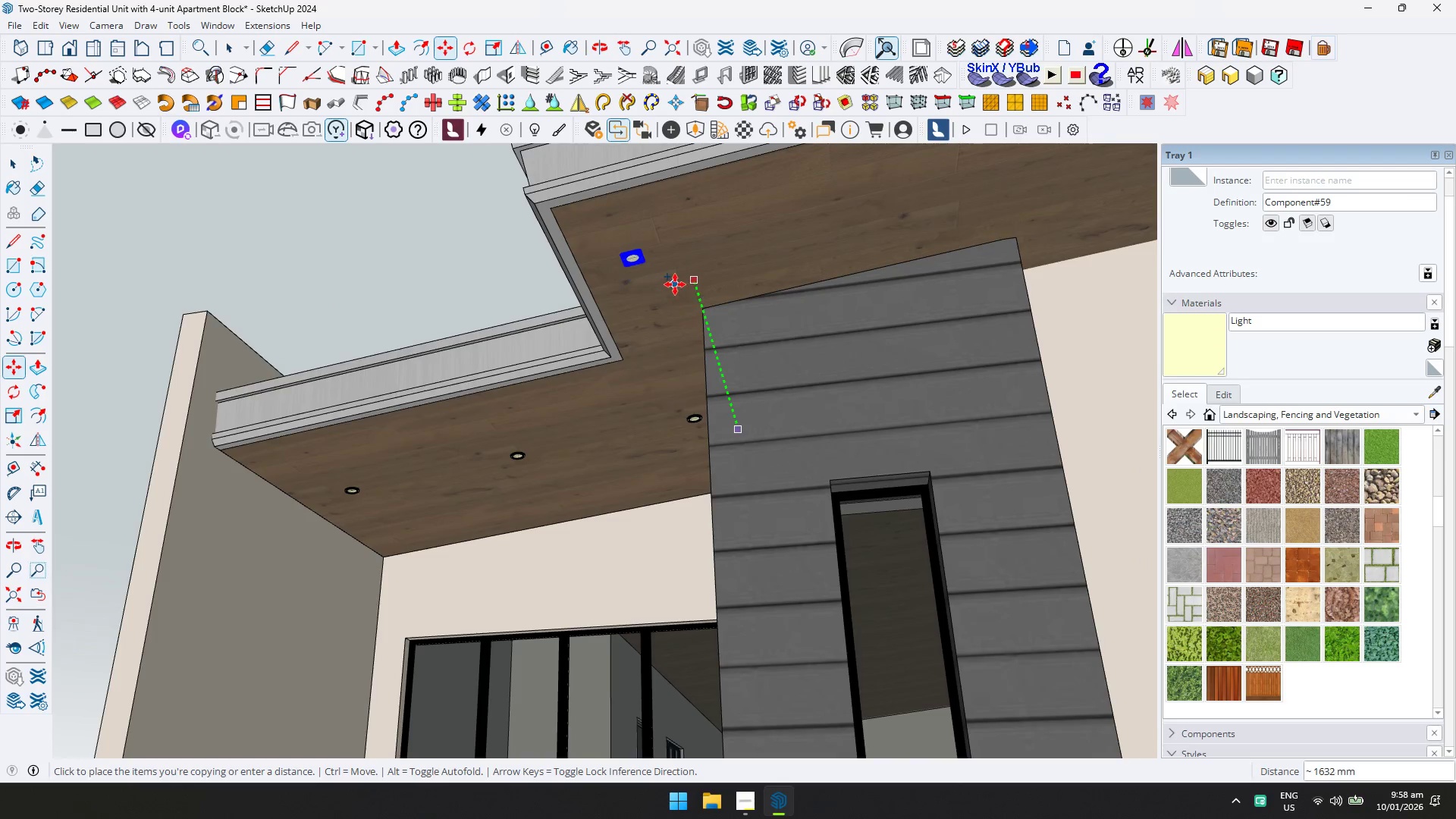 
scroll: coordinate [675, 278], scroll_direction: down, amount: 2.0
 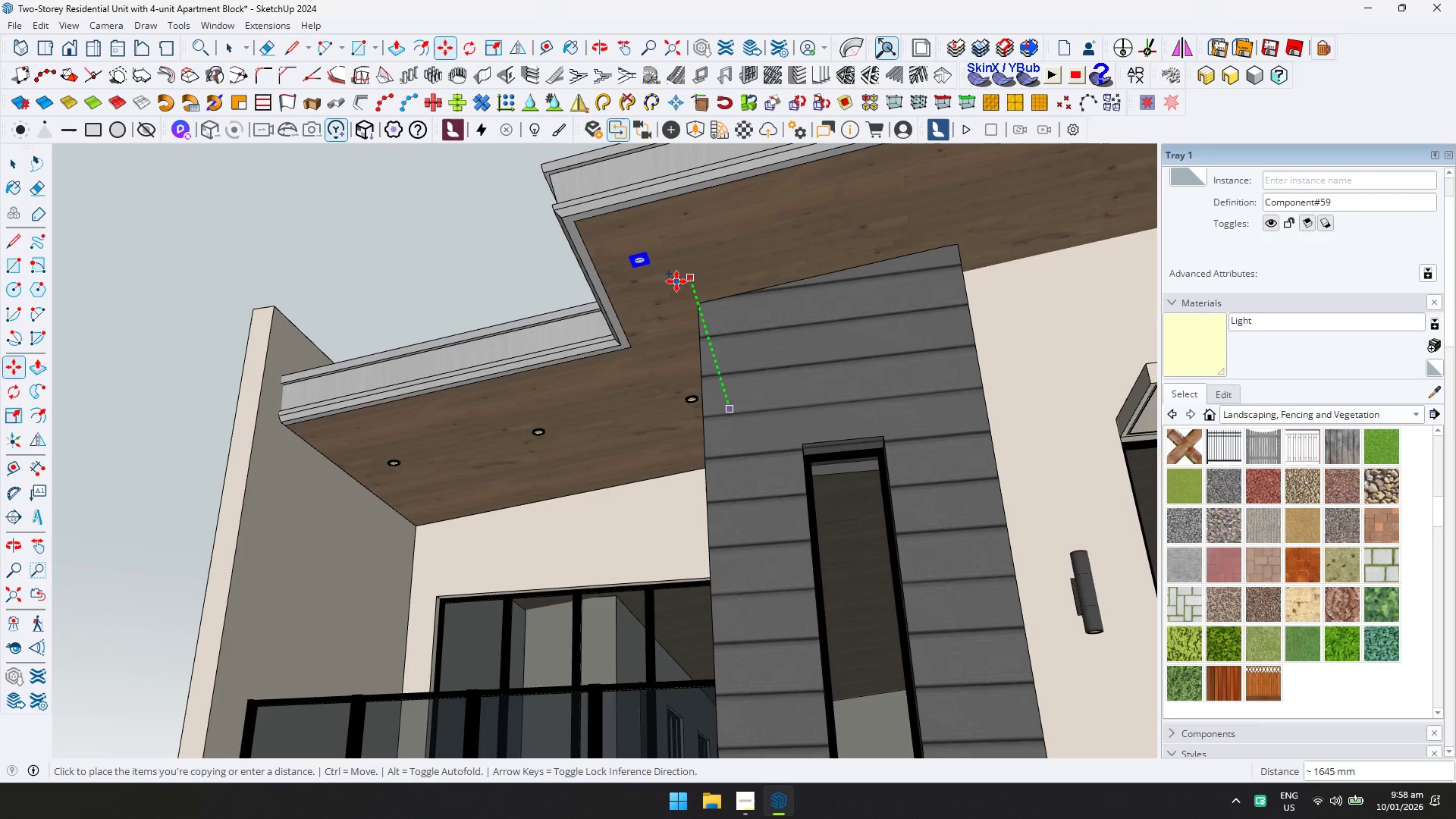 
hold_key(key=ShiftLeft, duration=0.36)
 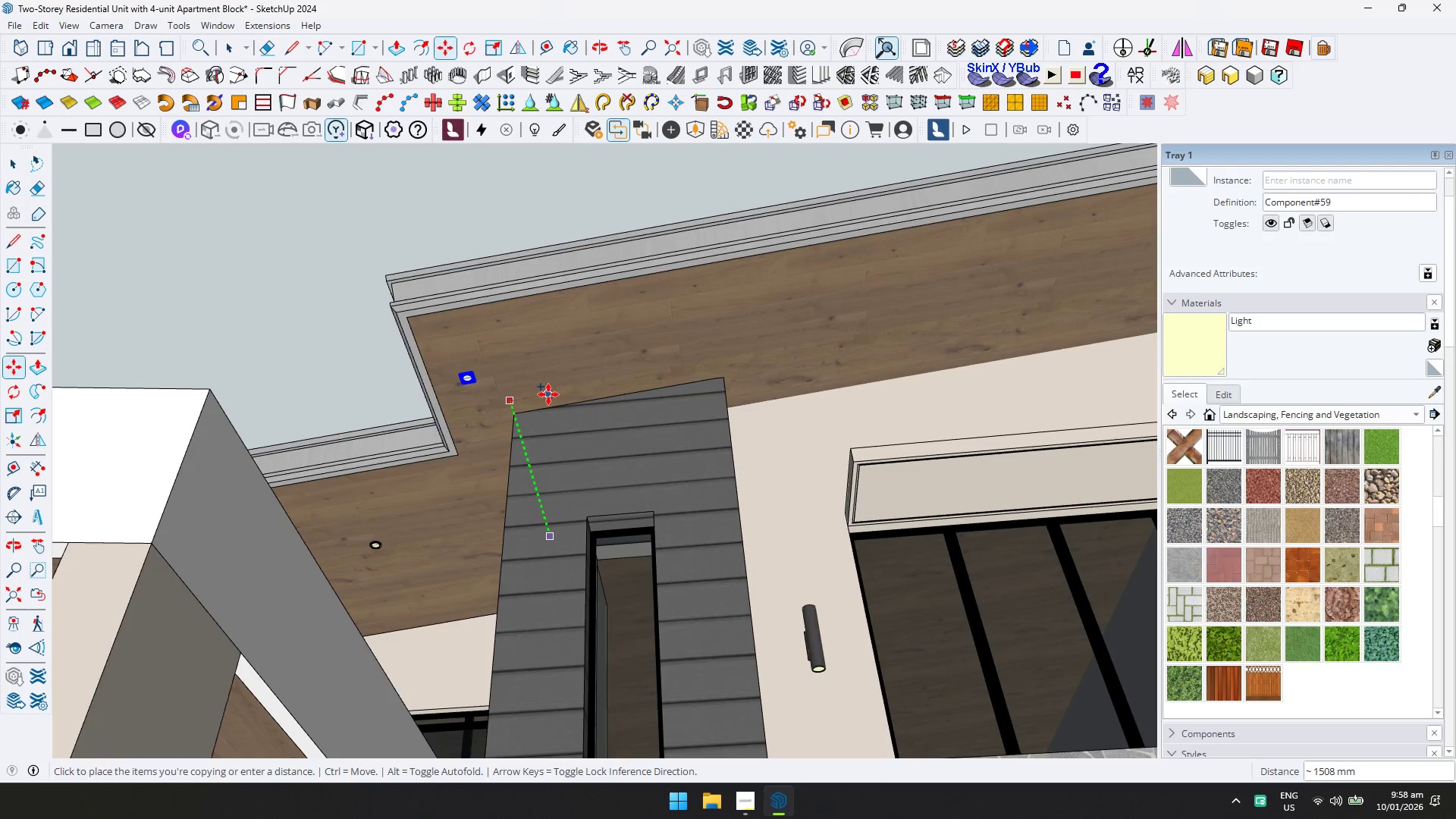 
scroll: coordinate [676, 281], scroll_direction: down, amount: 2.0
 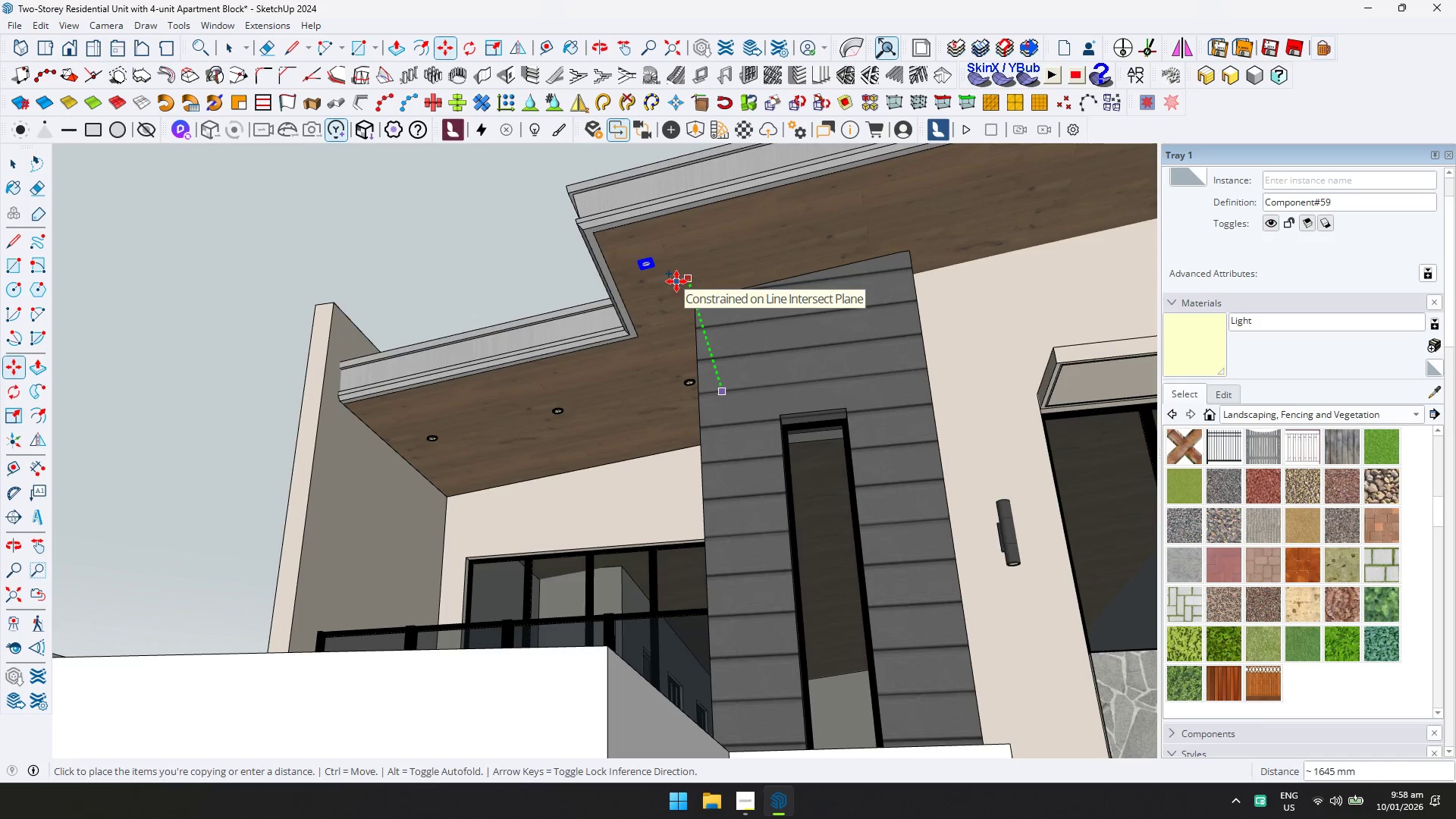 
left_click([548, 394])
 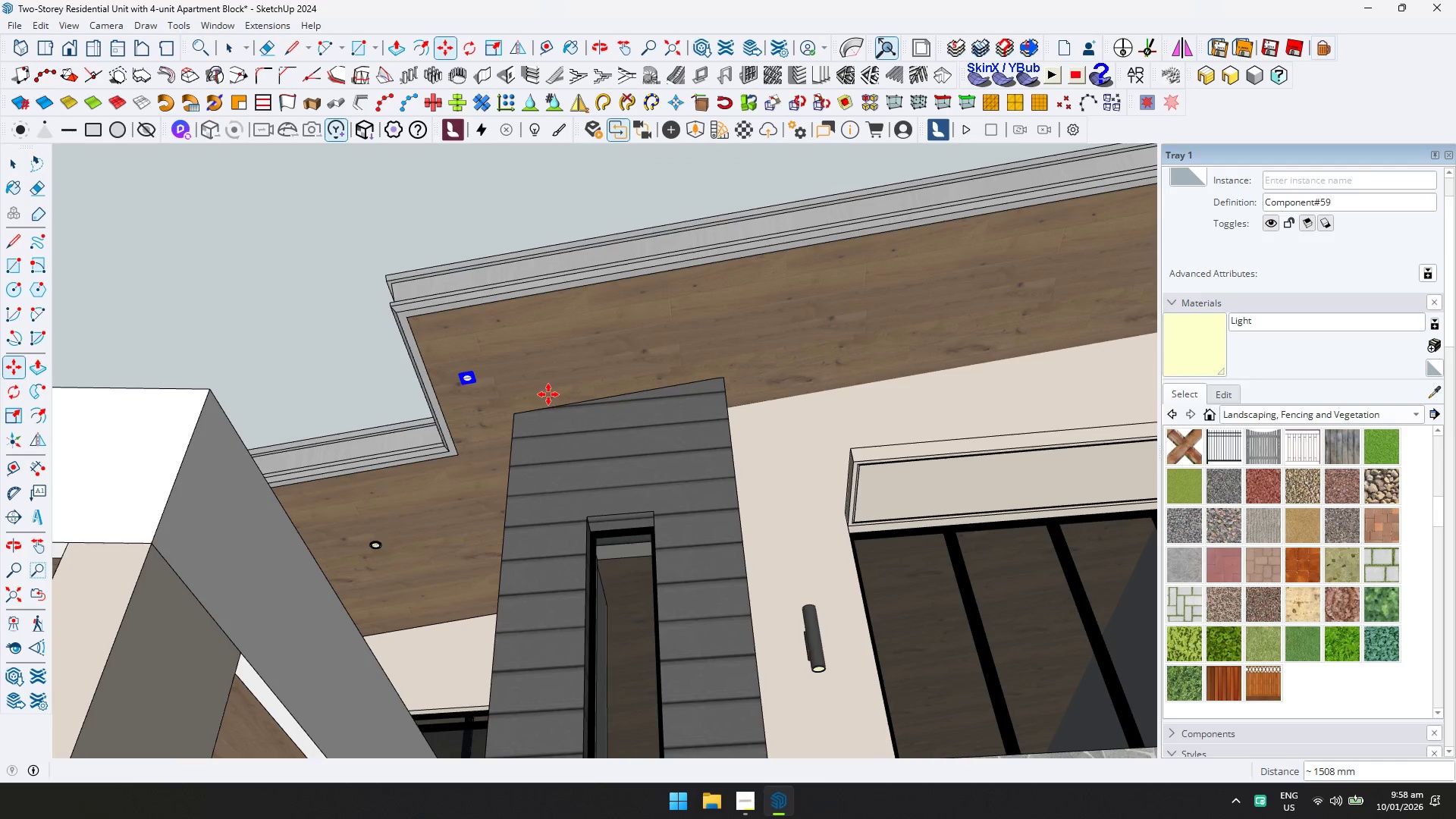 
key(Space)
 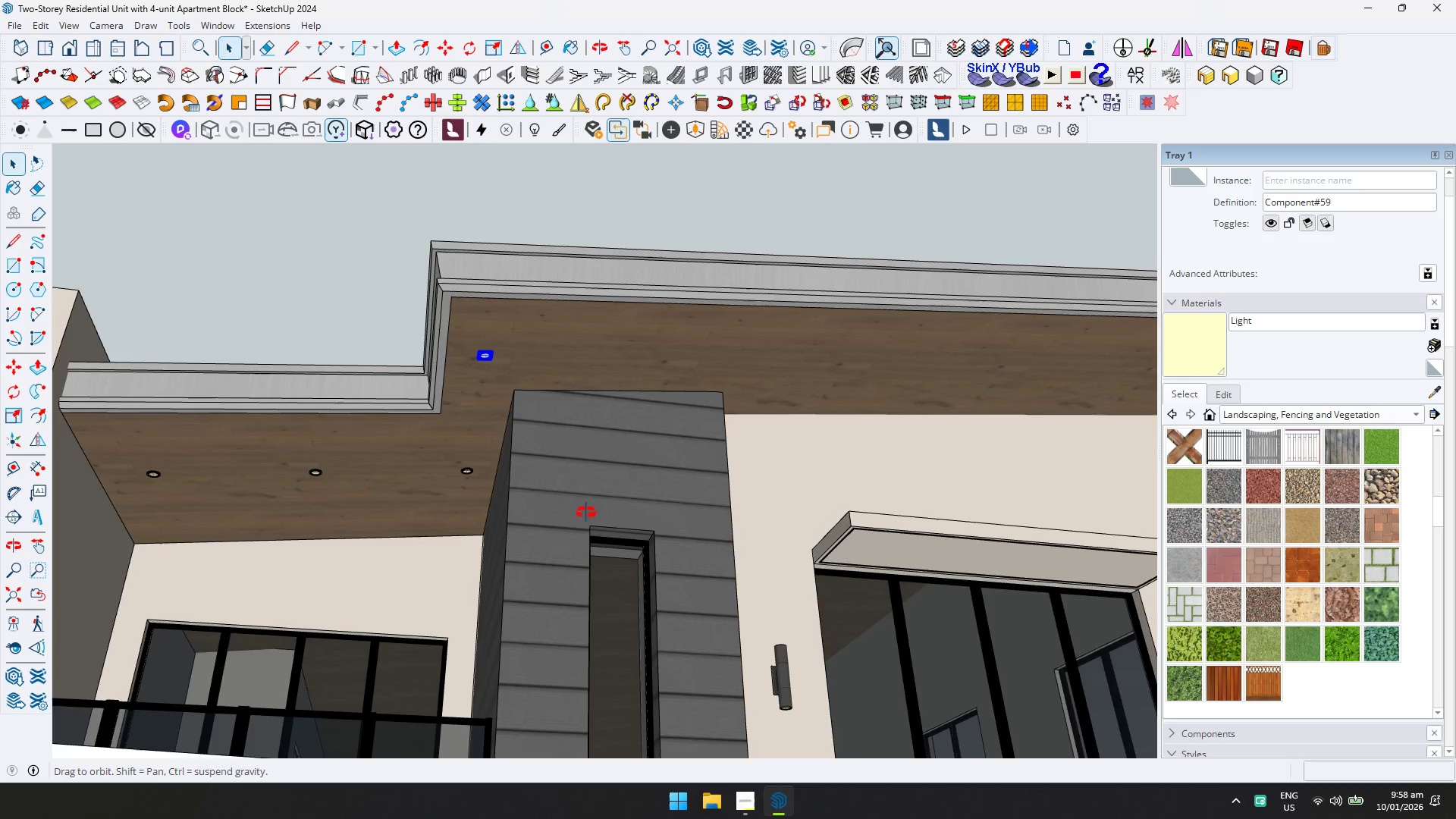 
key(Space)
 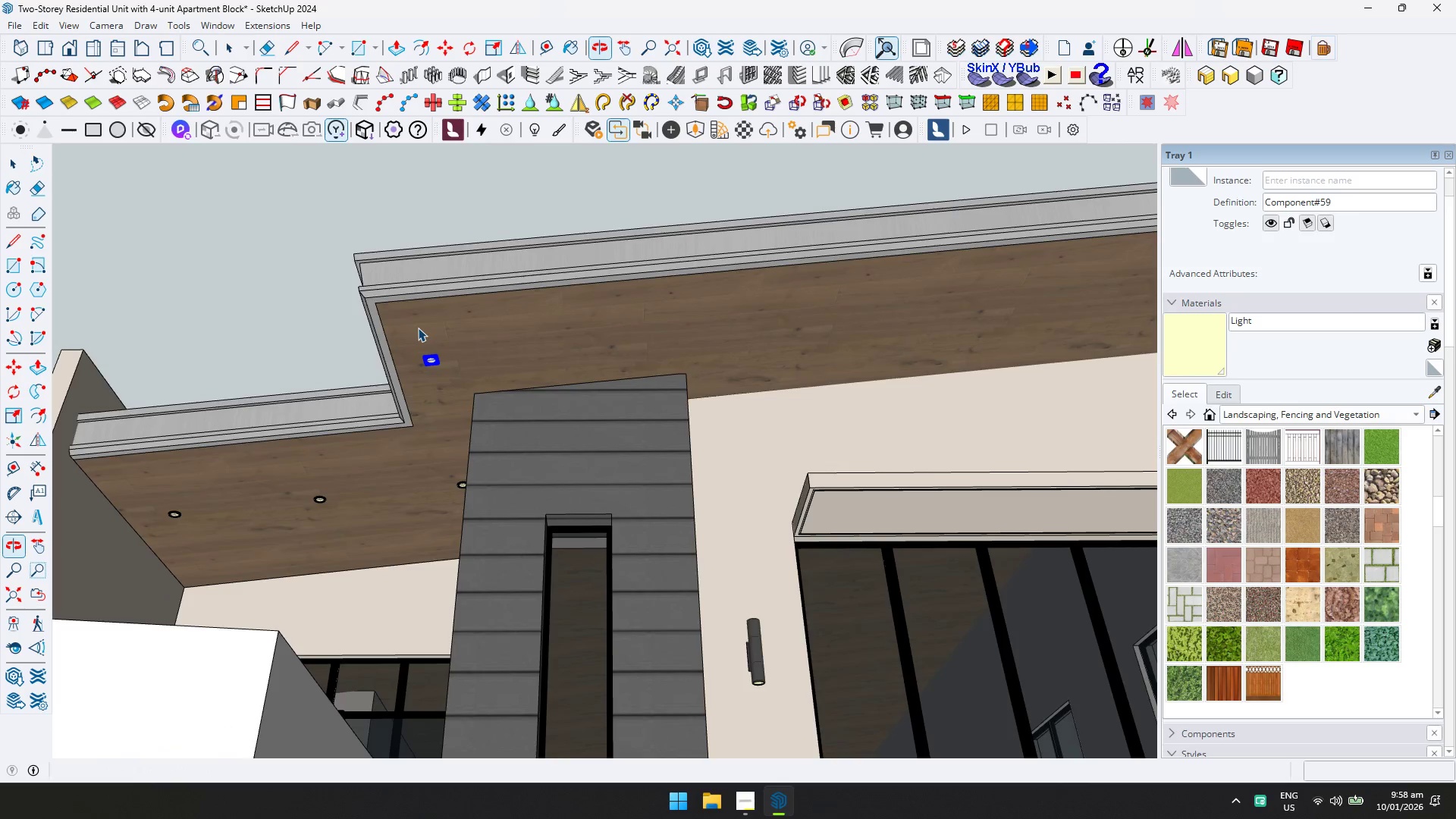 
key(M)
 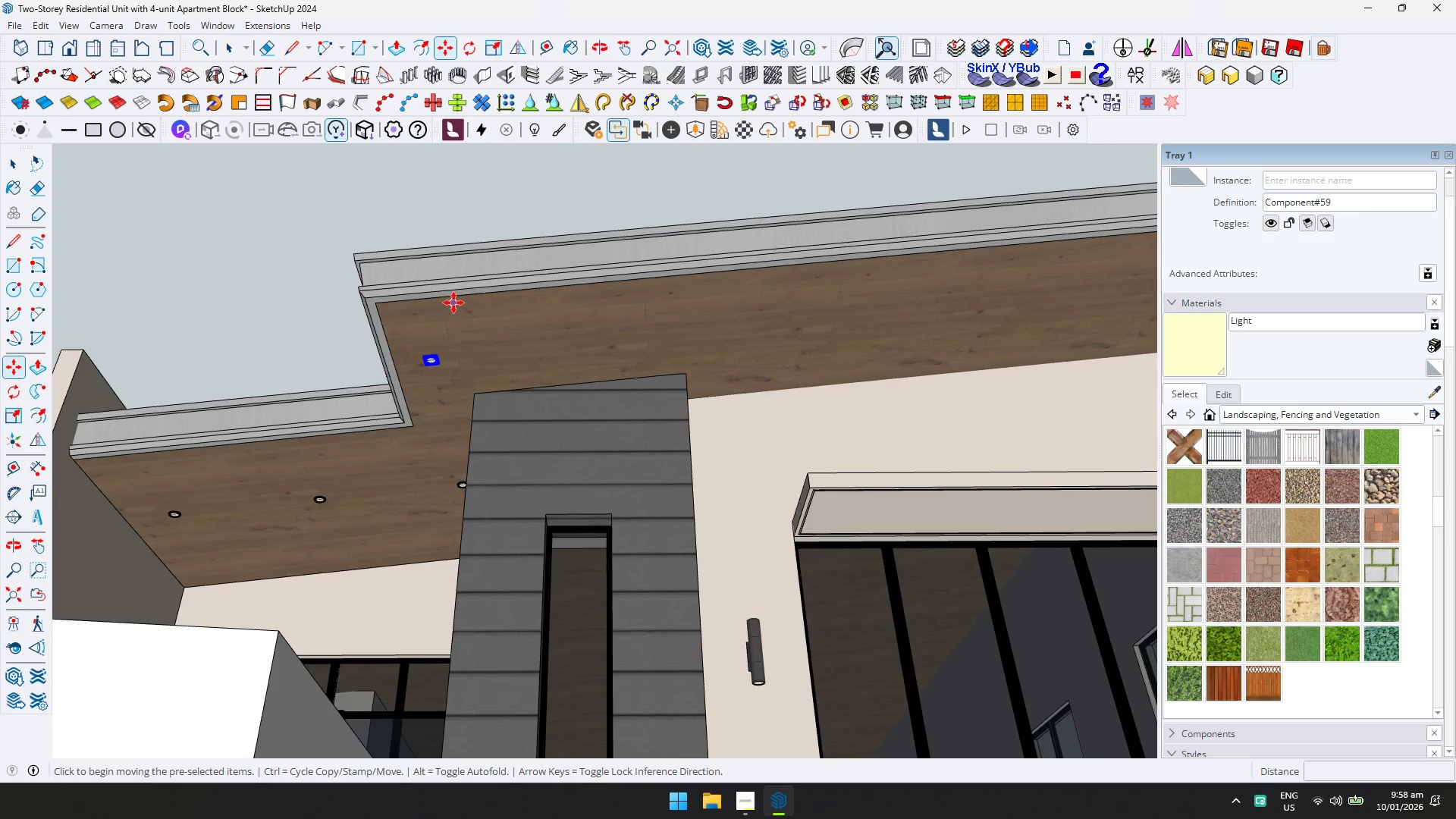 
key(Control+ControlLeft)
 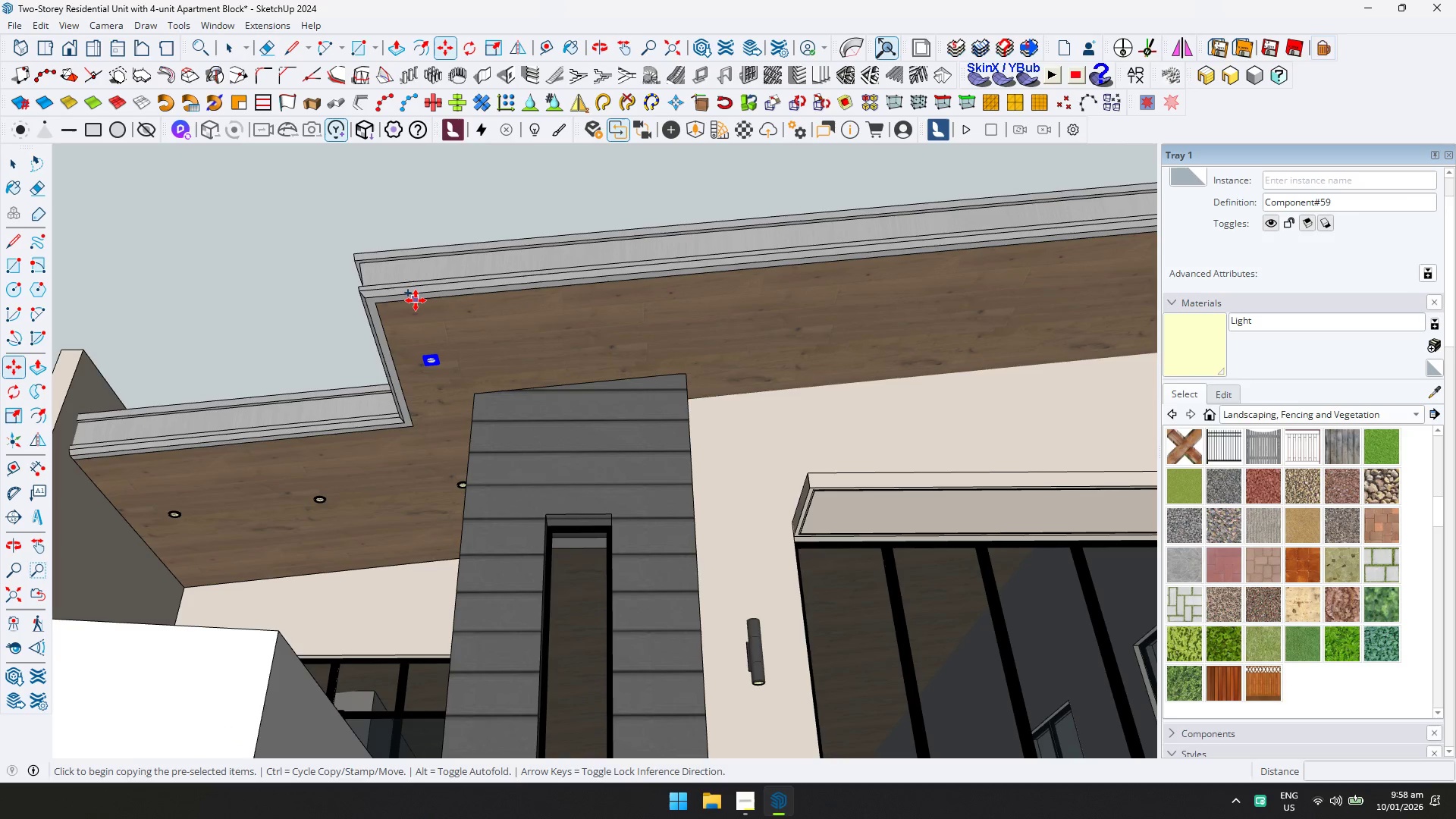 
left_click([416, 300])
 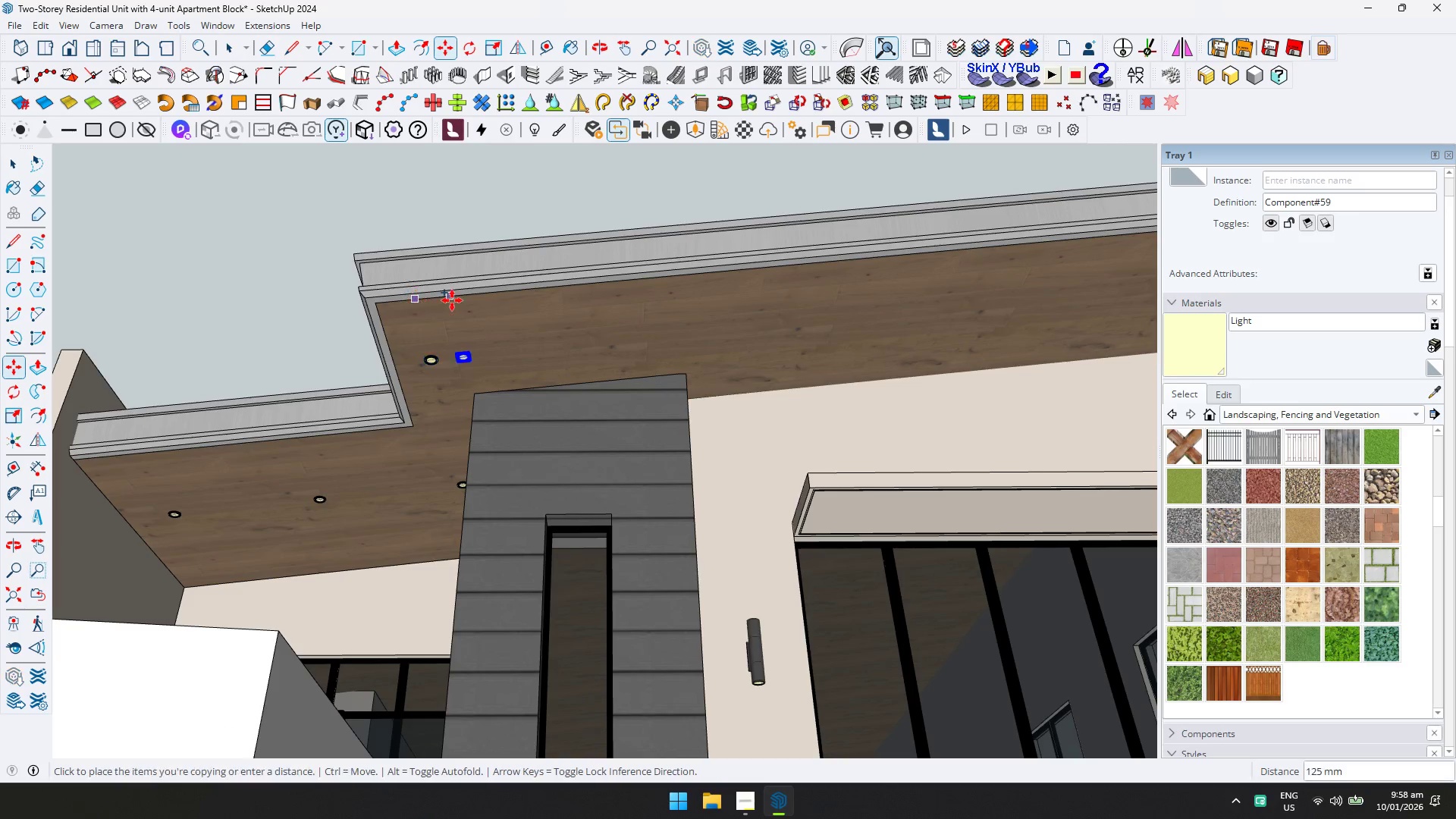 
key(Shift+ShiftLeft)
 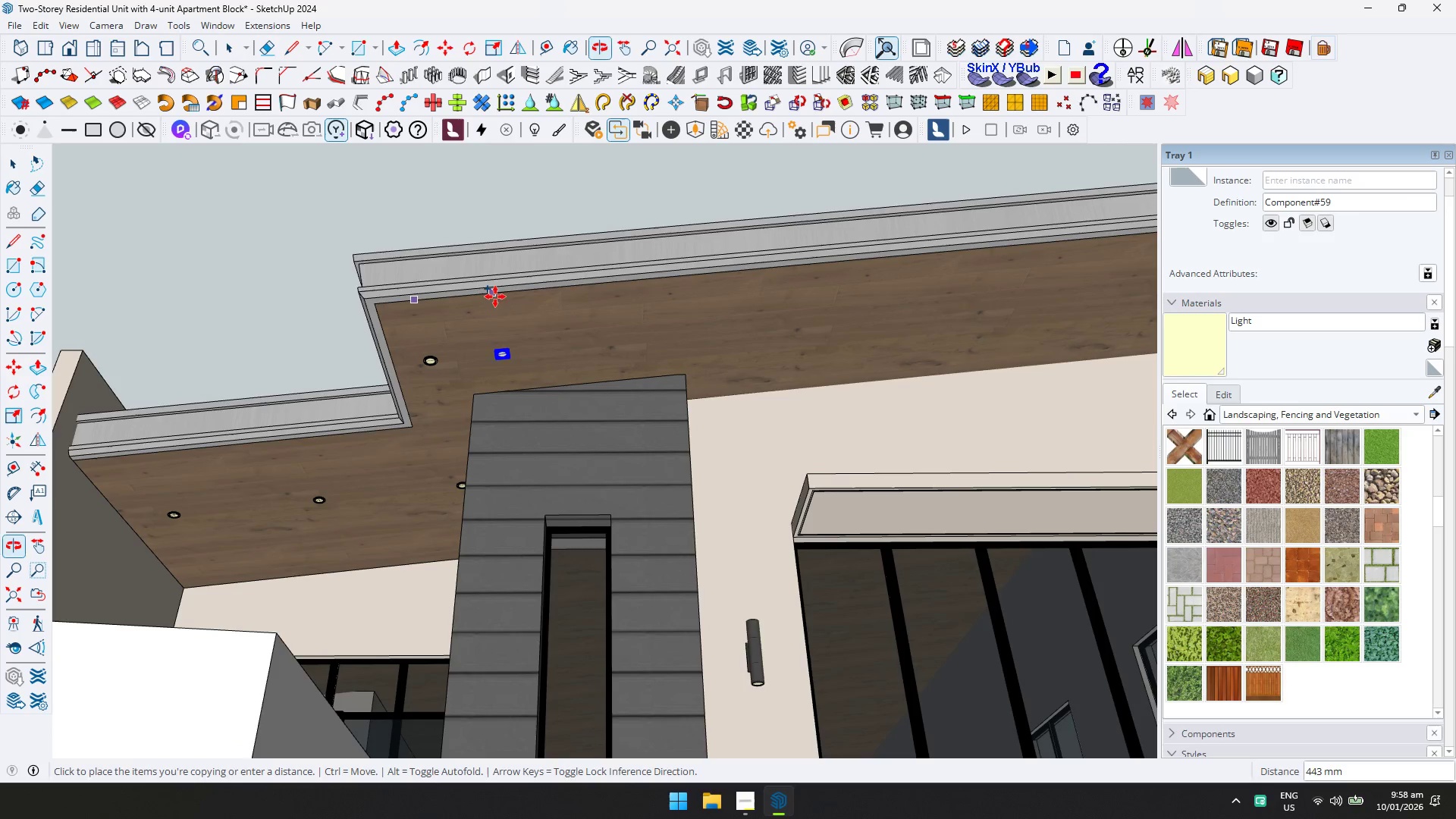 
key(Shift+ShiftLeft)
 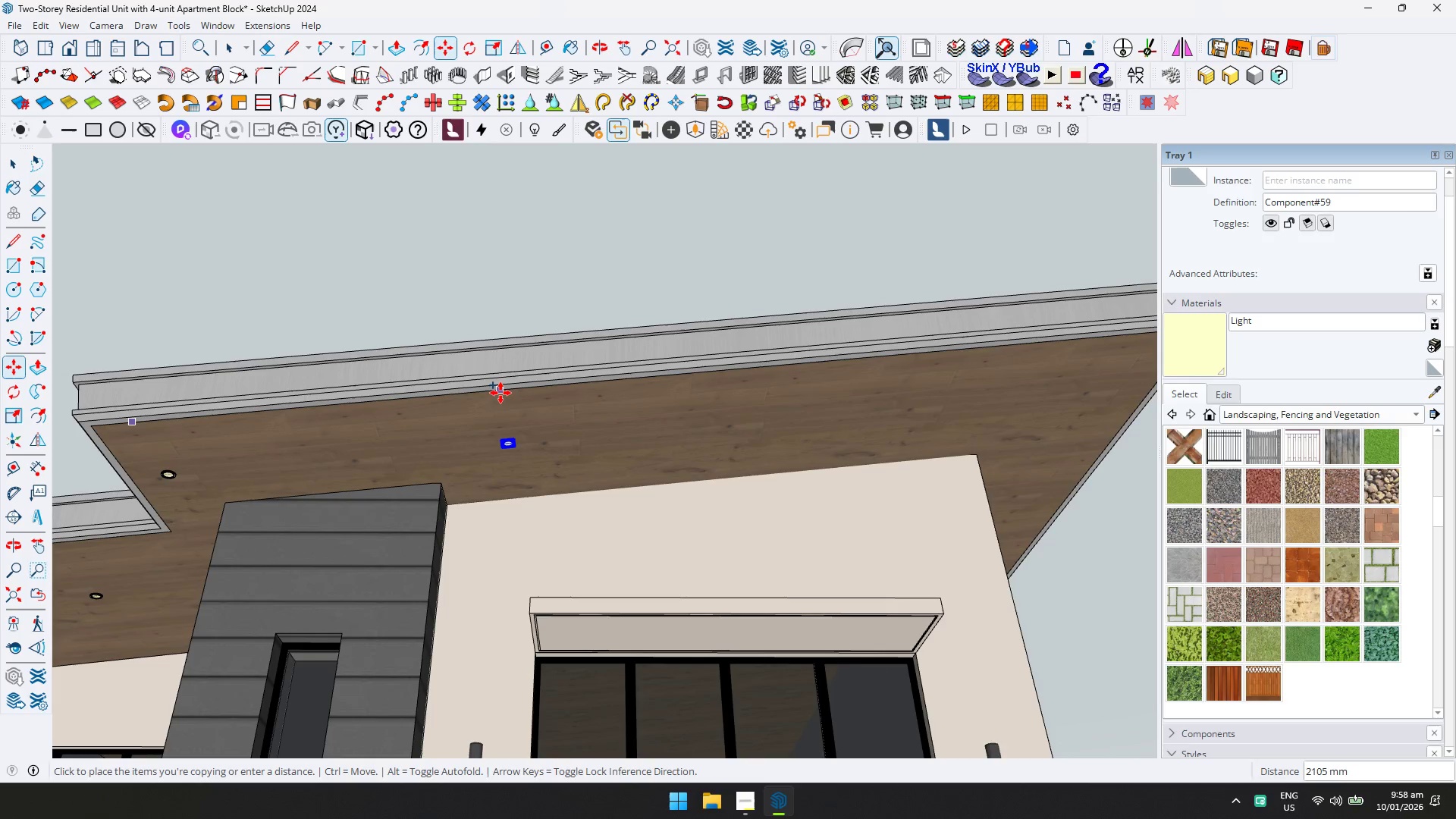 
hold_key(key=ShiftLeft, duration=0.38)
scroll: coordinate [594, 392], scroll_direction: down, amount: 2.0
 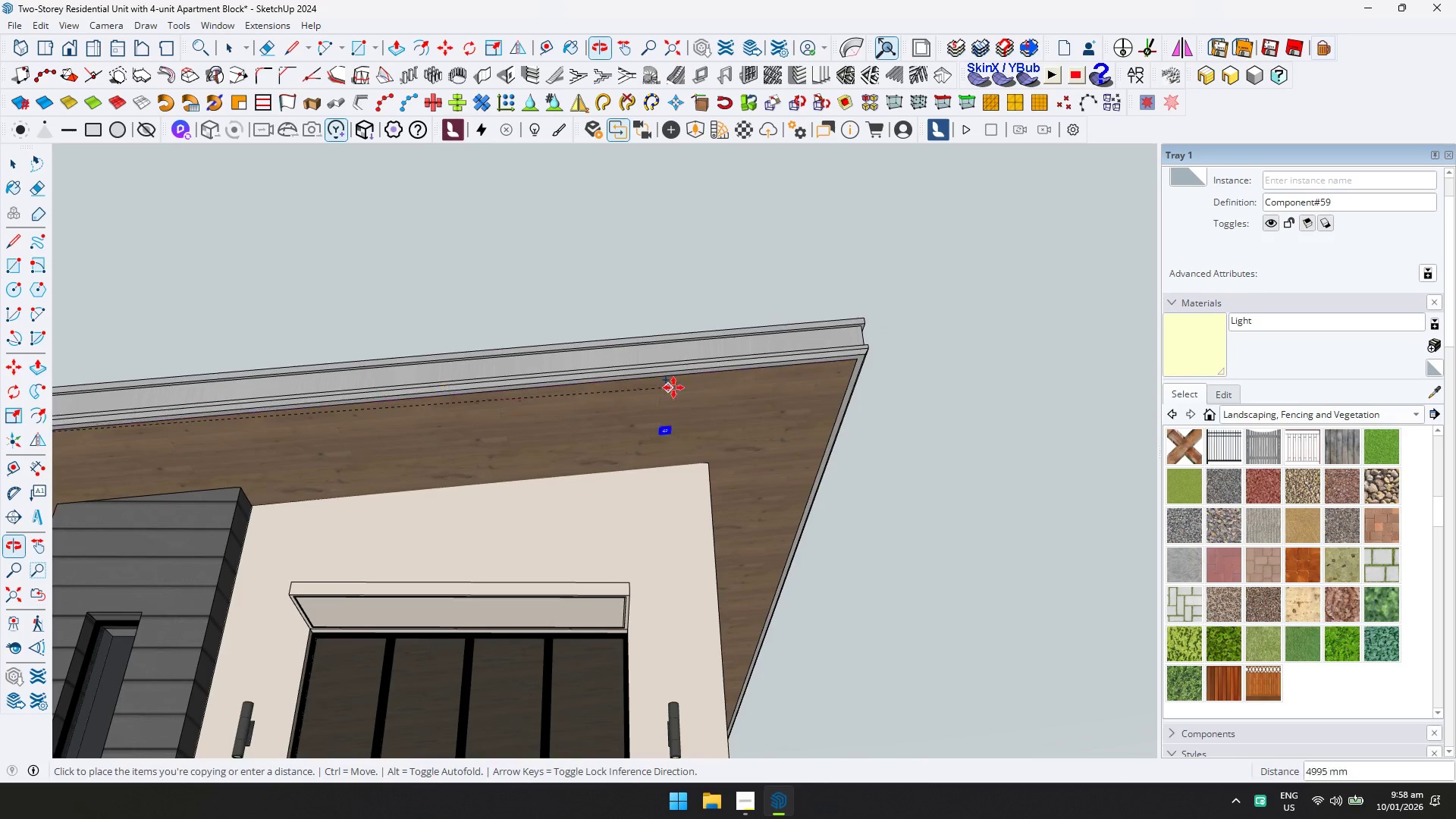 
key(Shift+ShiftLeft)
 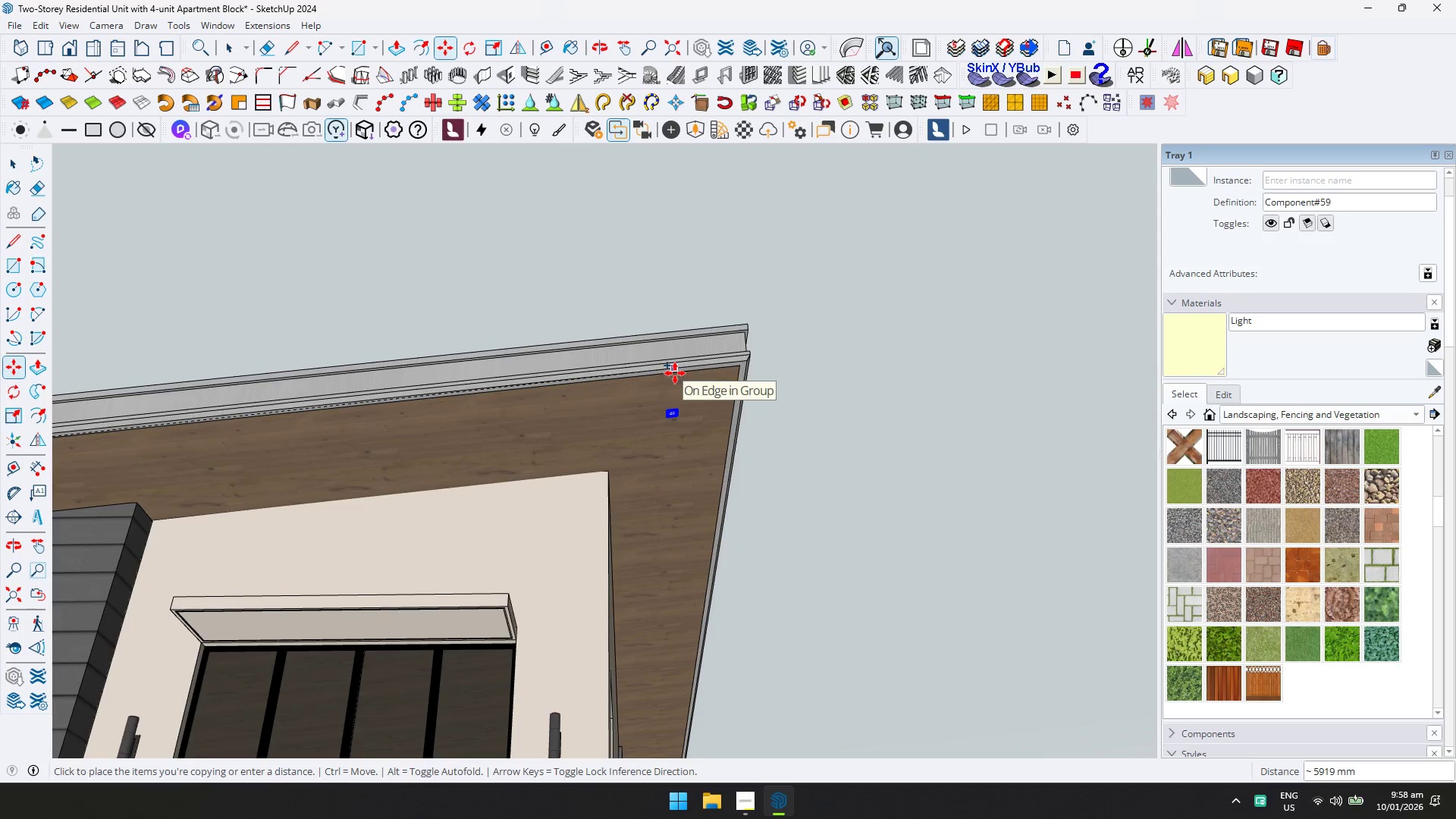 
scroll: coordinate [677, 371], scroll_direction: up, amount: 6.0
 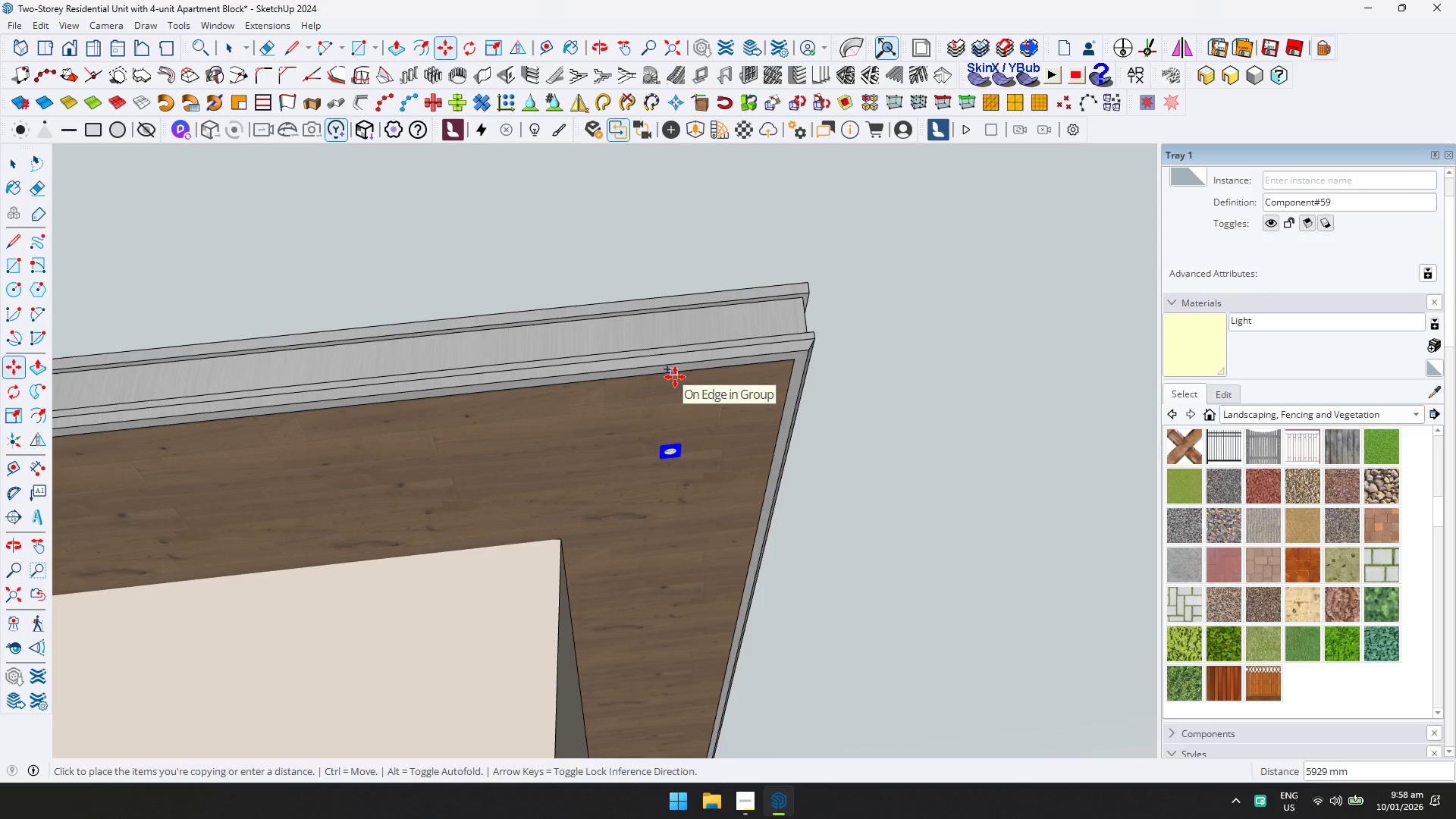 
left_click([675, 377])
 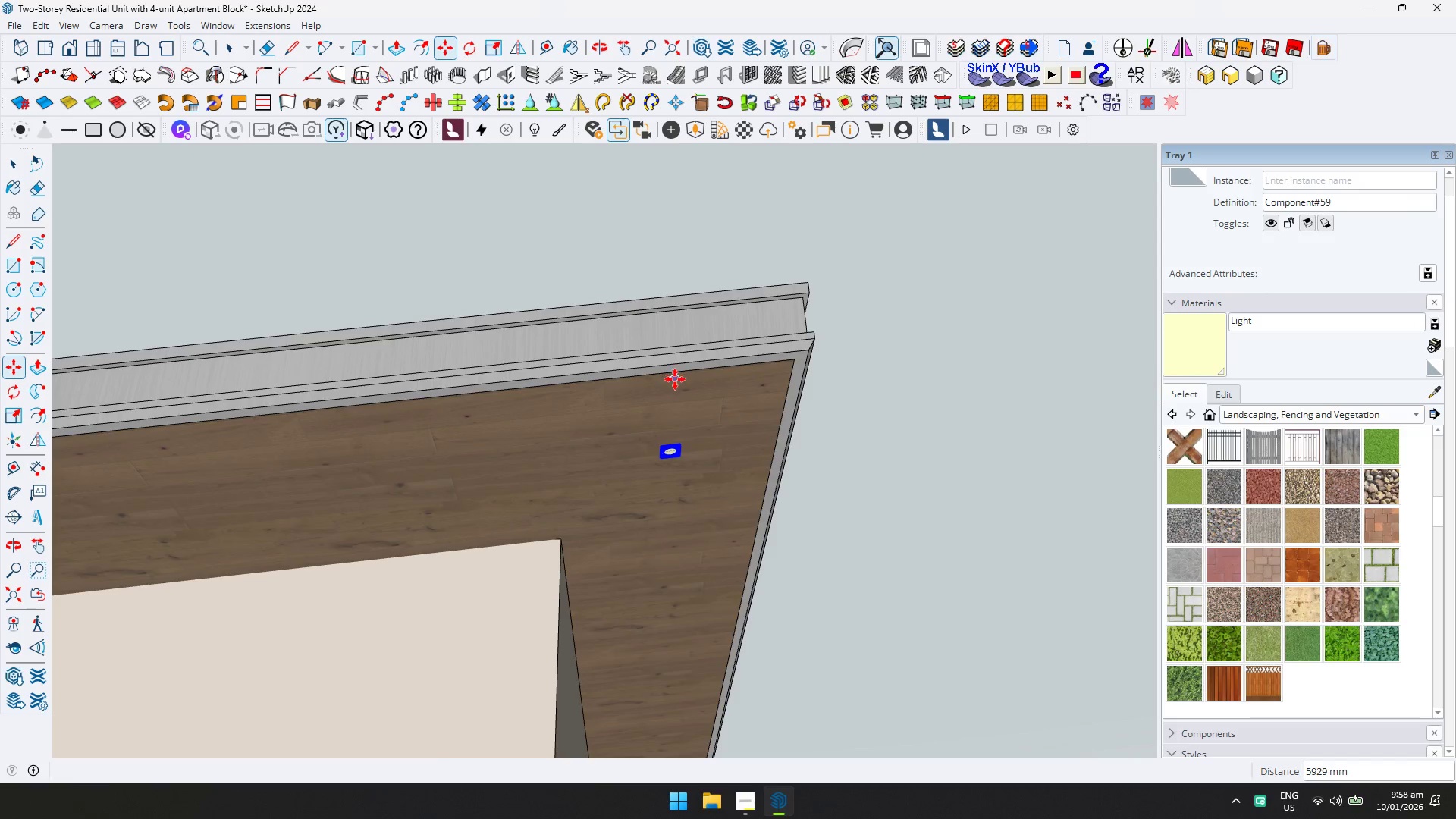 
scroll: coordinate [680, 464], scroll_direction: down, amount: 2.0
 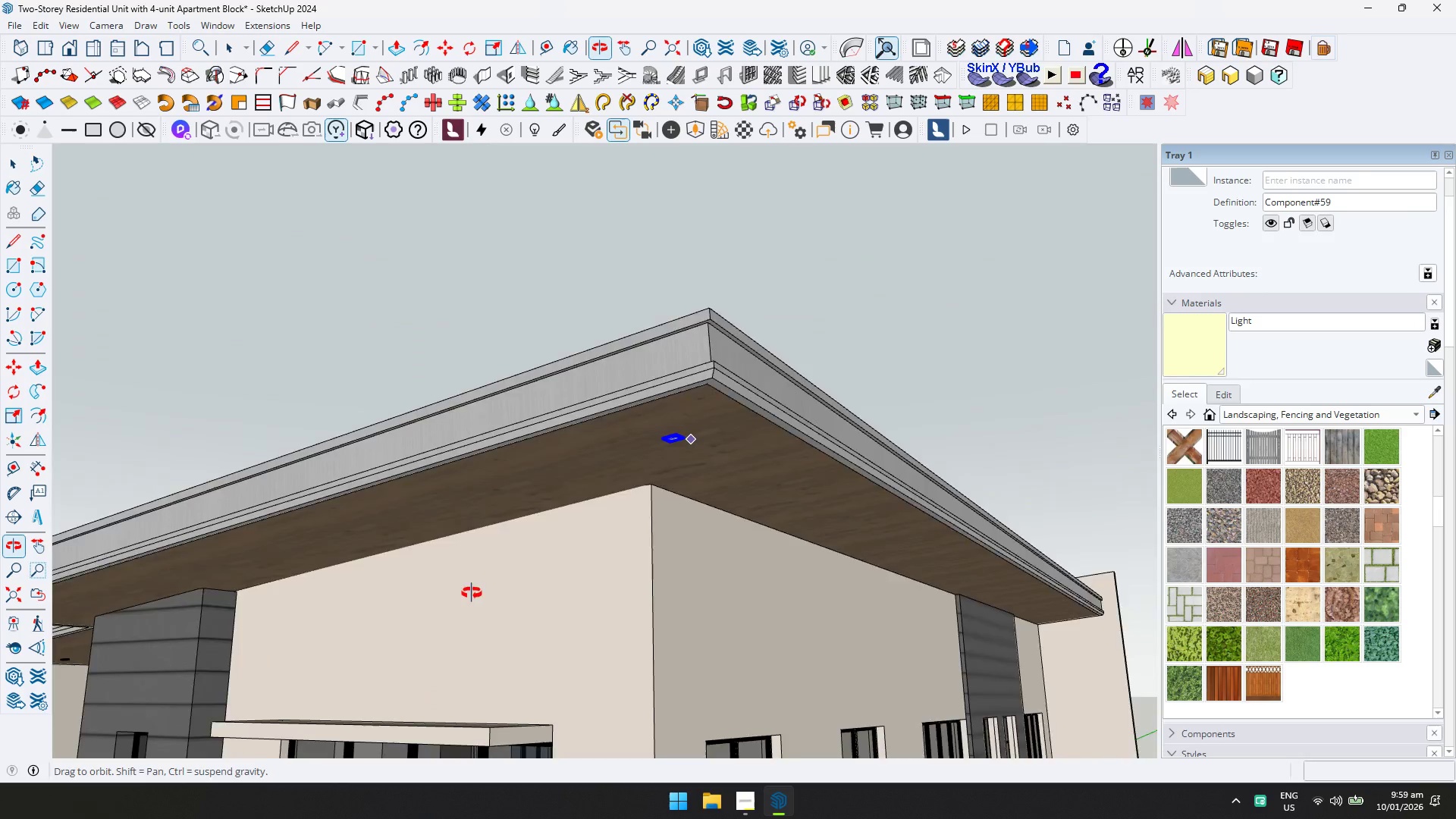 
hold_key(key=ShiftLeft, duration=0.33)
scroll: coordinate [515, 513], scroll_direction: down, amount: 4.0
 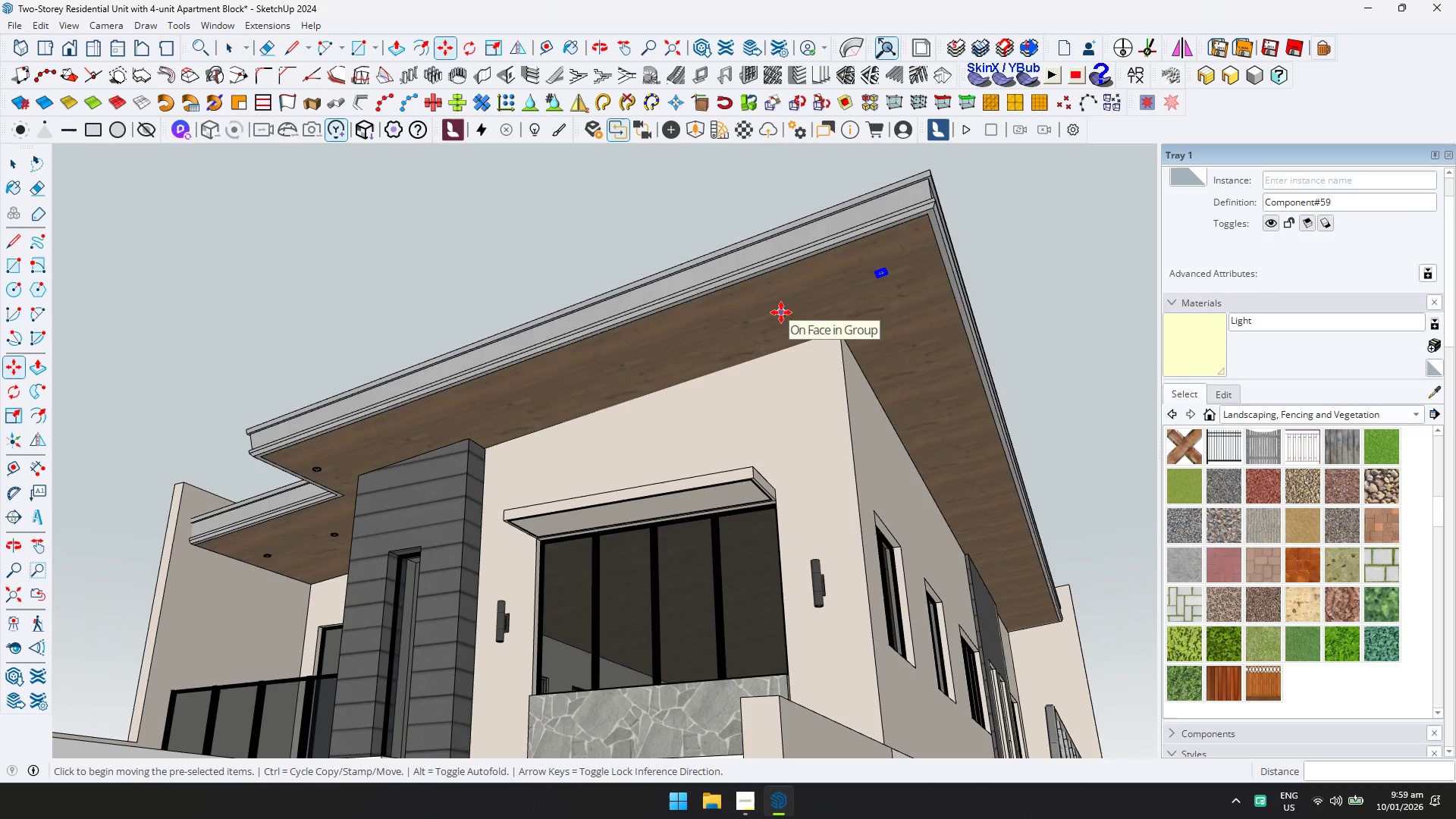 
key(Slash)
 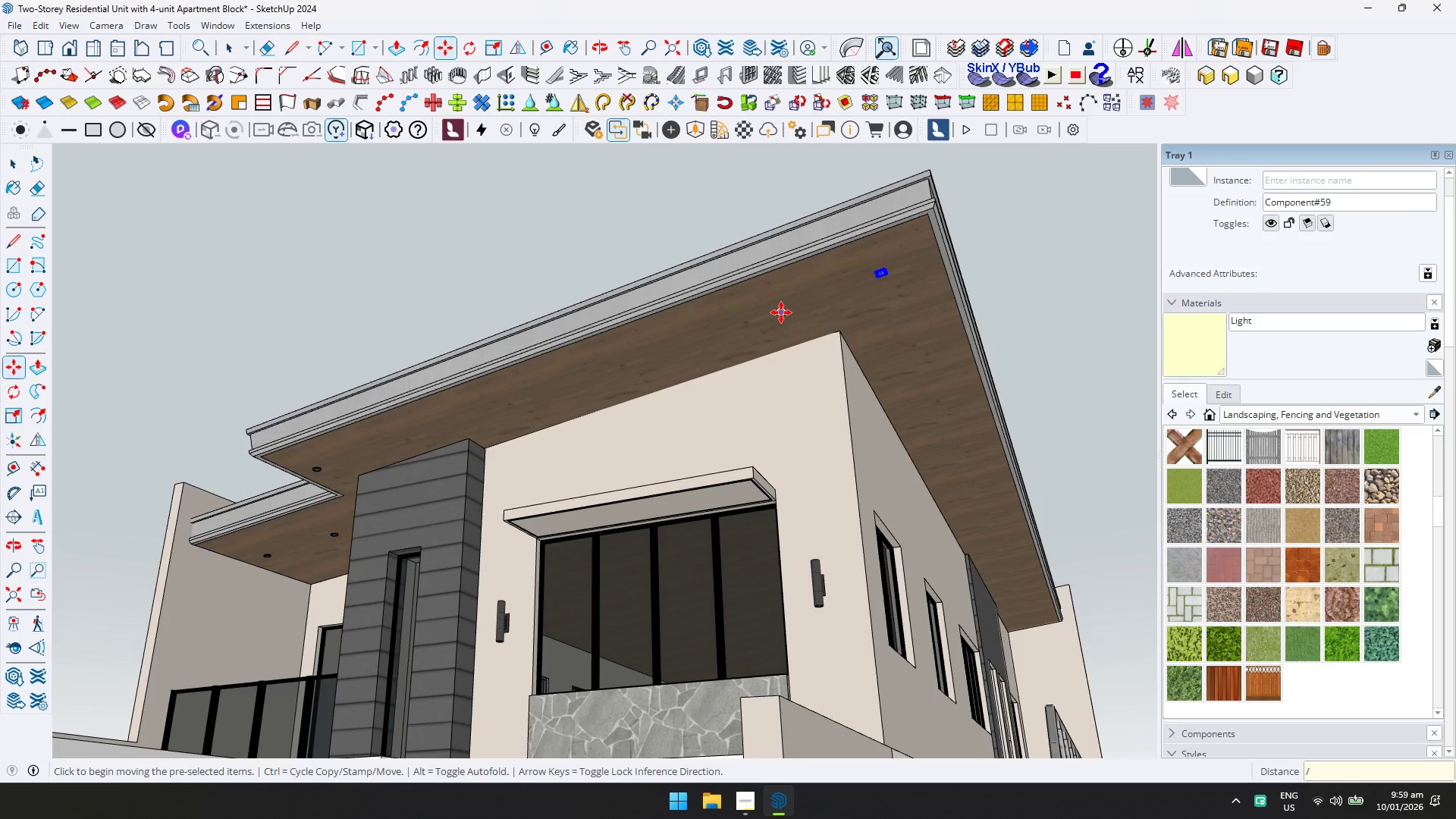 
key(3)
 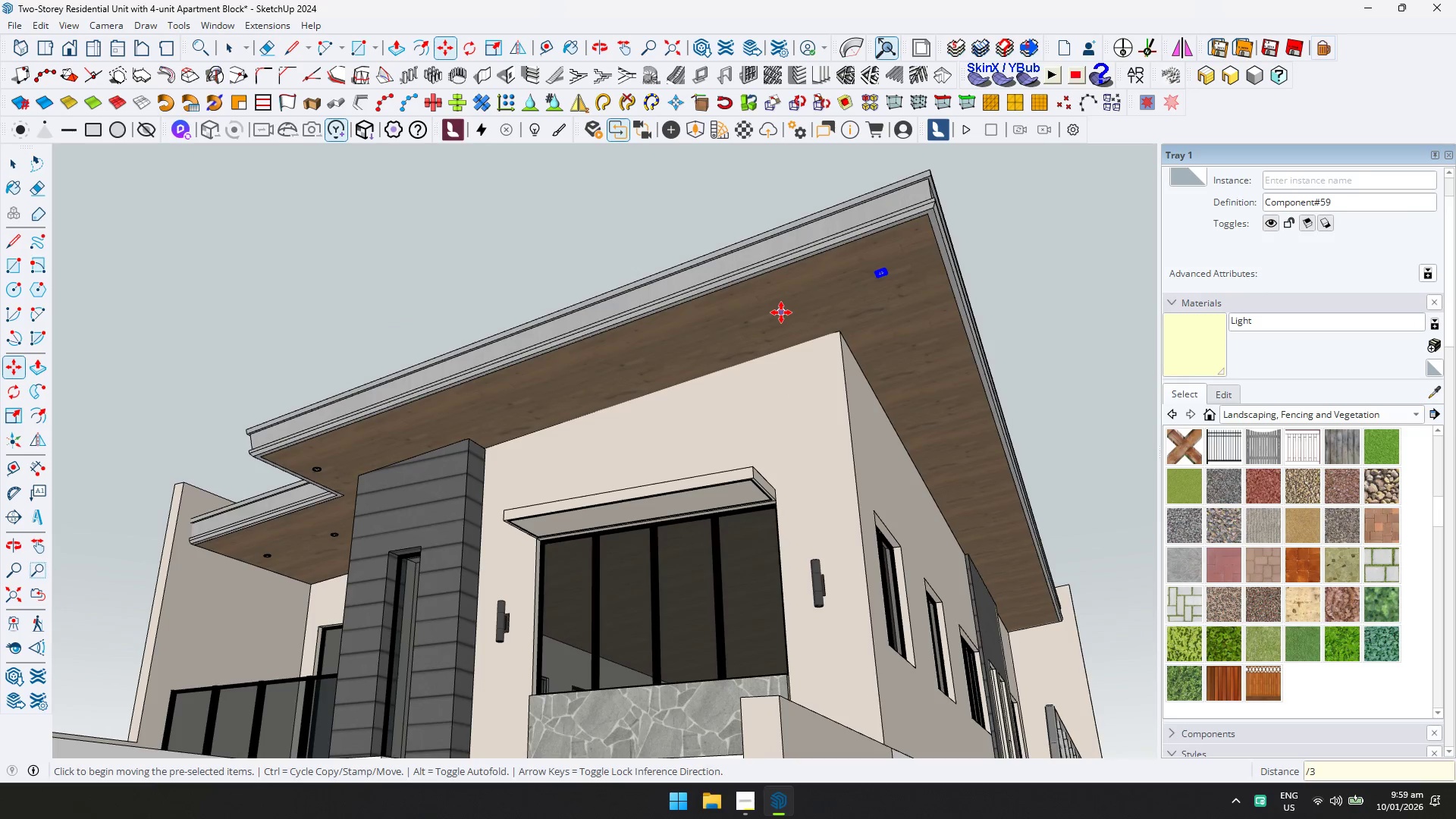 
key(Enter)
 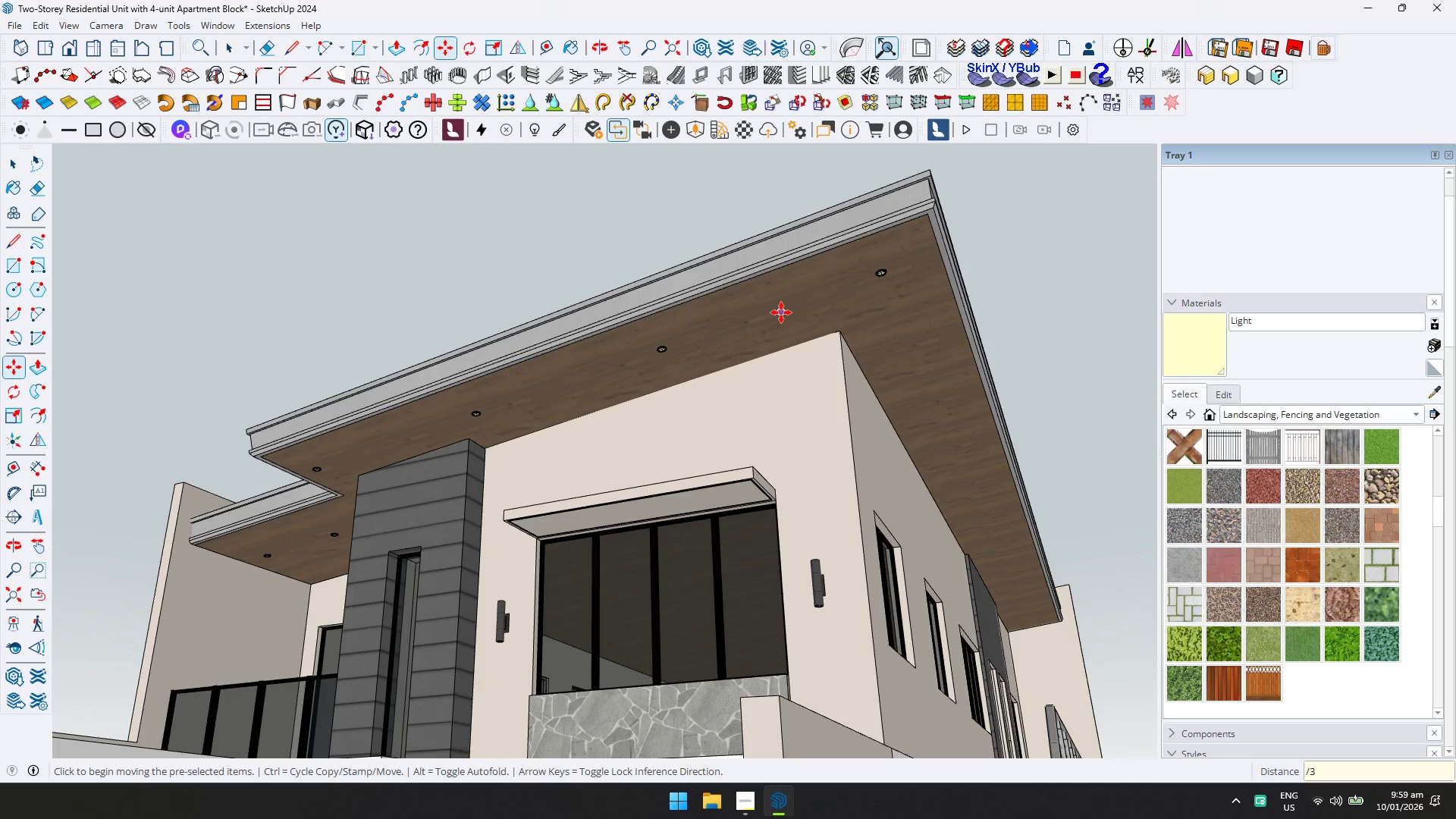 
scroll: coordinate [751, 326], scroll_direction: down, amount: 3.0
 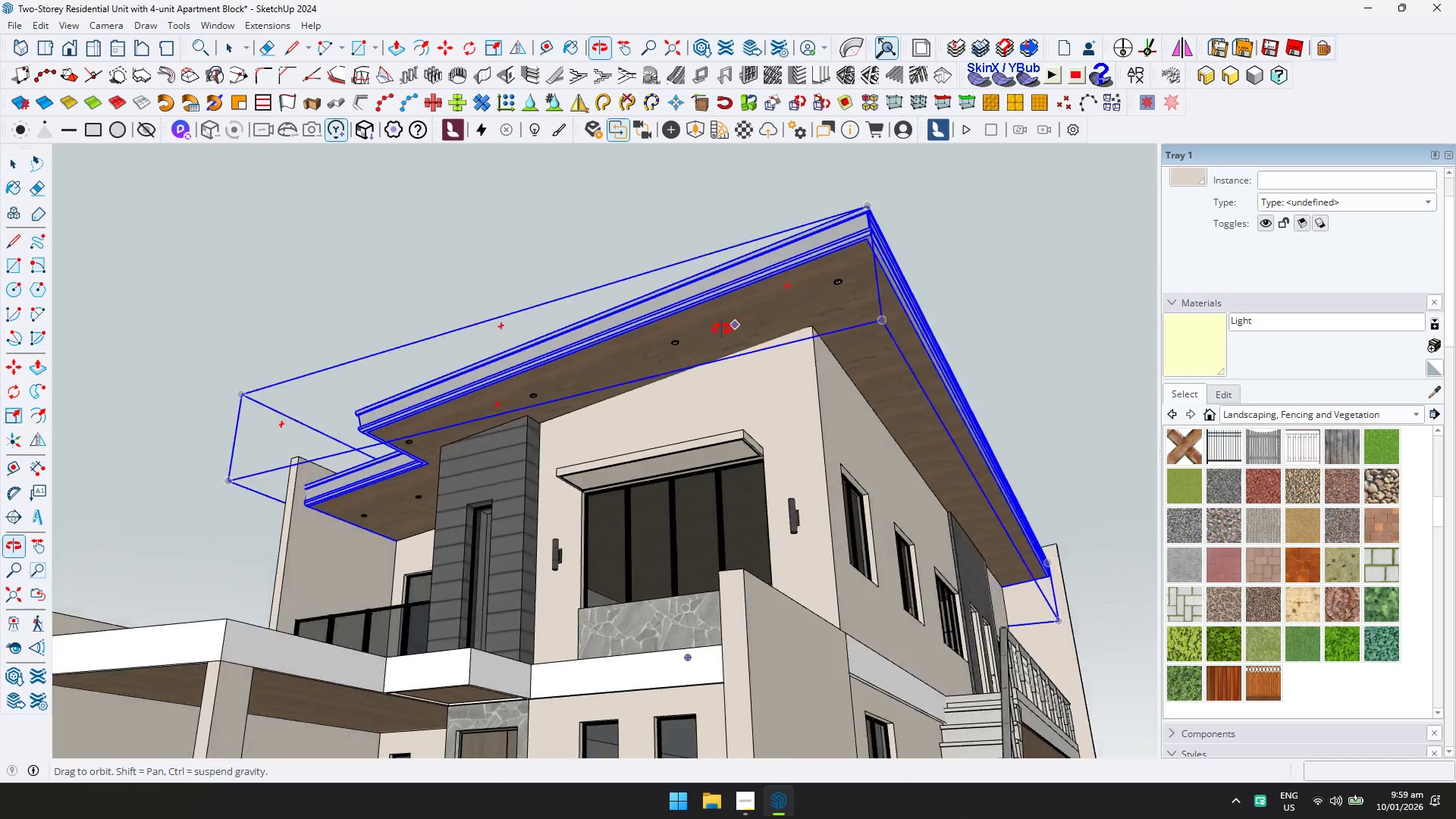 
key(Space)
 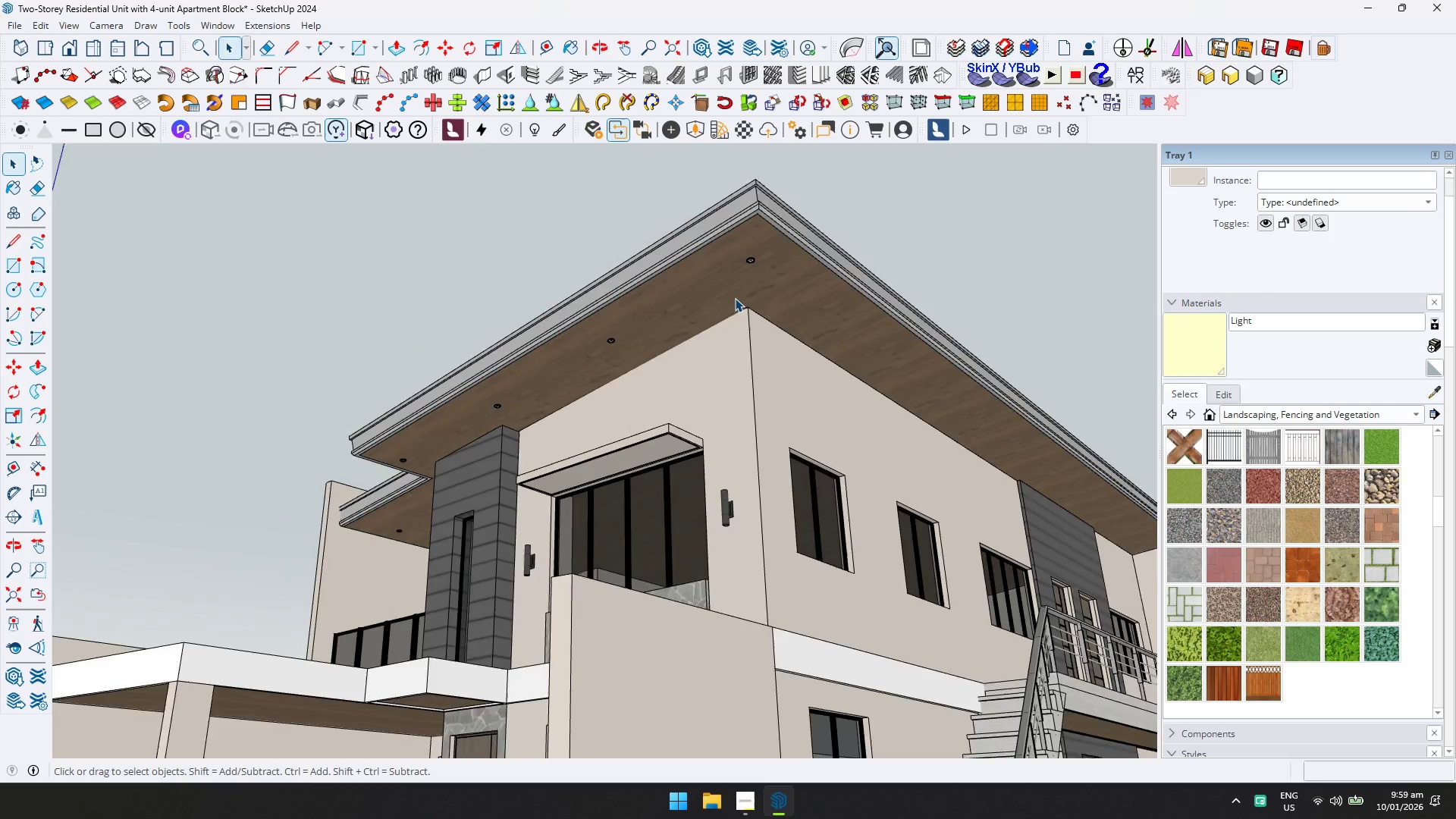 
scroll: coordinate [735, 298], scroll_direction: up, amount: 2.0
 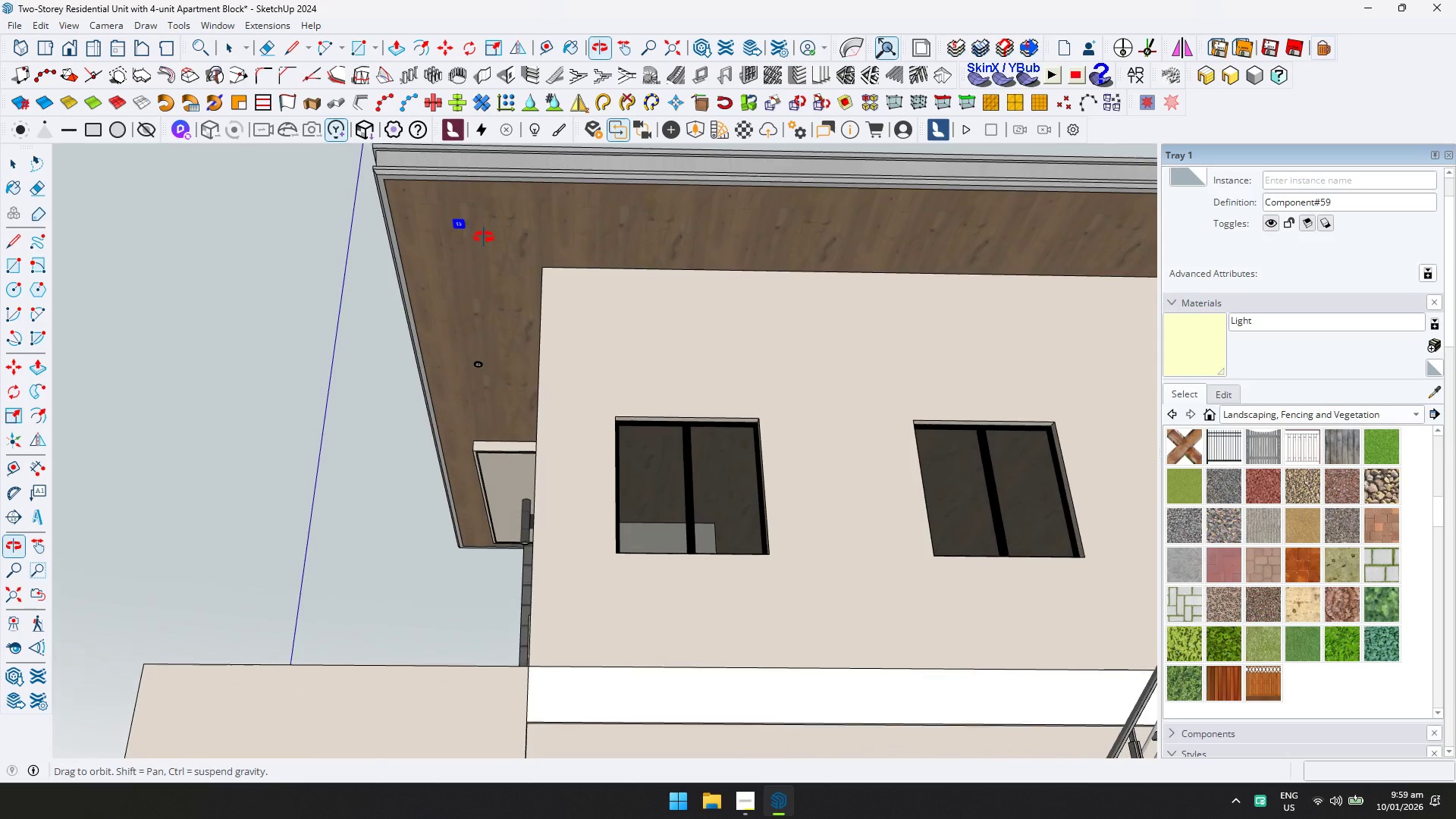 
key(M)
 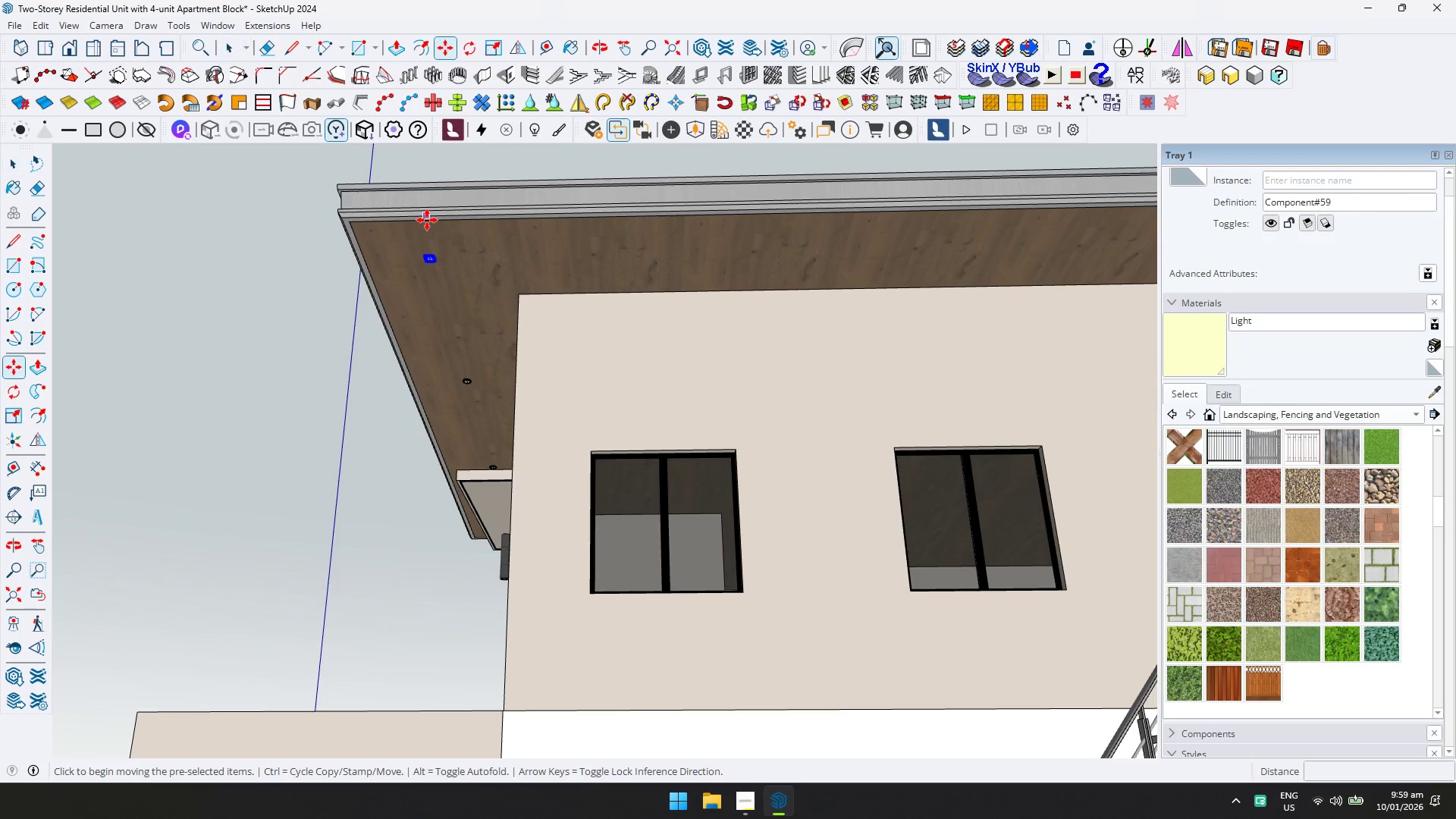 
key(Control+ControlLeft)
 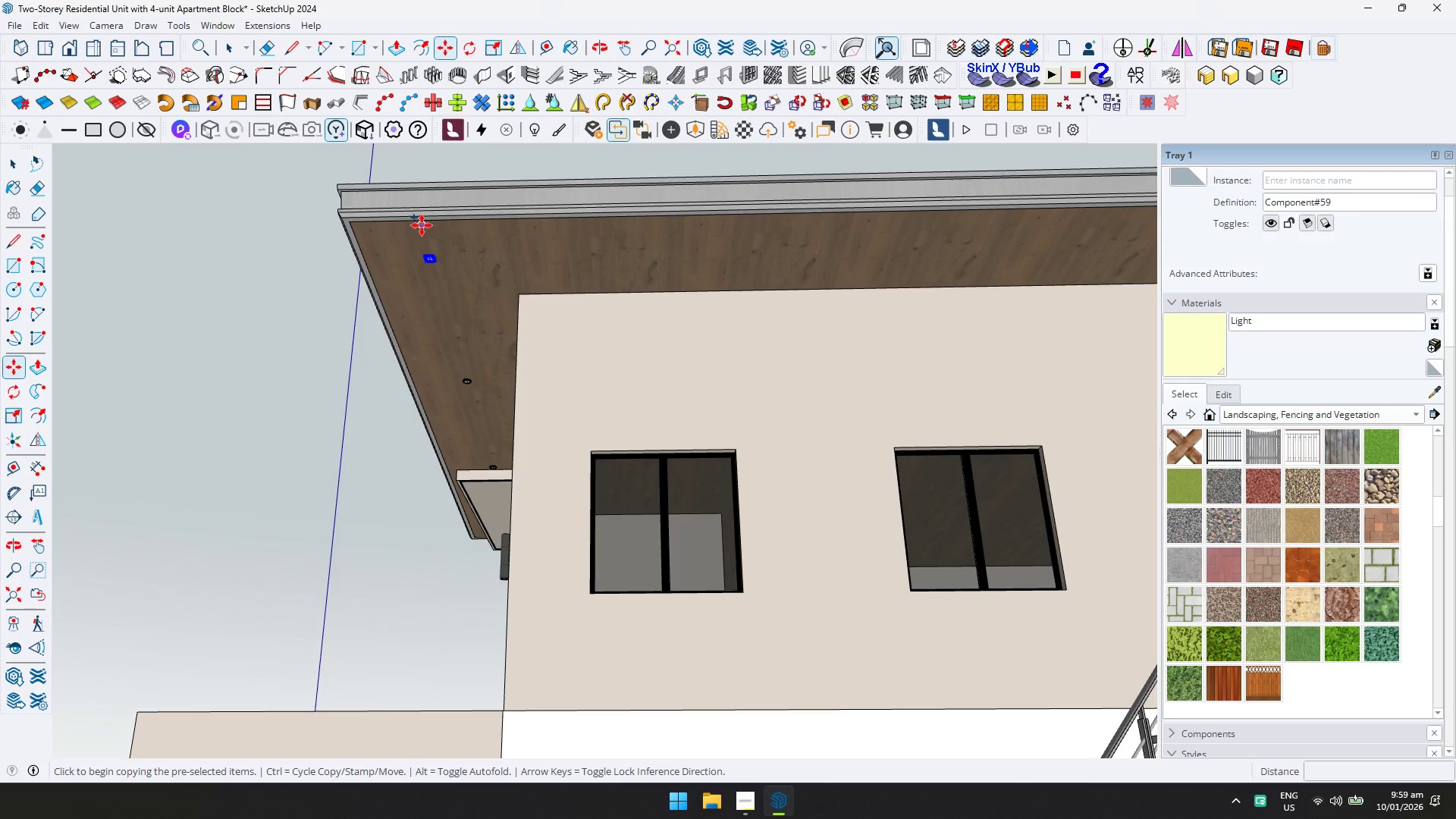 
scroll: coordinate [420, 218], scroll_direction: up, amount: 4.0
 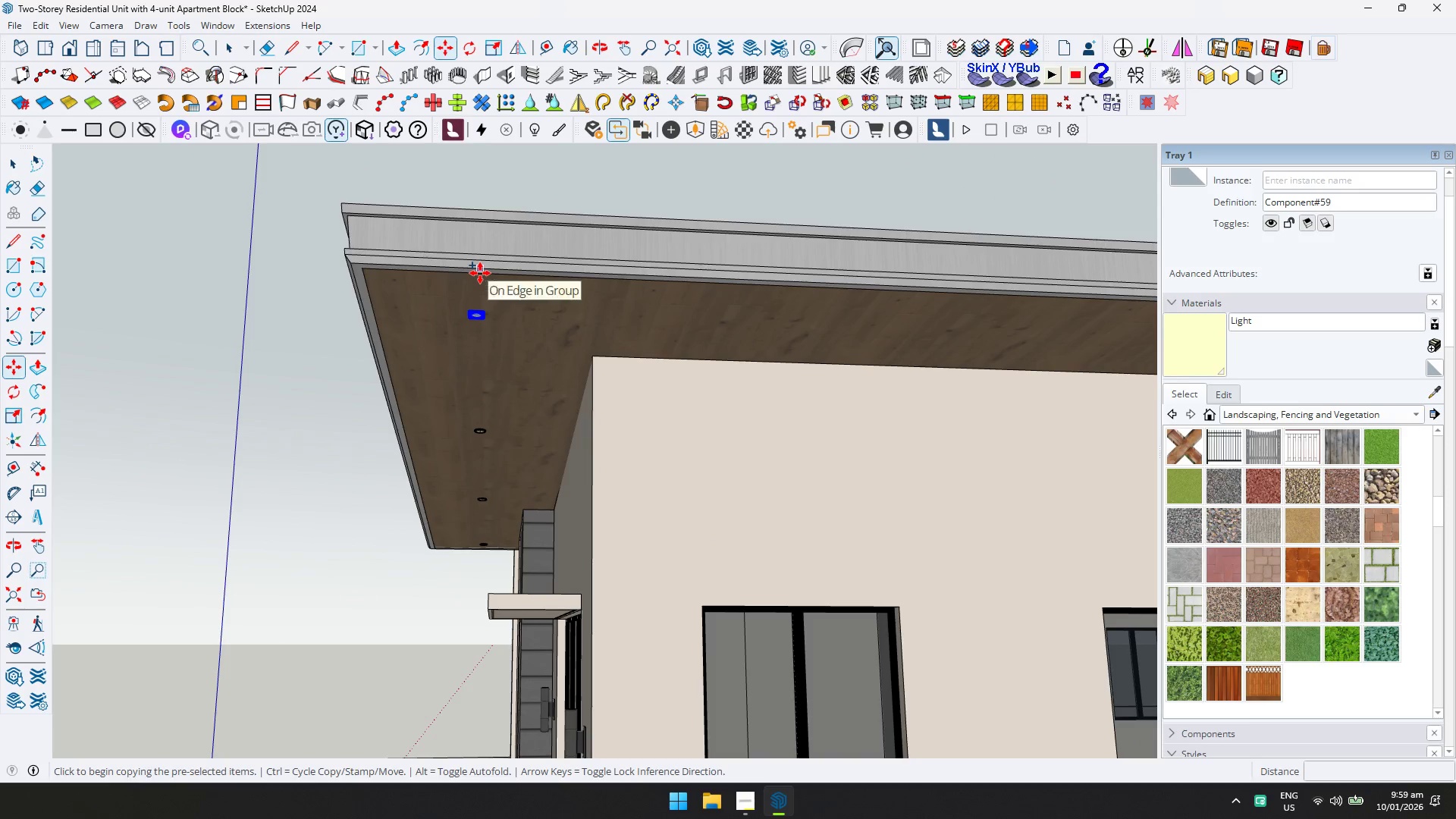 
left_click([479, 272])
 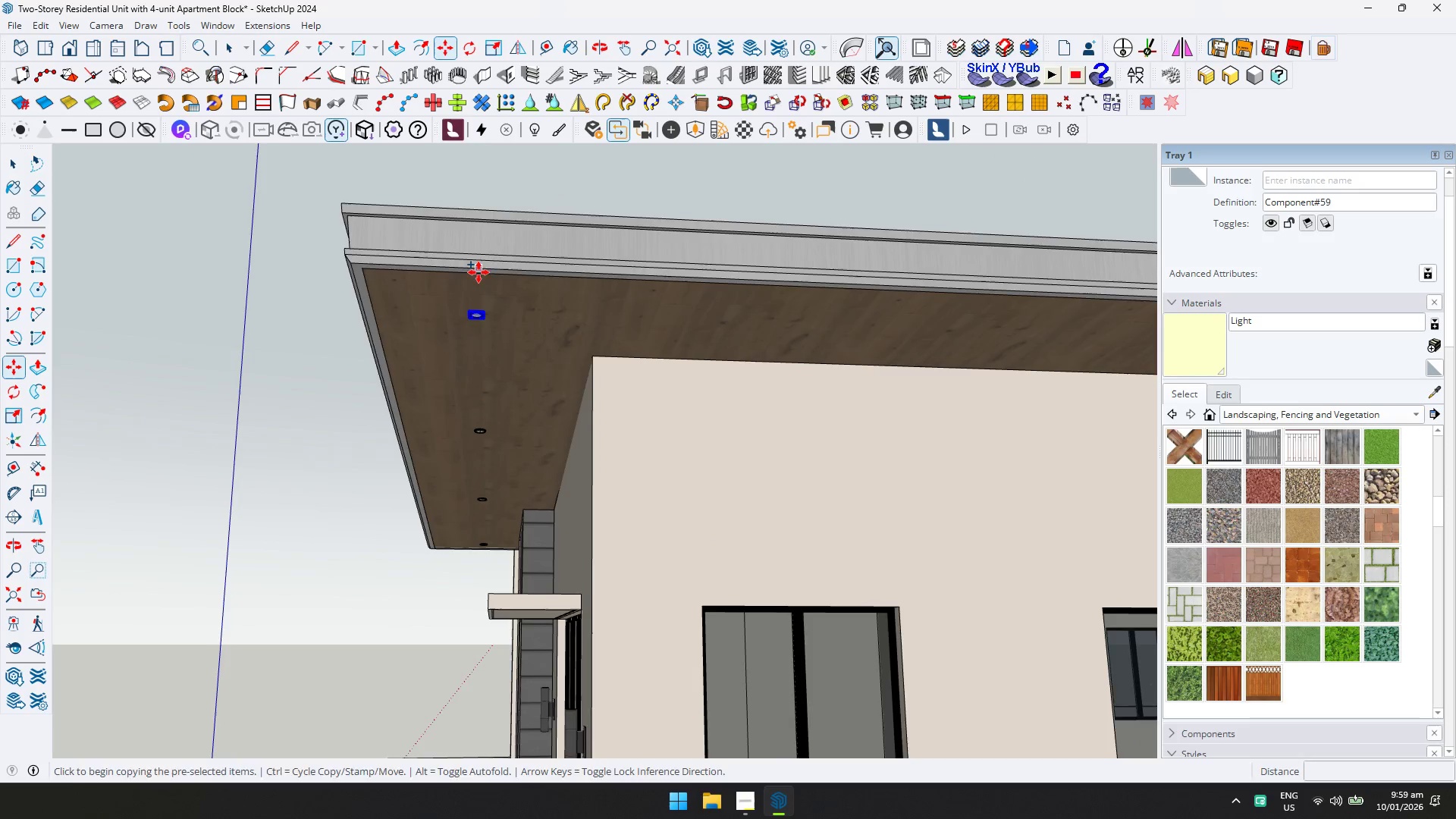 
key(Shift+ShiftLeft)
 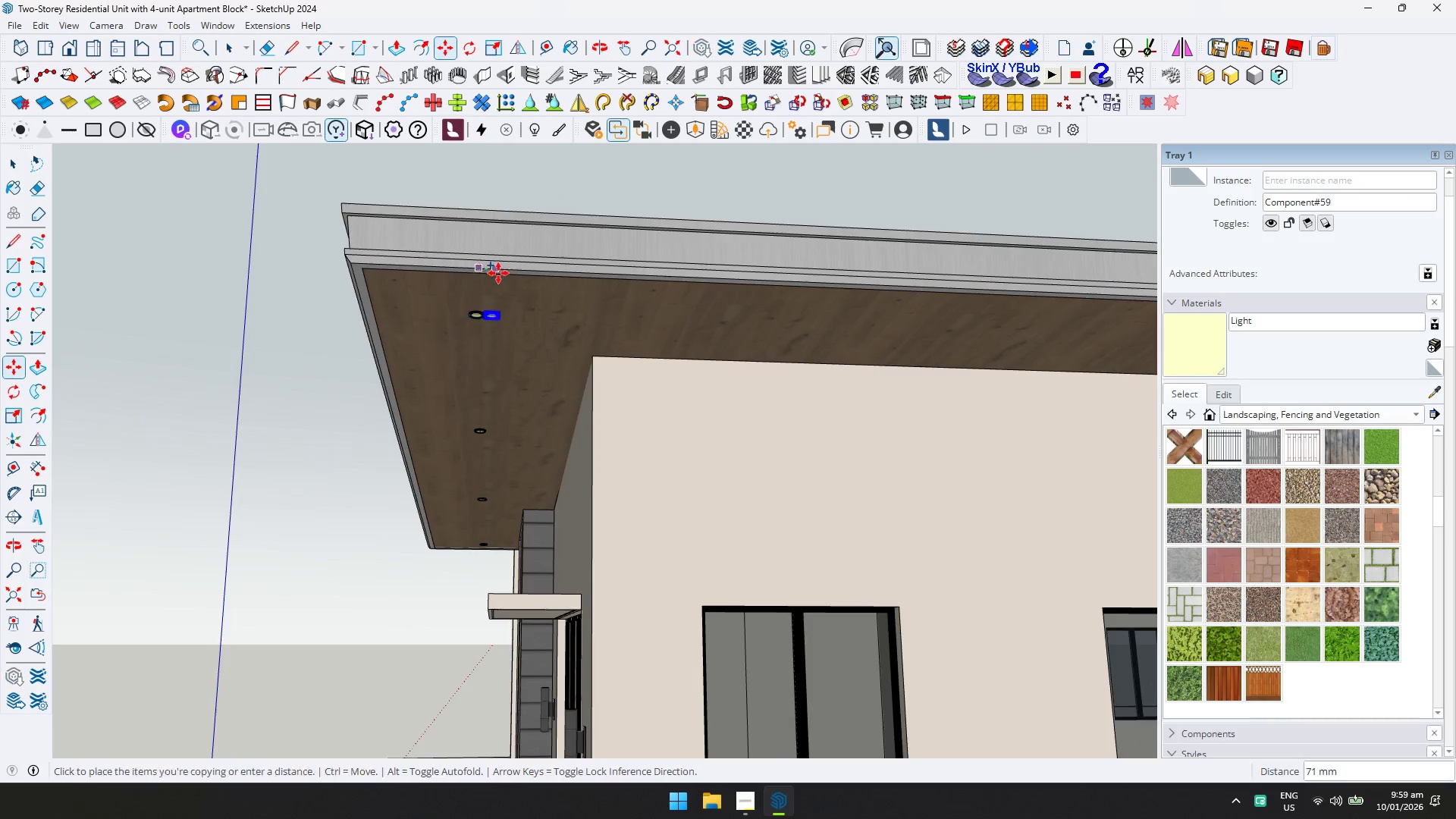 
scroll: coordinate [526, 278], scroll_direction: down, amount: 2.0
 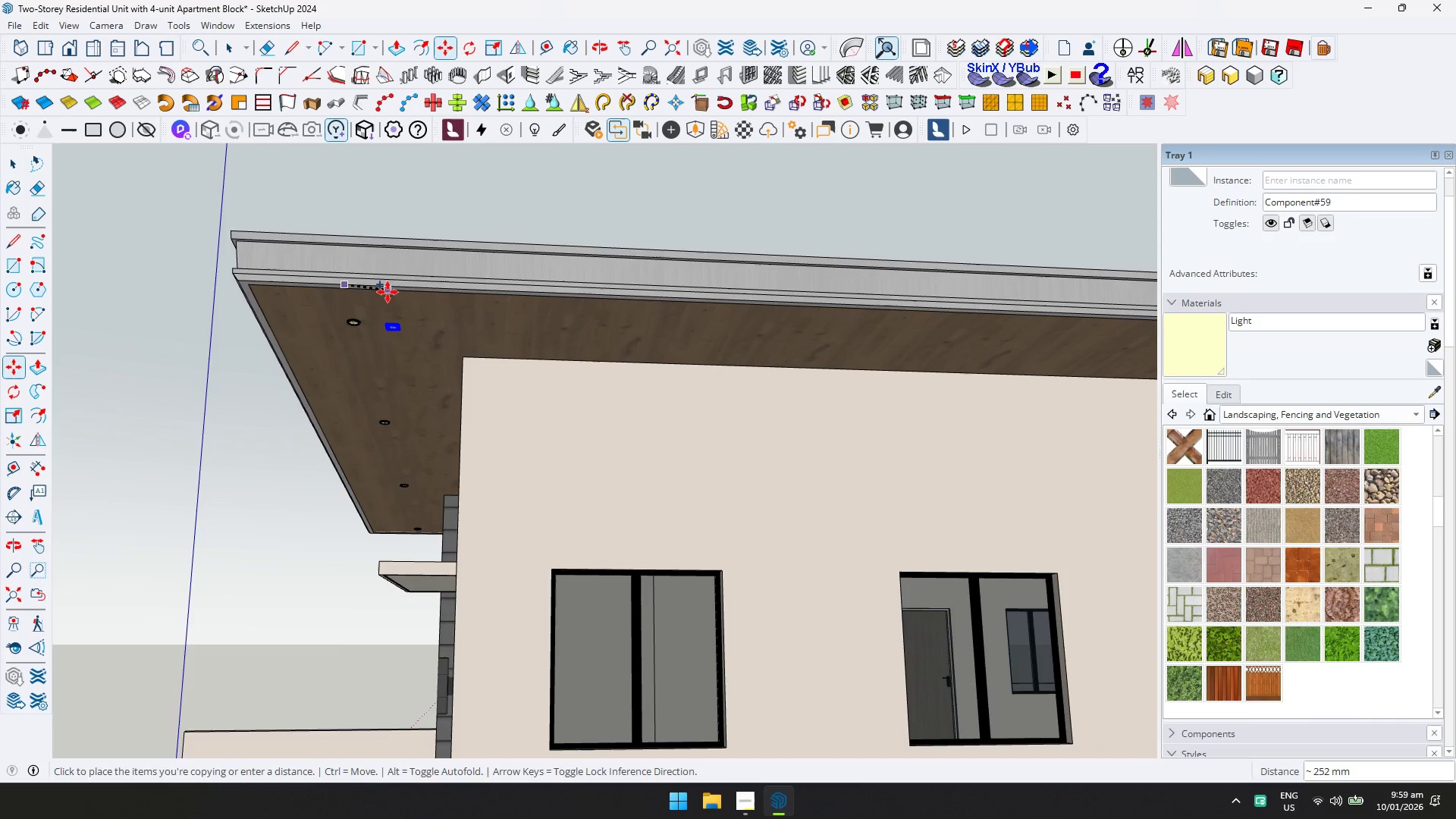 
key(ArrowLeft)
 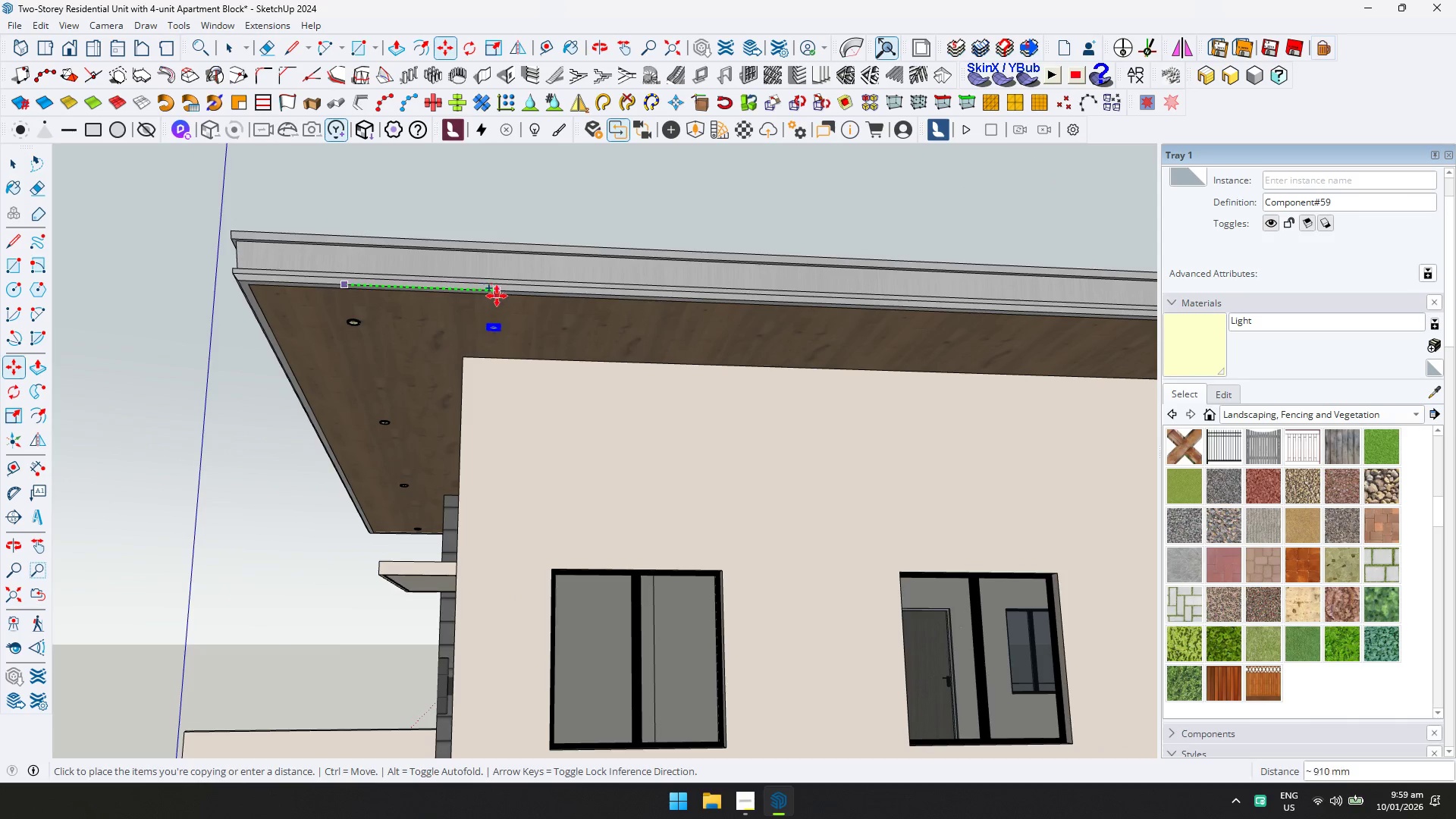 
hold_key(key=ShiftLeft, duration=0.59)
scroll: coordinate [769, 344], scroll_direction: down, amount: 7.0
 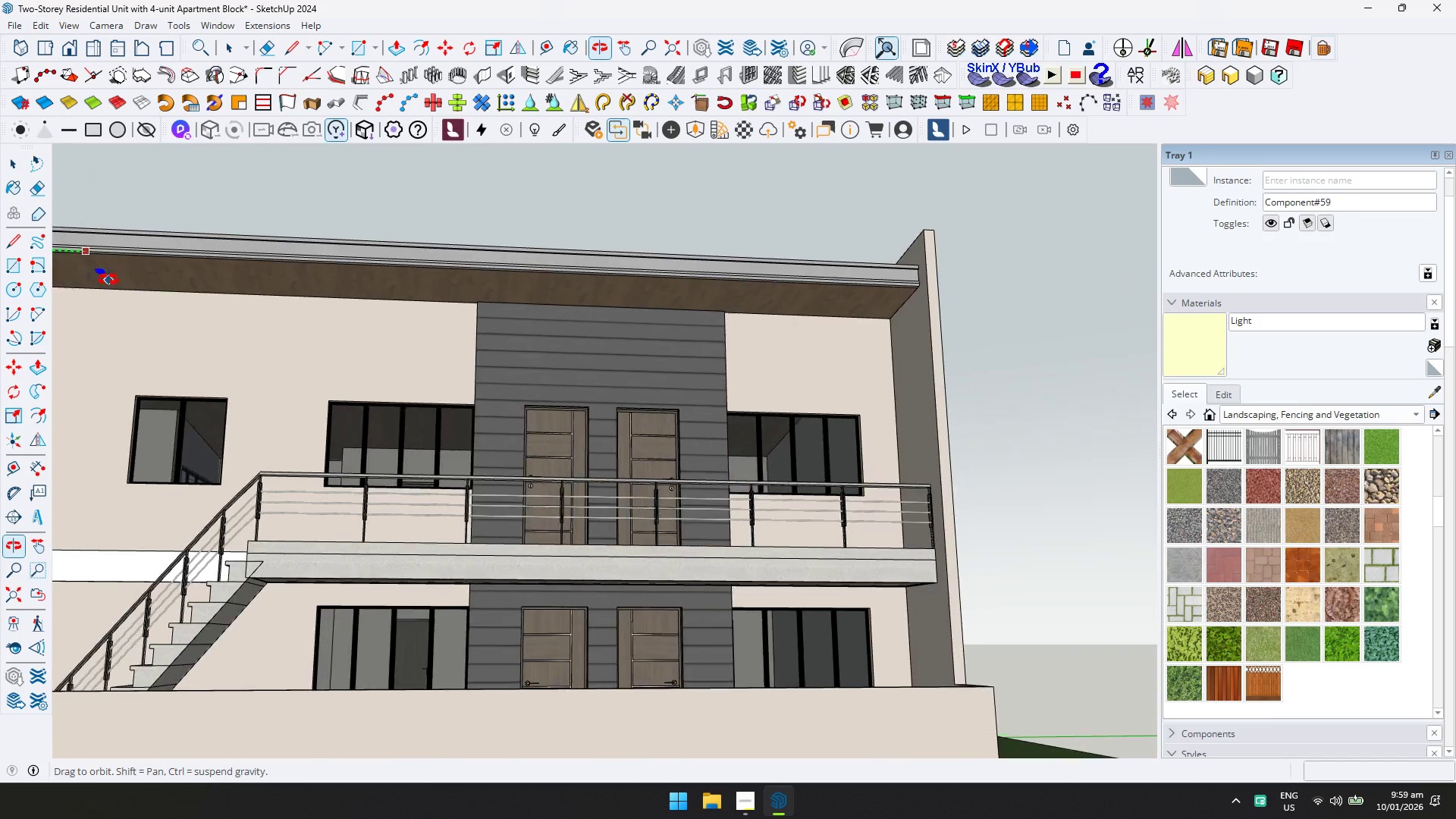 
scroll: coordinate [764, 315], scroll_direction: up, amount: 1.0
 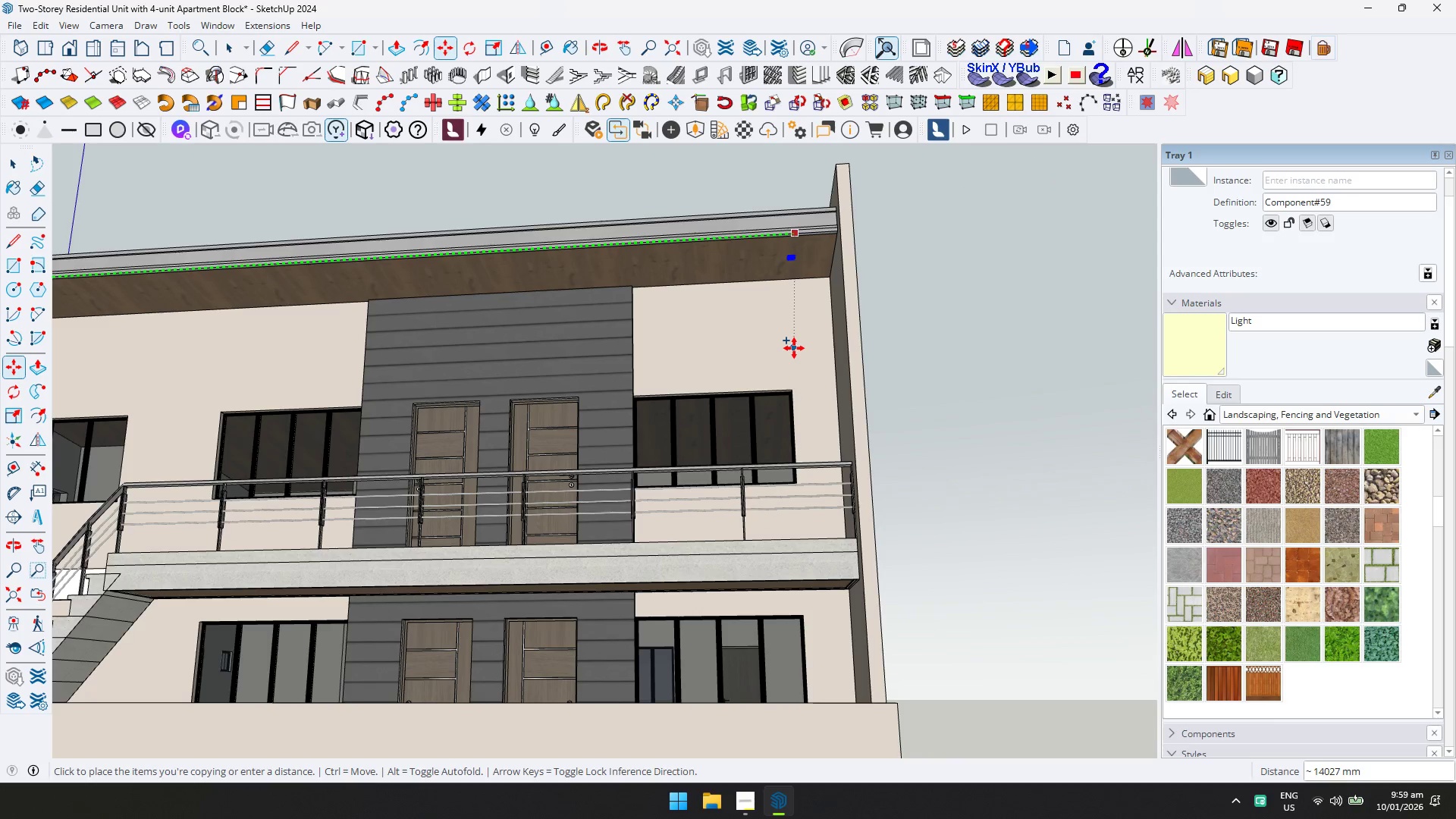 
left_click([794, 348])
 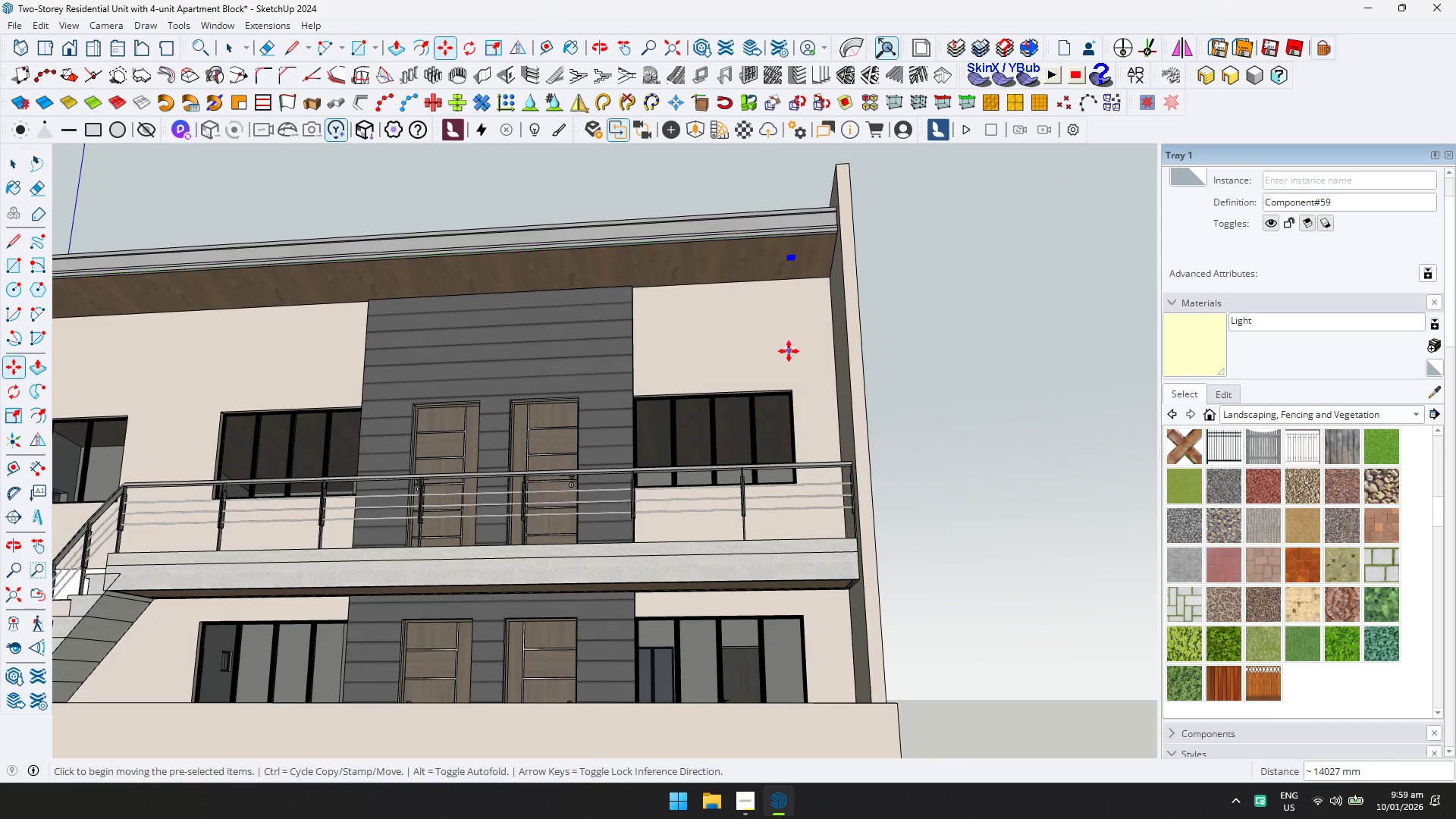 
hold_key(key=ShiftLeft, duration=0.36)
scroll: coordinate [734, 350], scroll_direction: down, amount: 1.0
 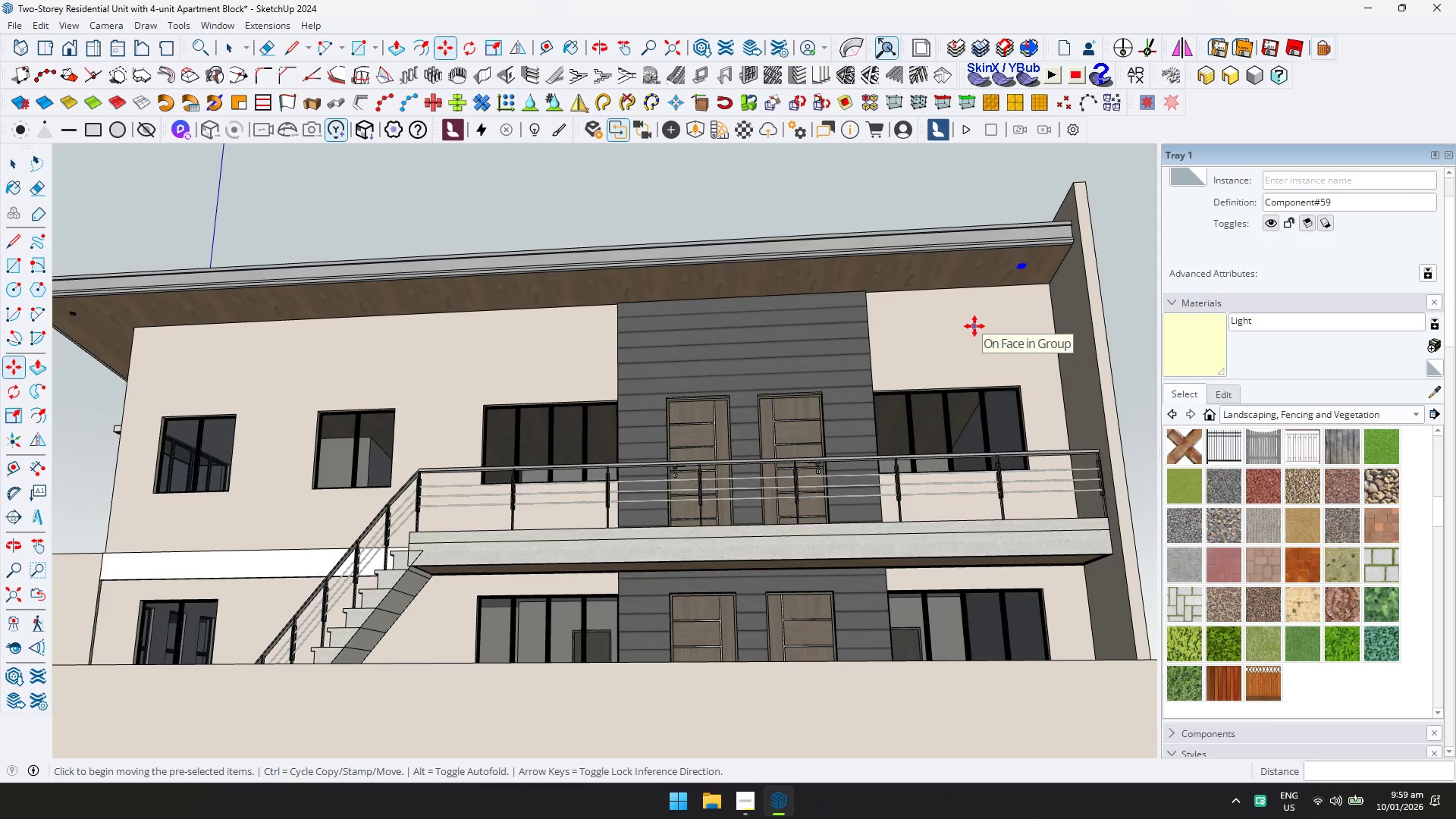 
key(Slash)
 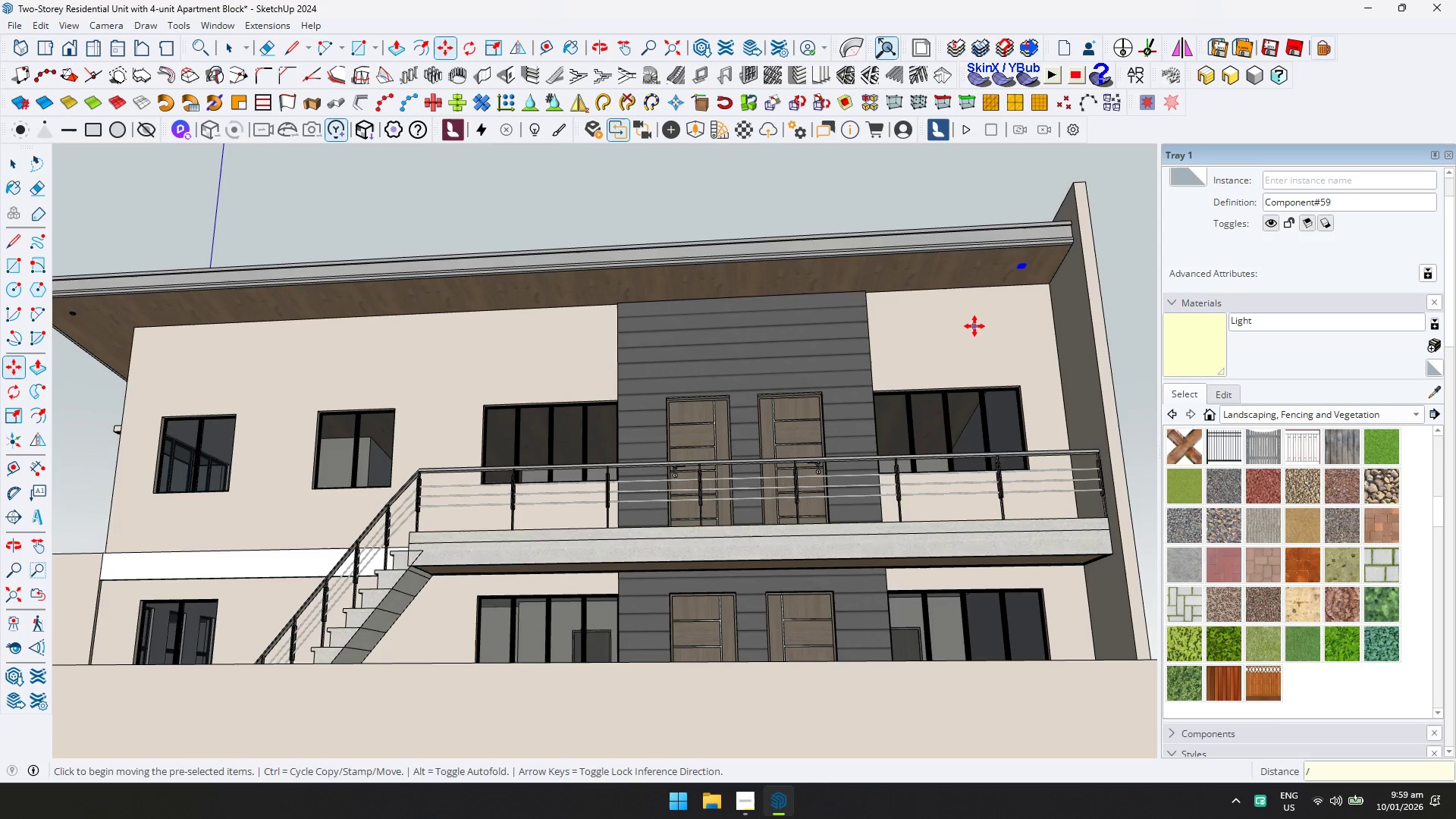 
key(ArrowUp)
 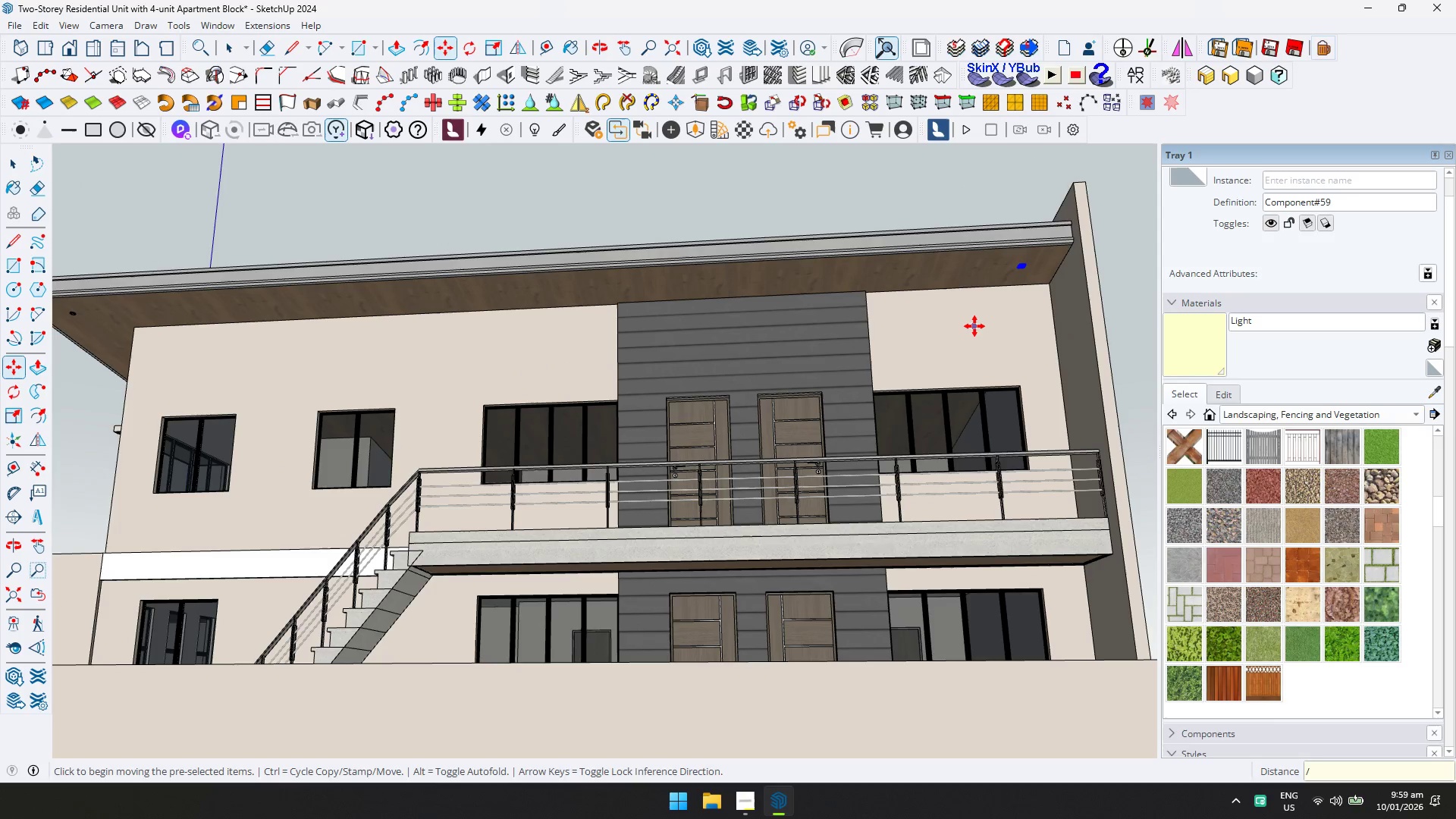 
key(5)
 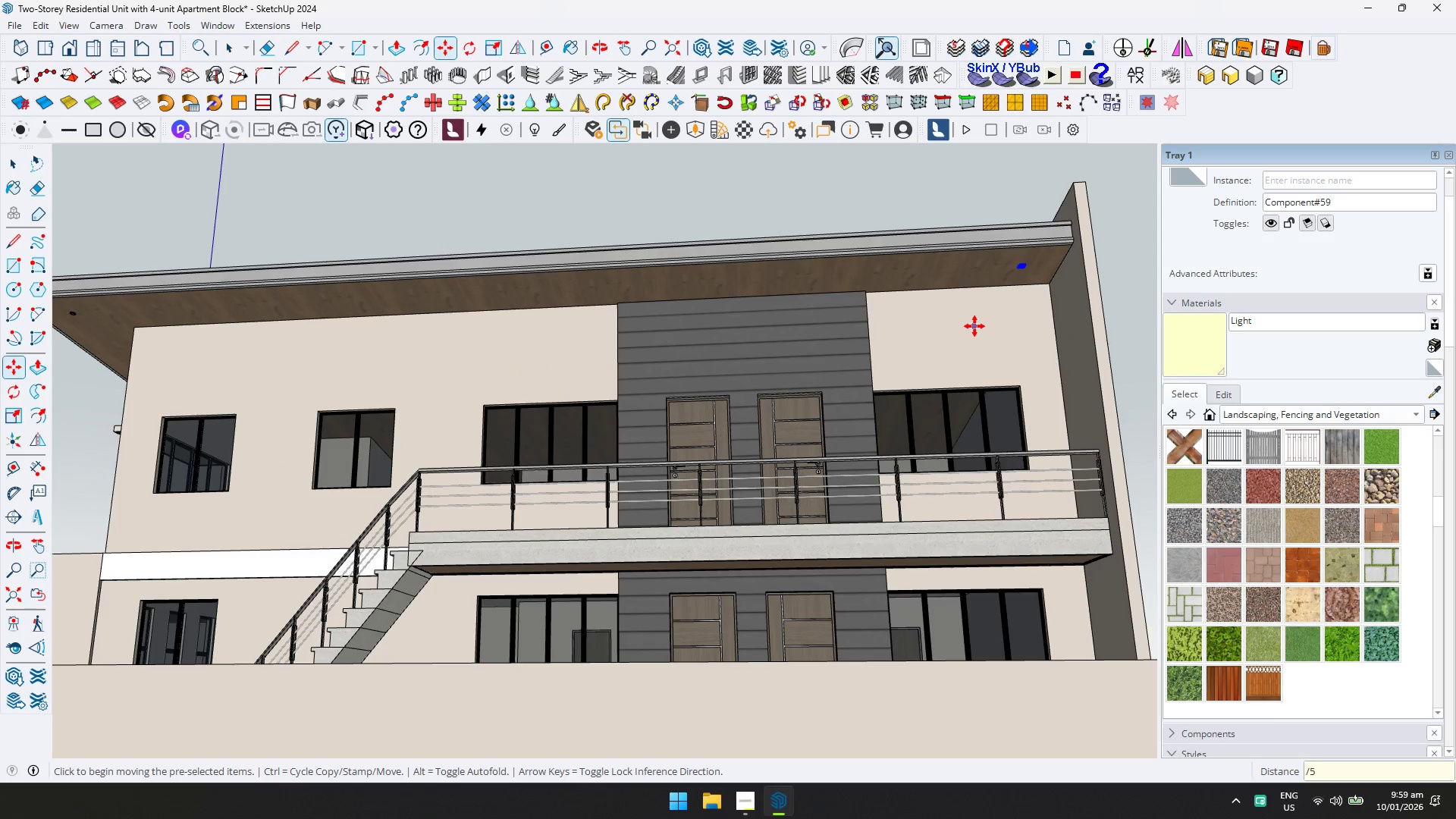 
key(Enter)
 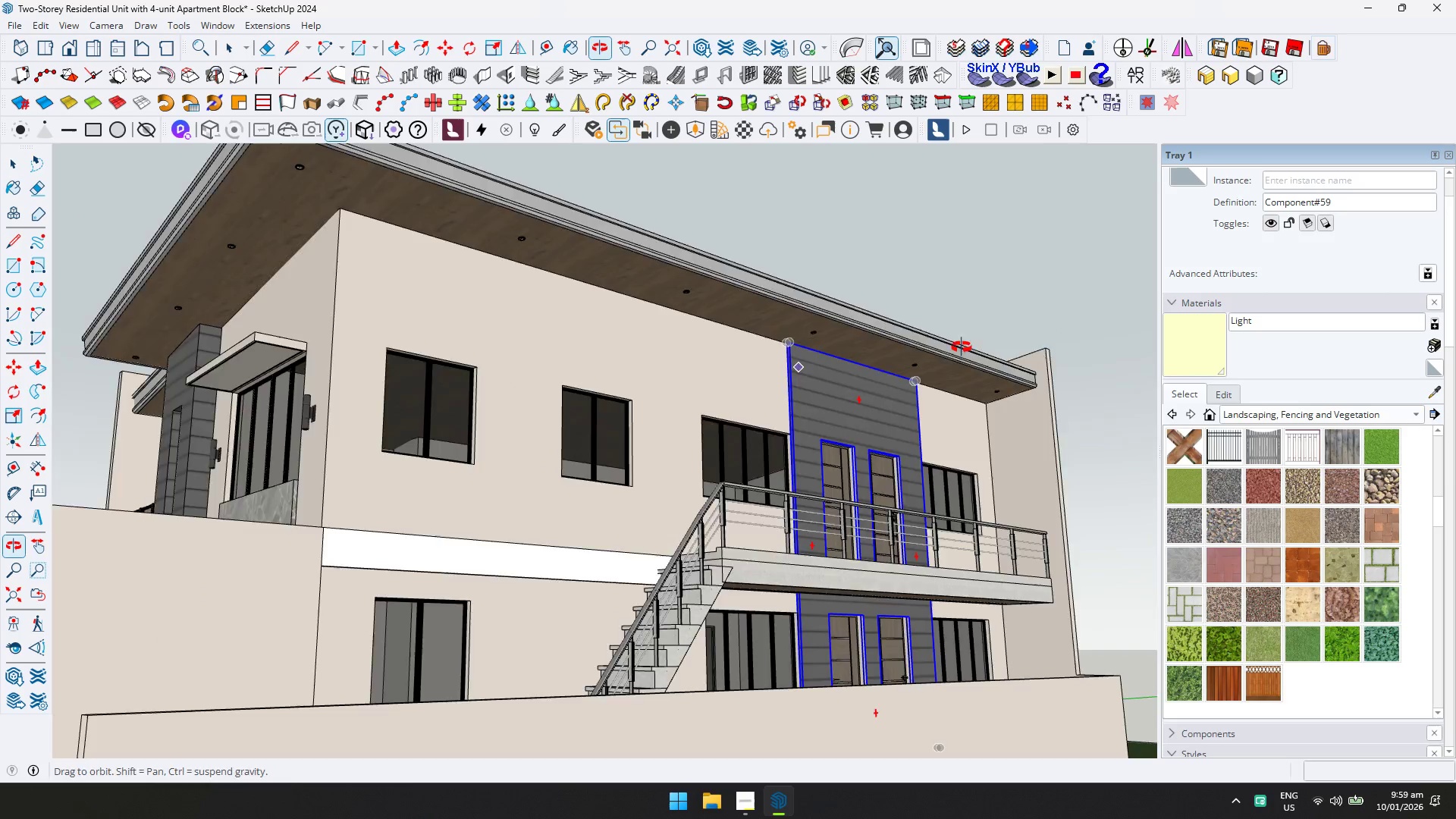 
key(Shift+ShiftLeft)
 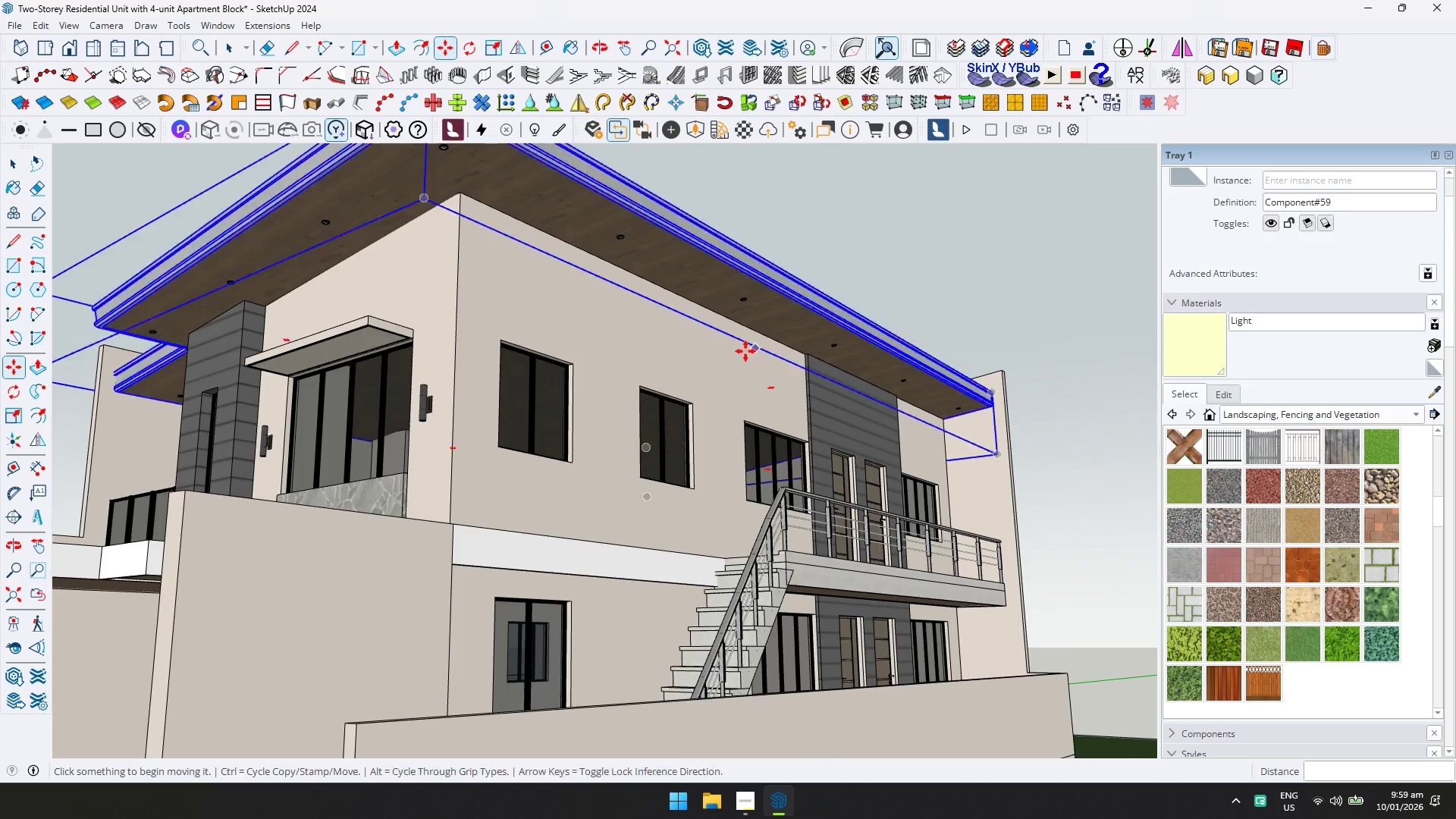 
scroll: coordinate [742, 363], scroll_direction: down, amount: 3.0
 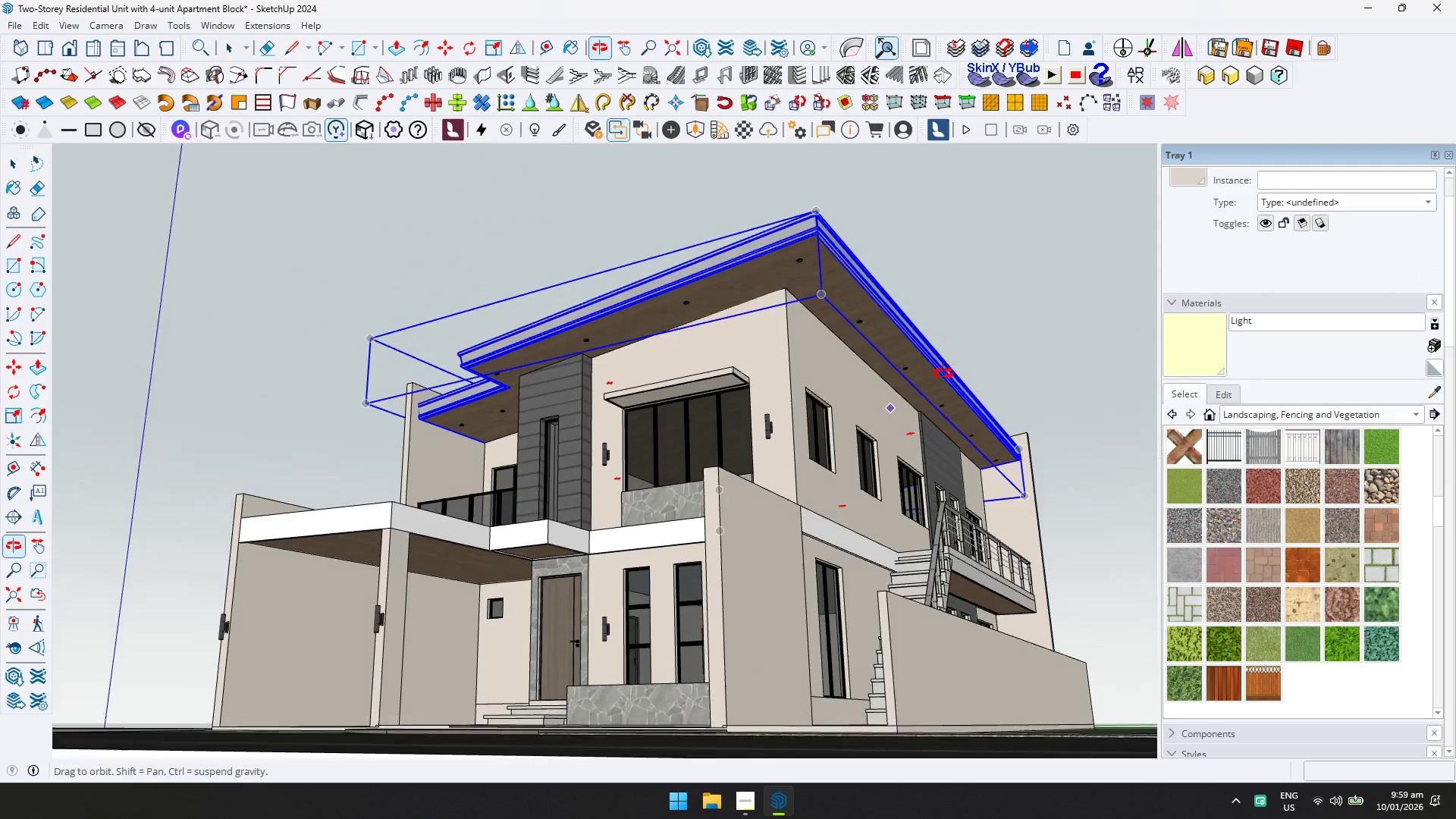 
key(Space)
 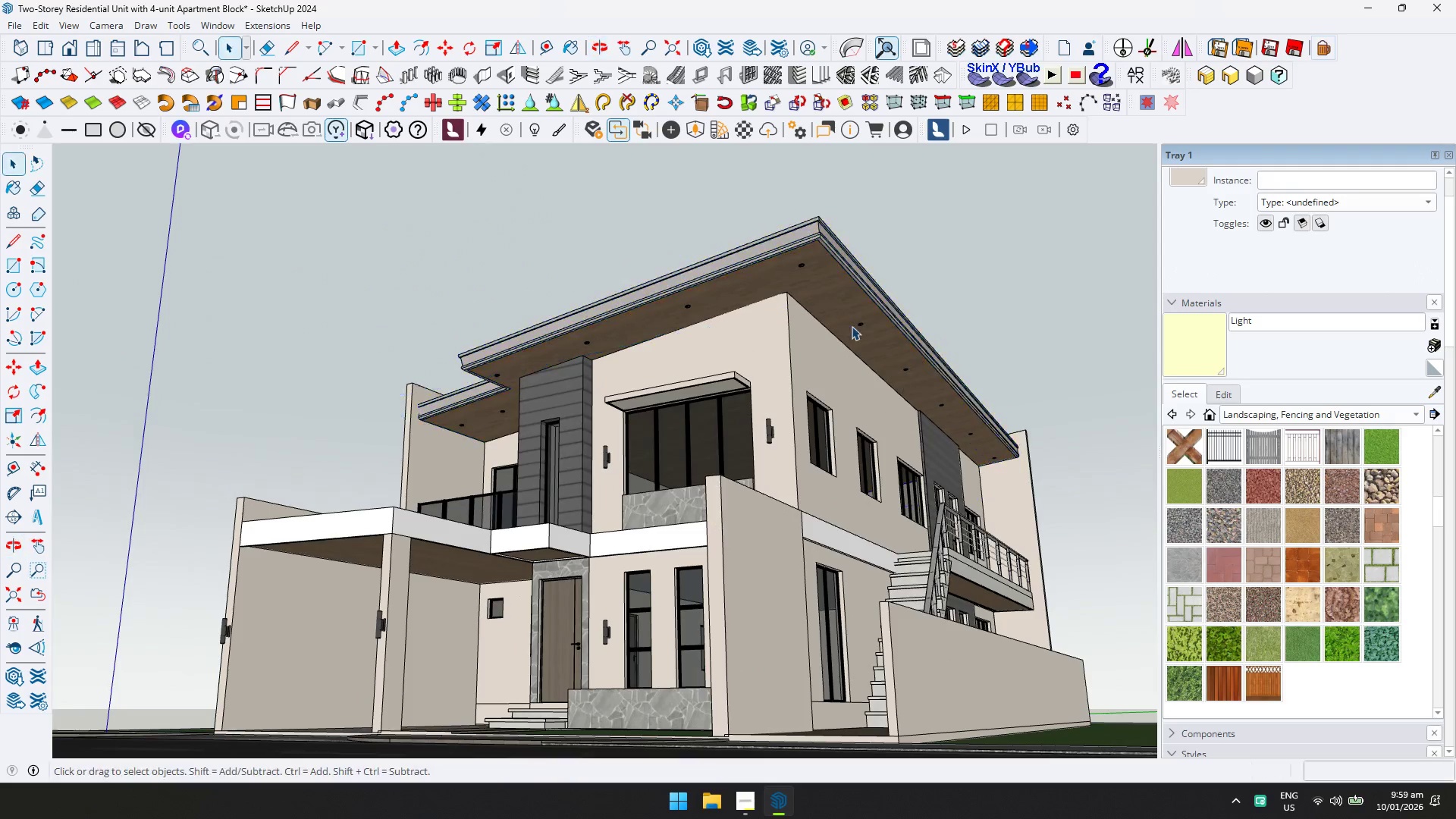 
key(Shift+ShiftLeft)
 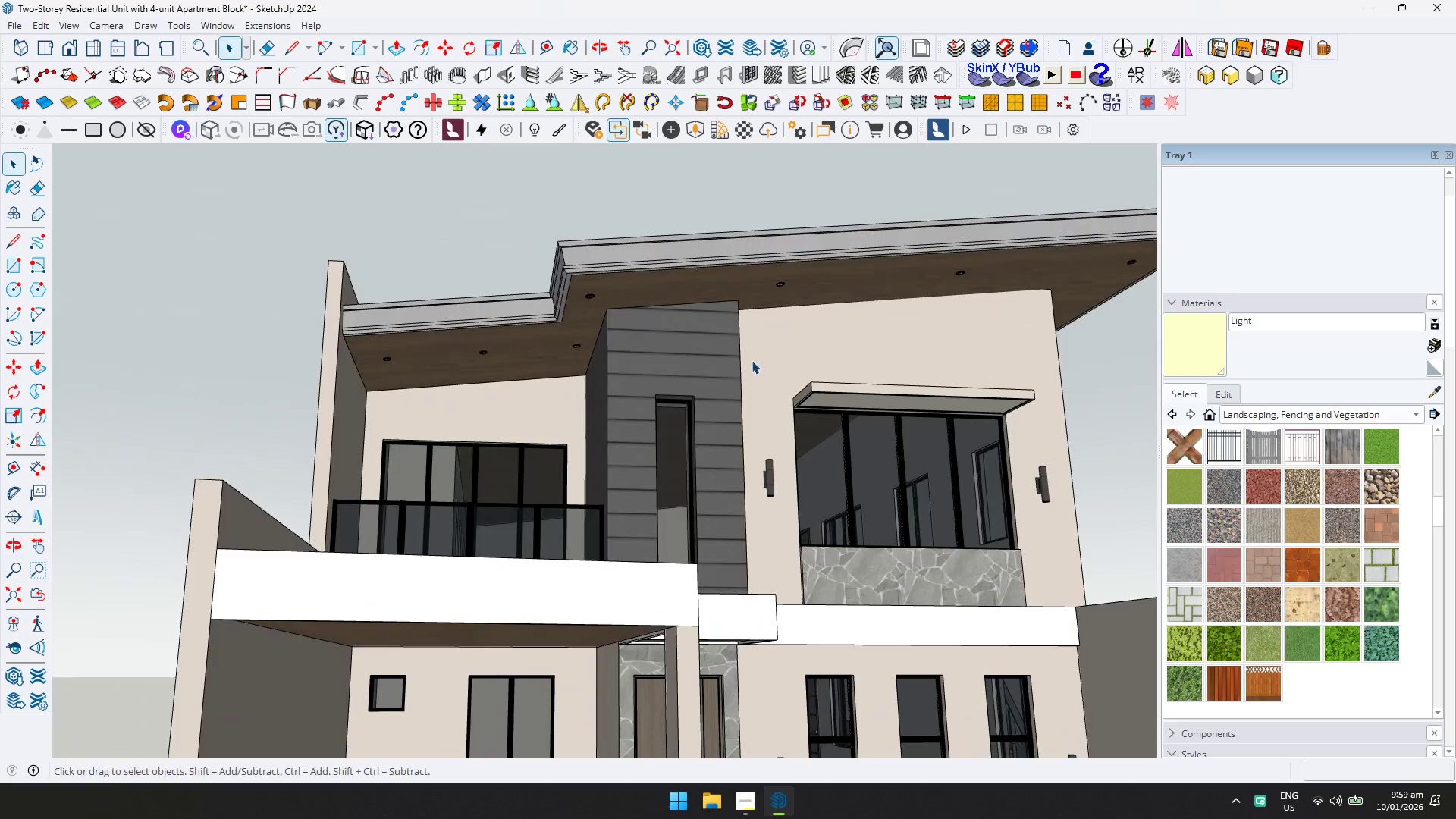 
scroll: coordinate [628, 432], scroll_direction: up, amount: 5.0
 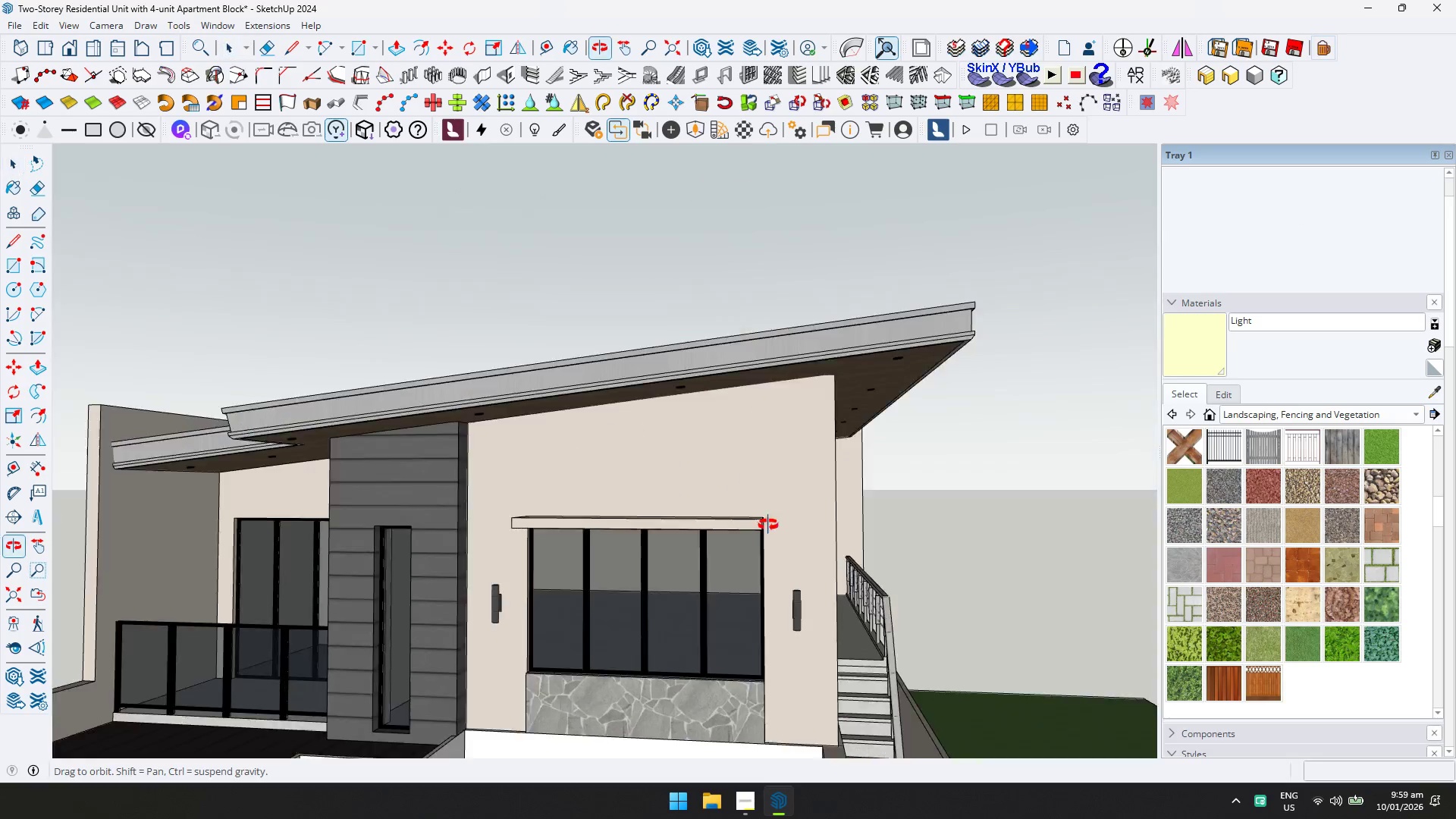 
left_click([284, 346])
 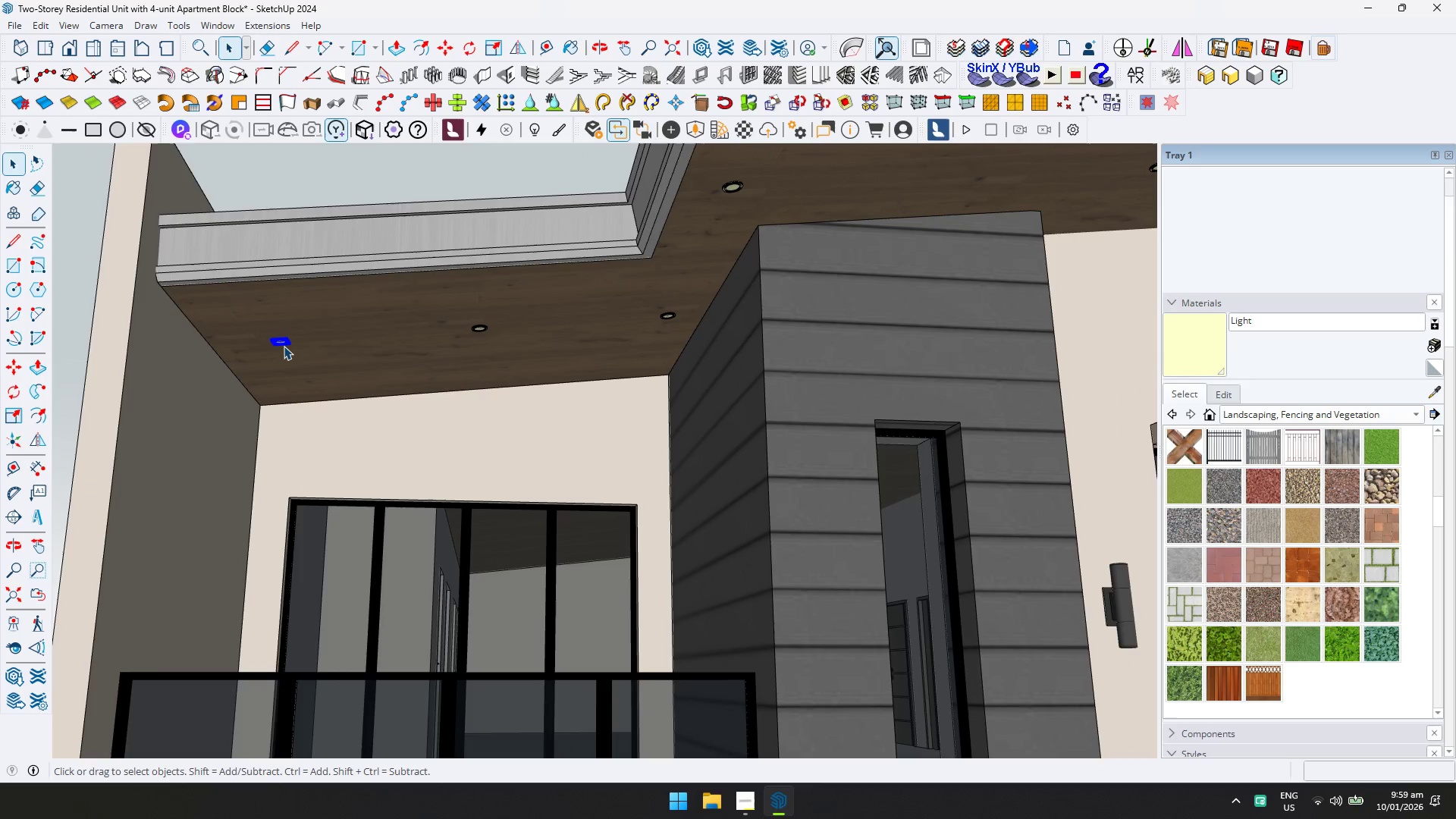 
scroll: coordinate [292, 352], scroll_direction: up, amount: 7.0
 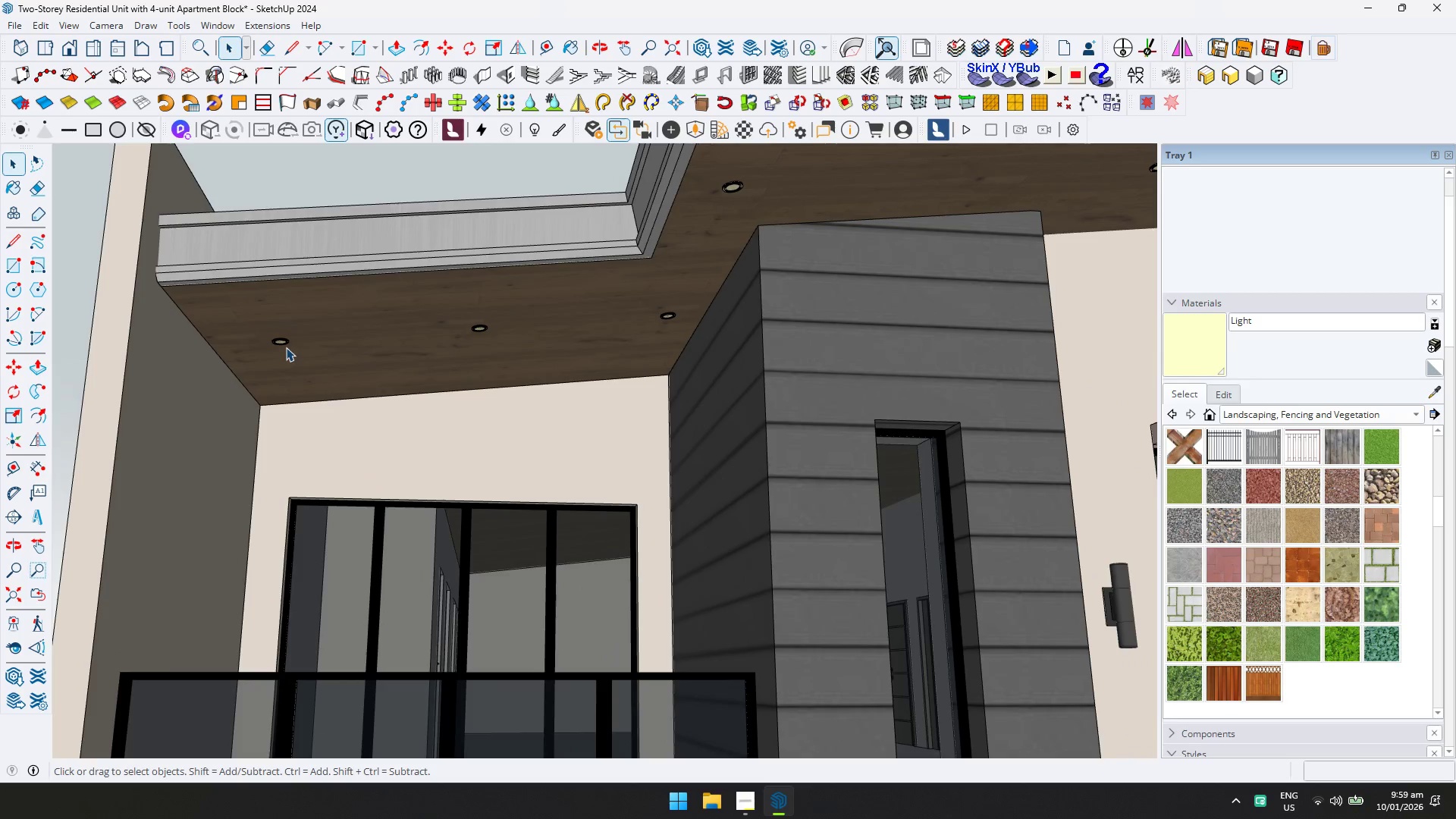 
key(Control+ControlLeft)
 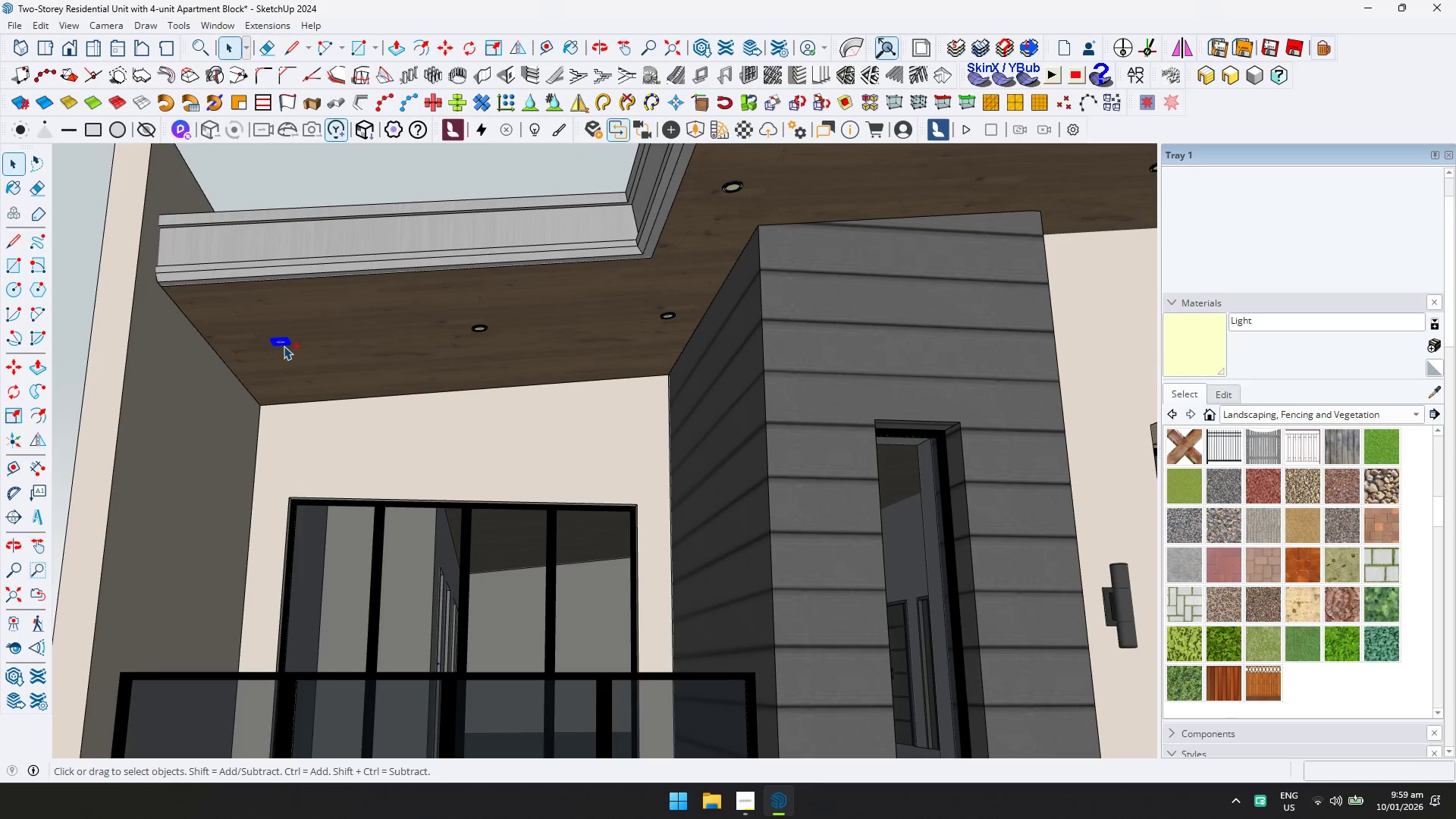 
key(Control+C)
 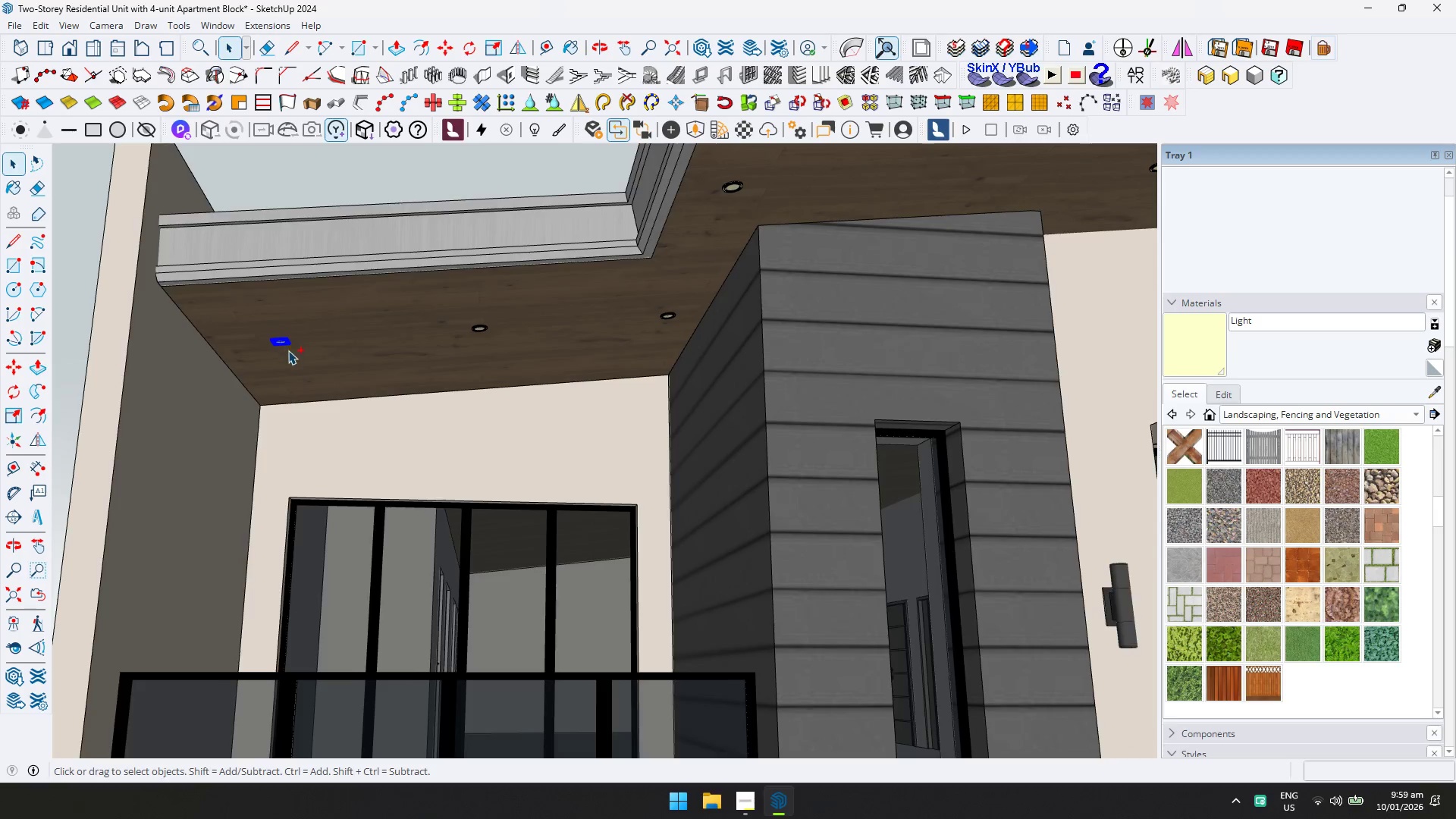 
key(Shift+ShiftLeft)
 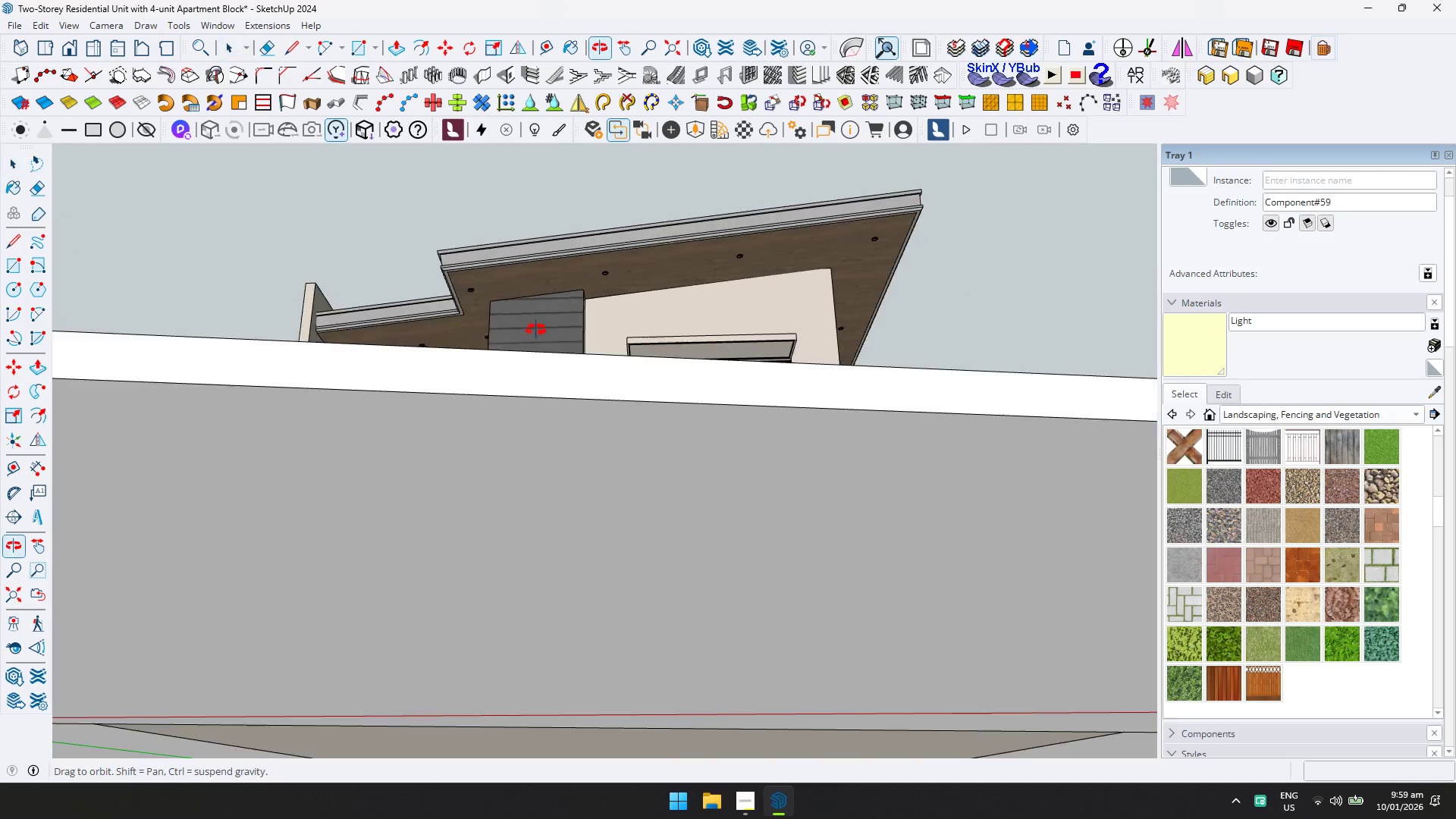 
key(Escape)
 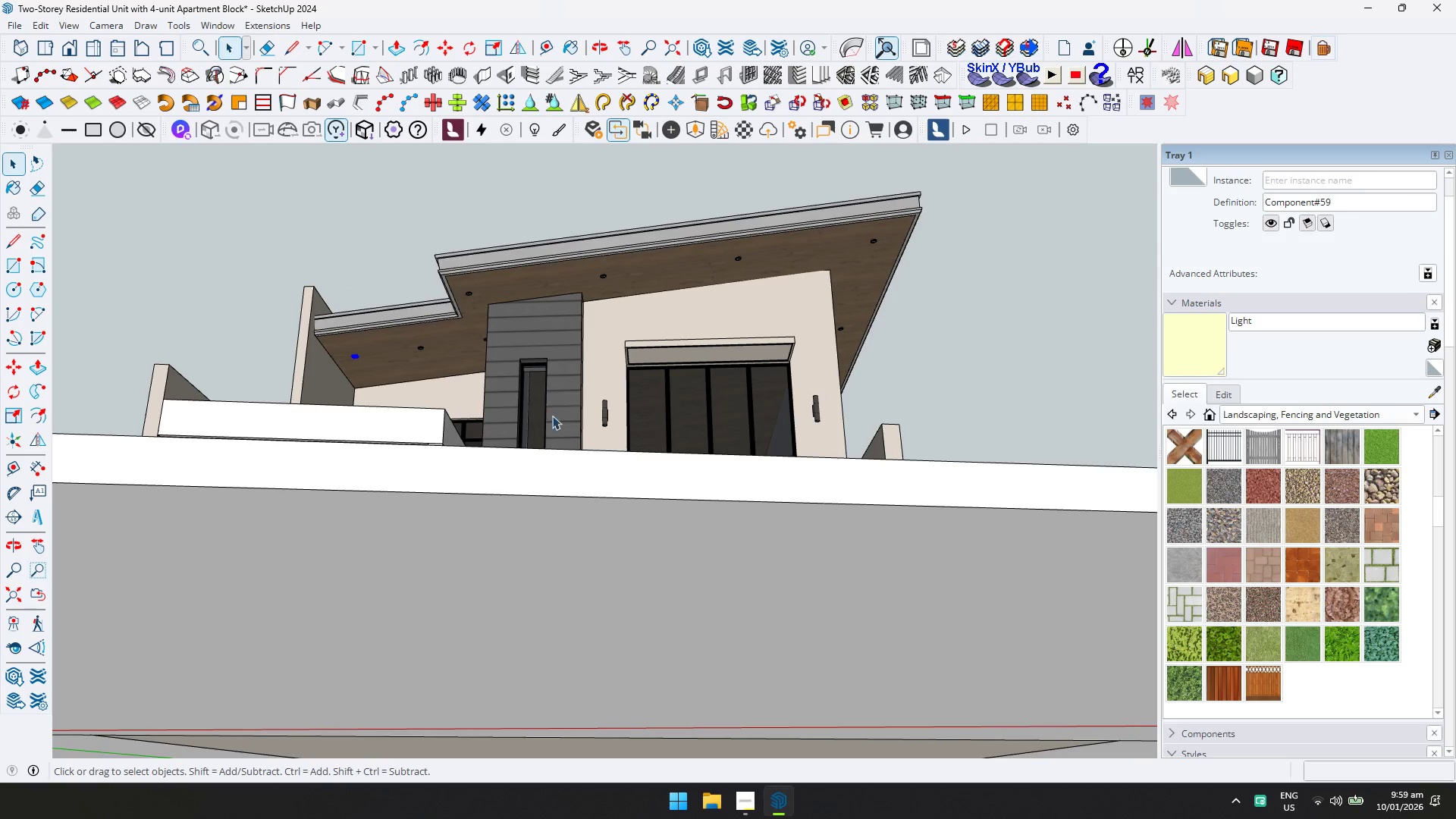 
scroll: coordinate [616, 378], scroll_direction: down, amount: 11.0
 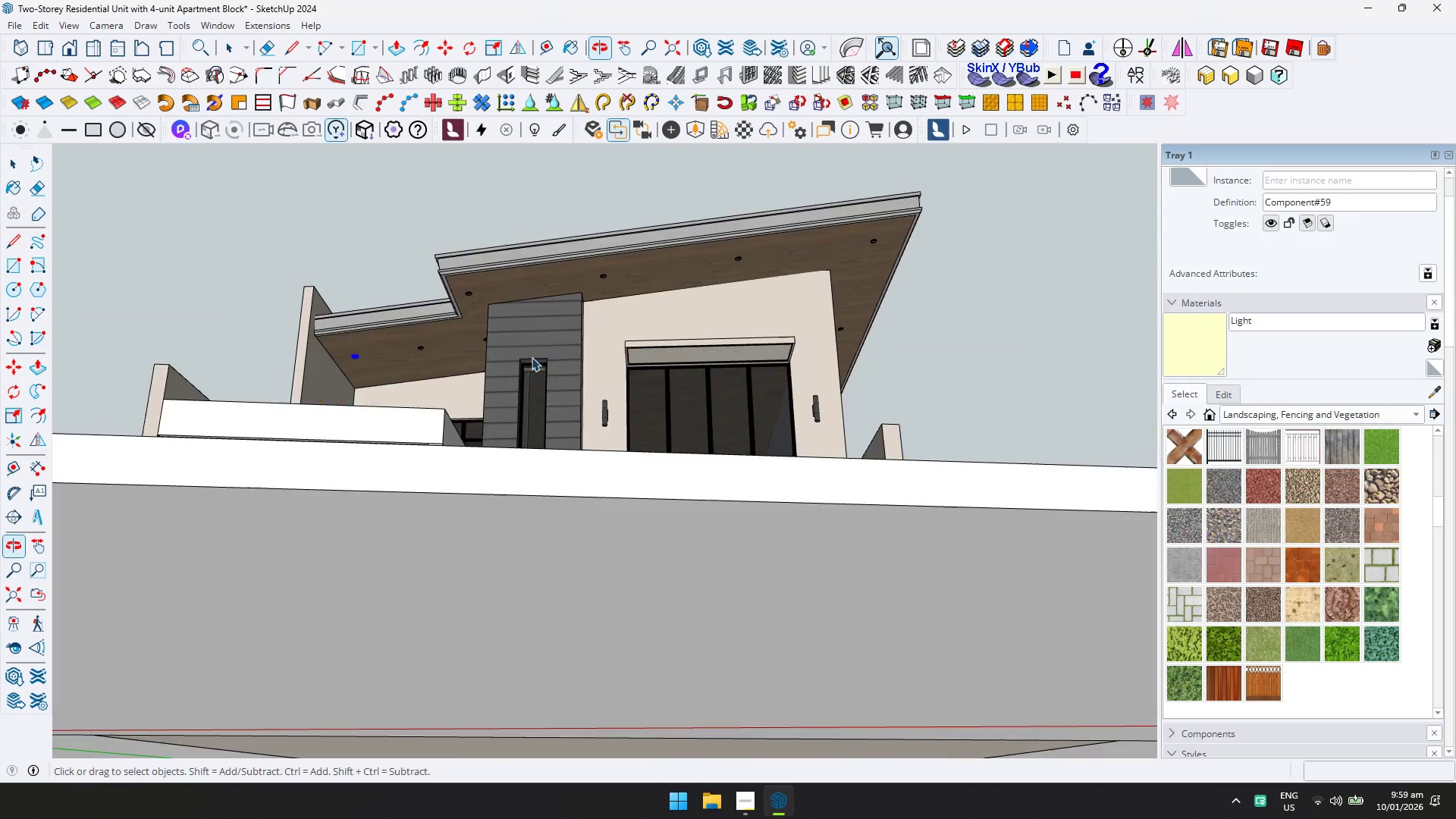 
scroll: coordinate [488, 375], scroll_direction: up, amount: 1.0
 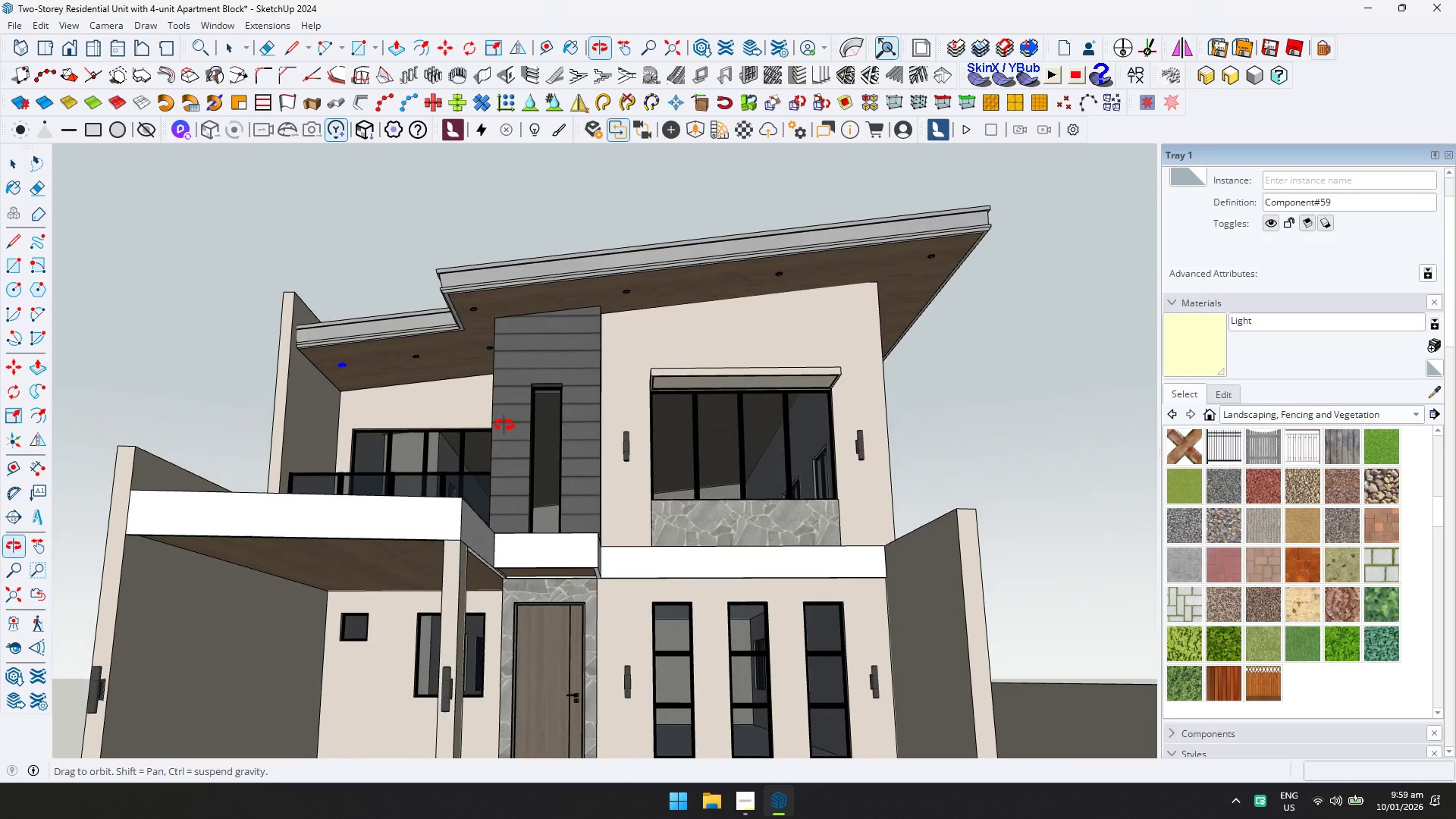 
key(Escape)
 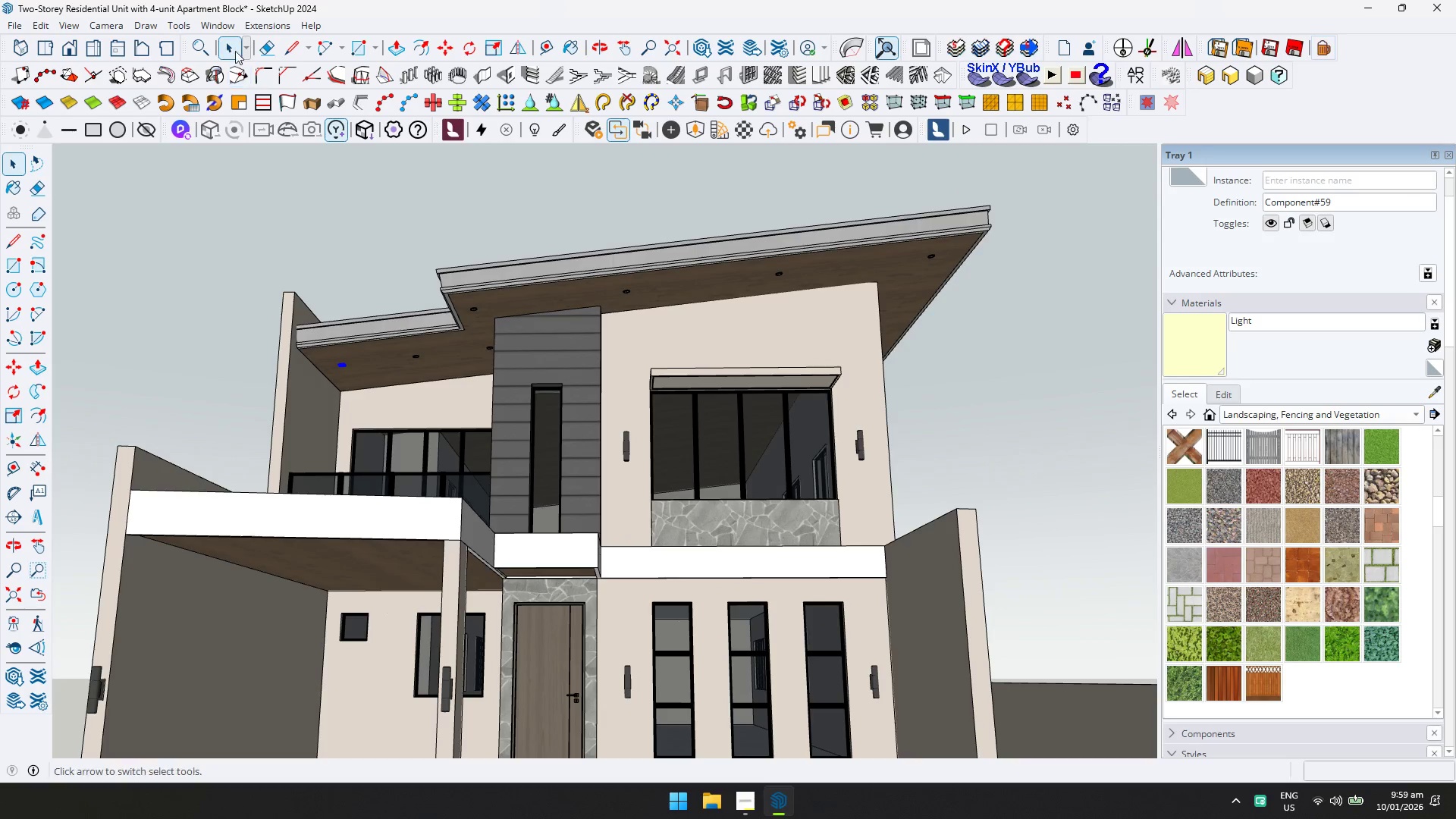 
left_click_drag(start_coordinate=[226, 34], to_coordinate=[226, 28])
 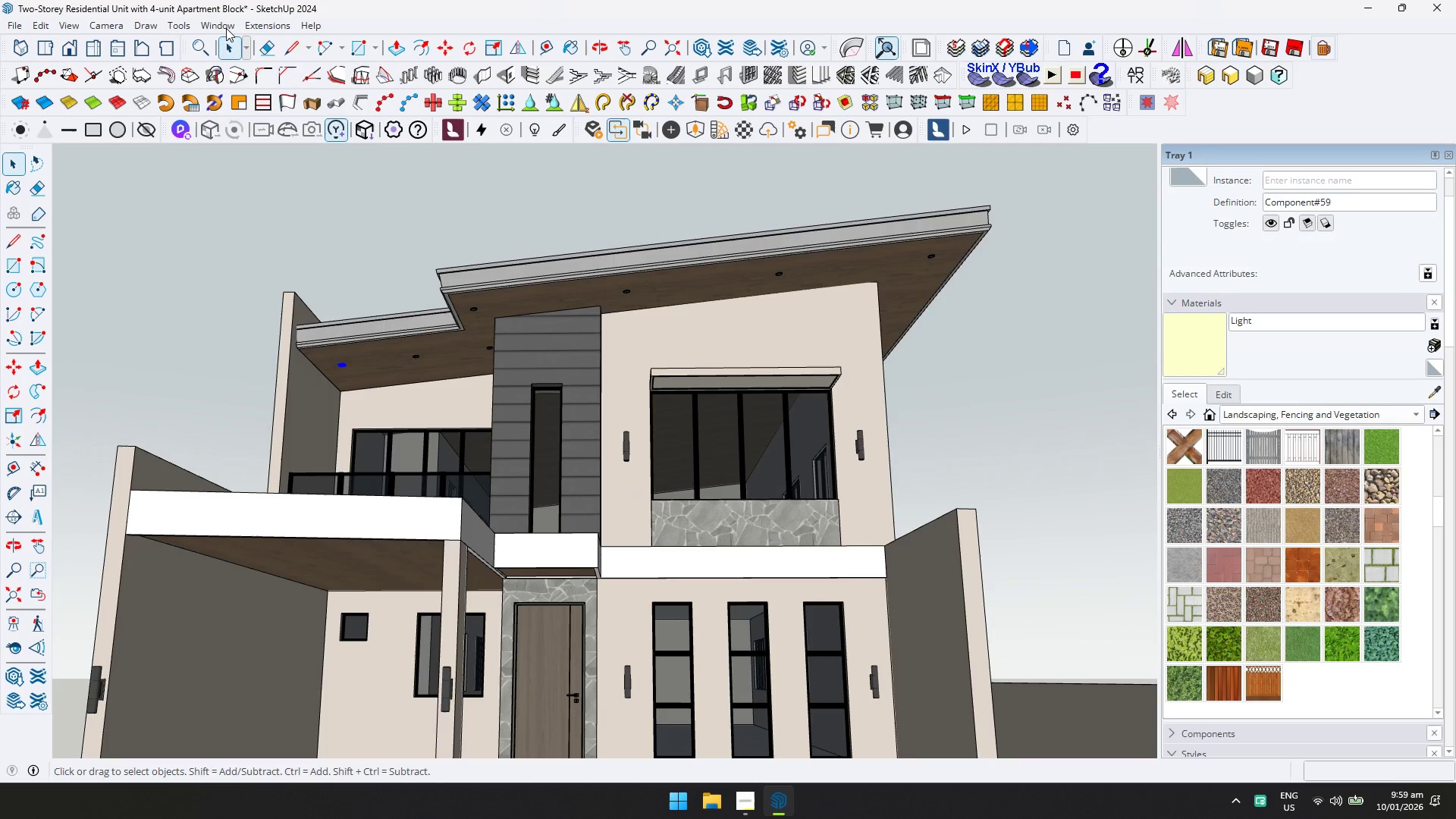 
double_click([226, 28])
 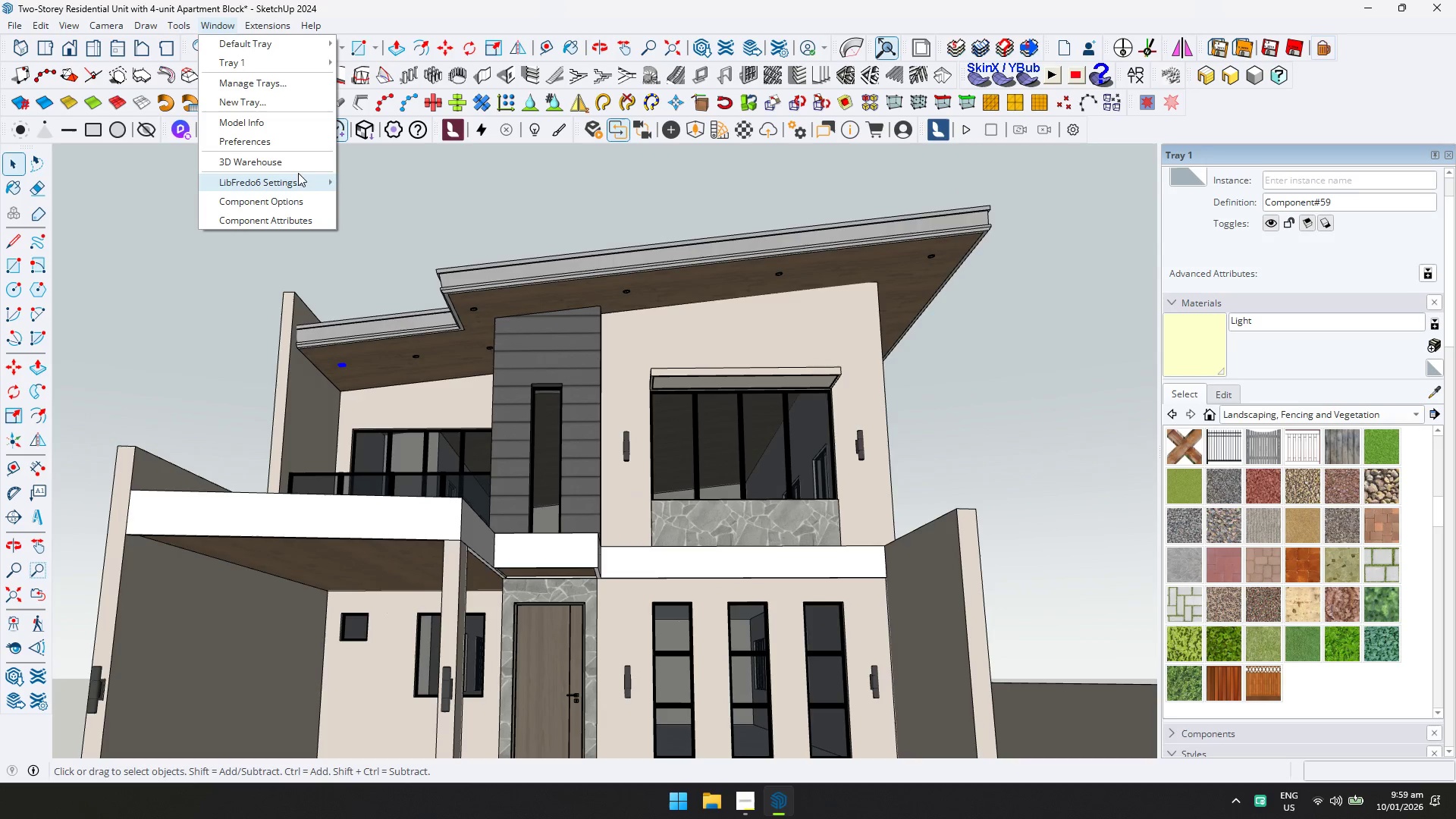 
left_click([287, 166])
 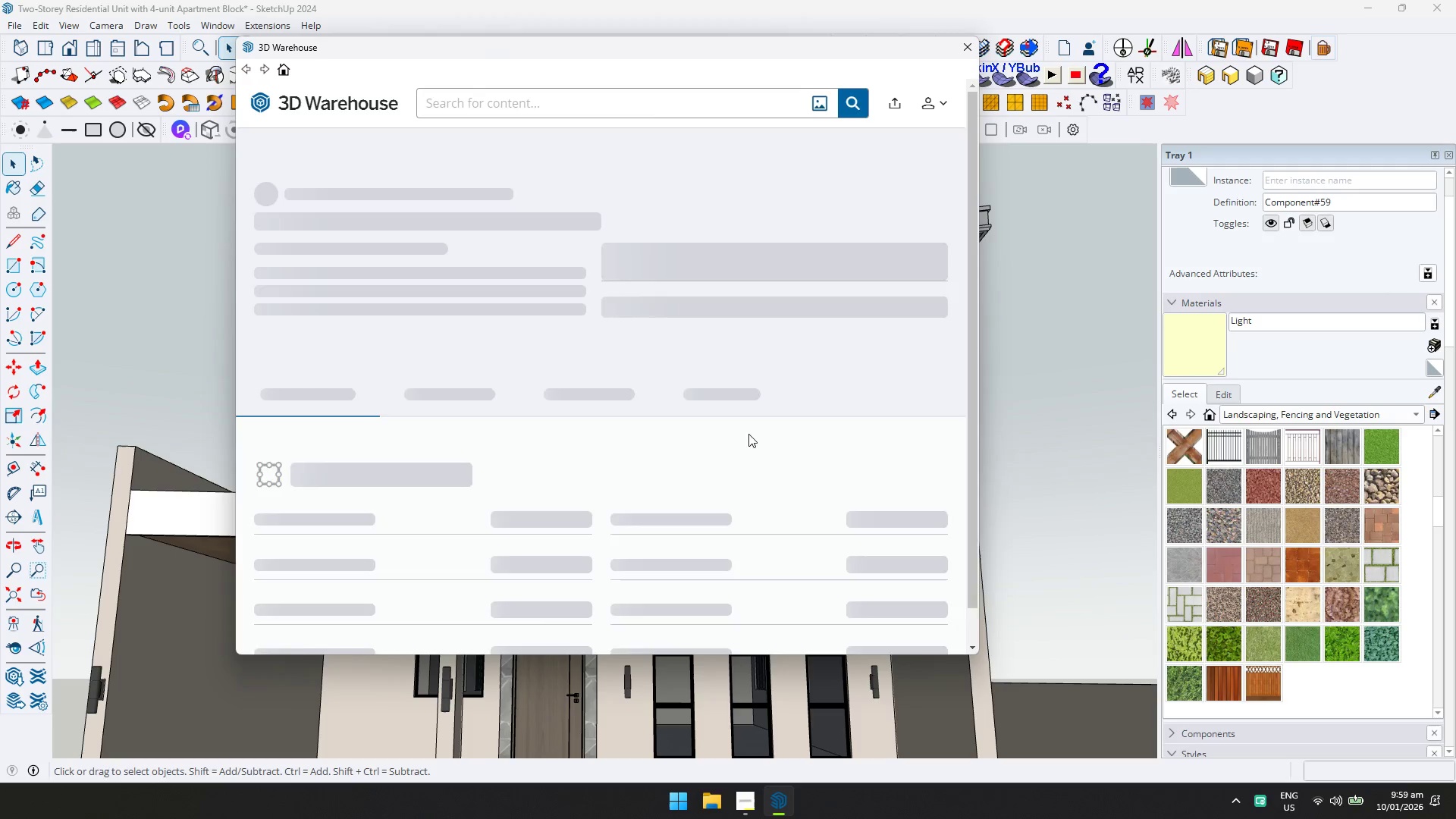 
left_click([815, 476])
 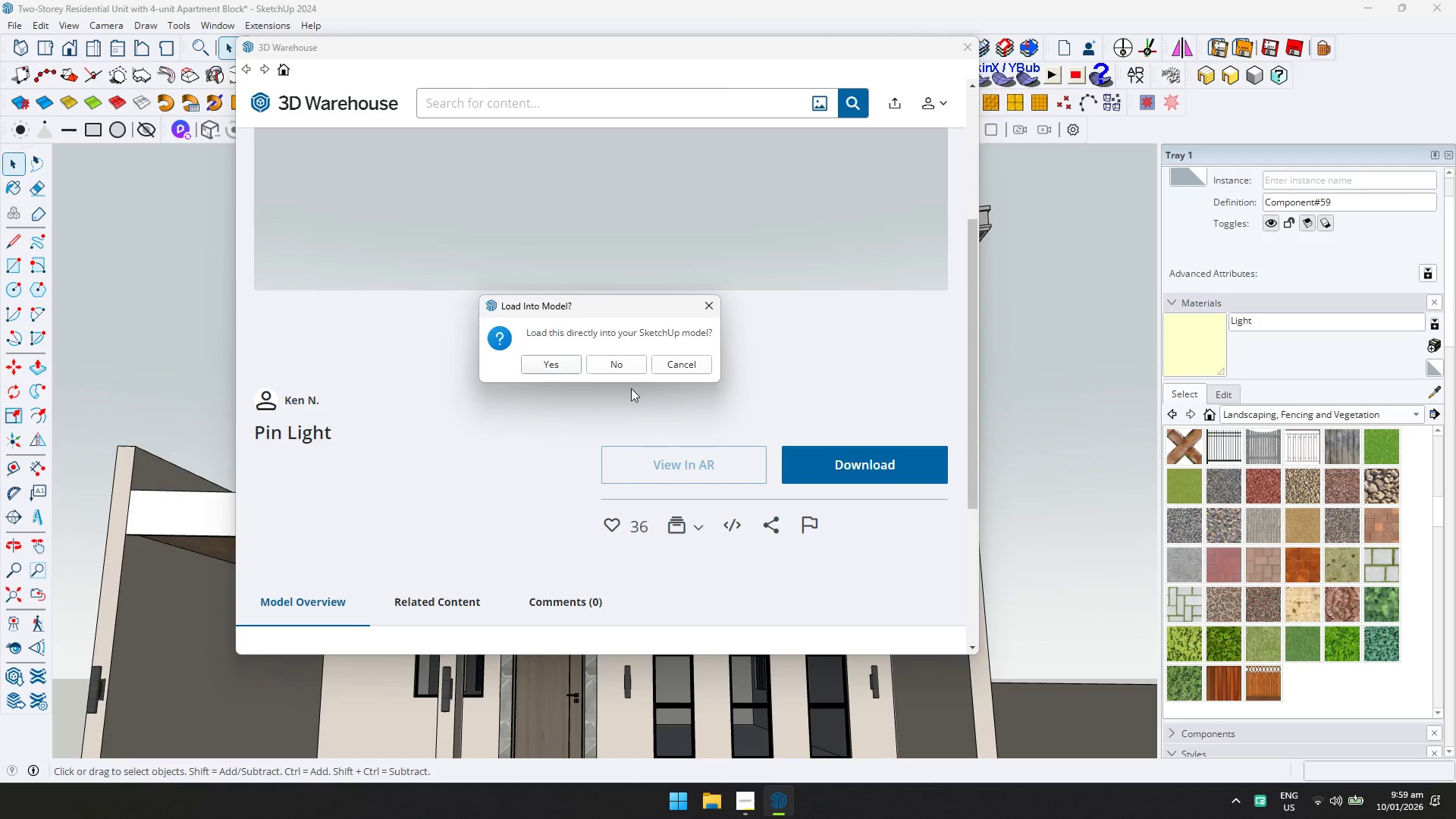 
scroll: coordinate [688, 528], scroll_direction: down, amount: 1.0
 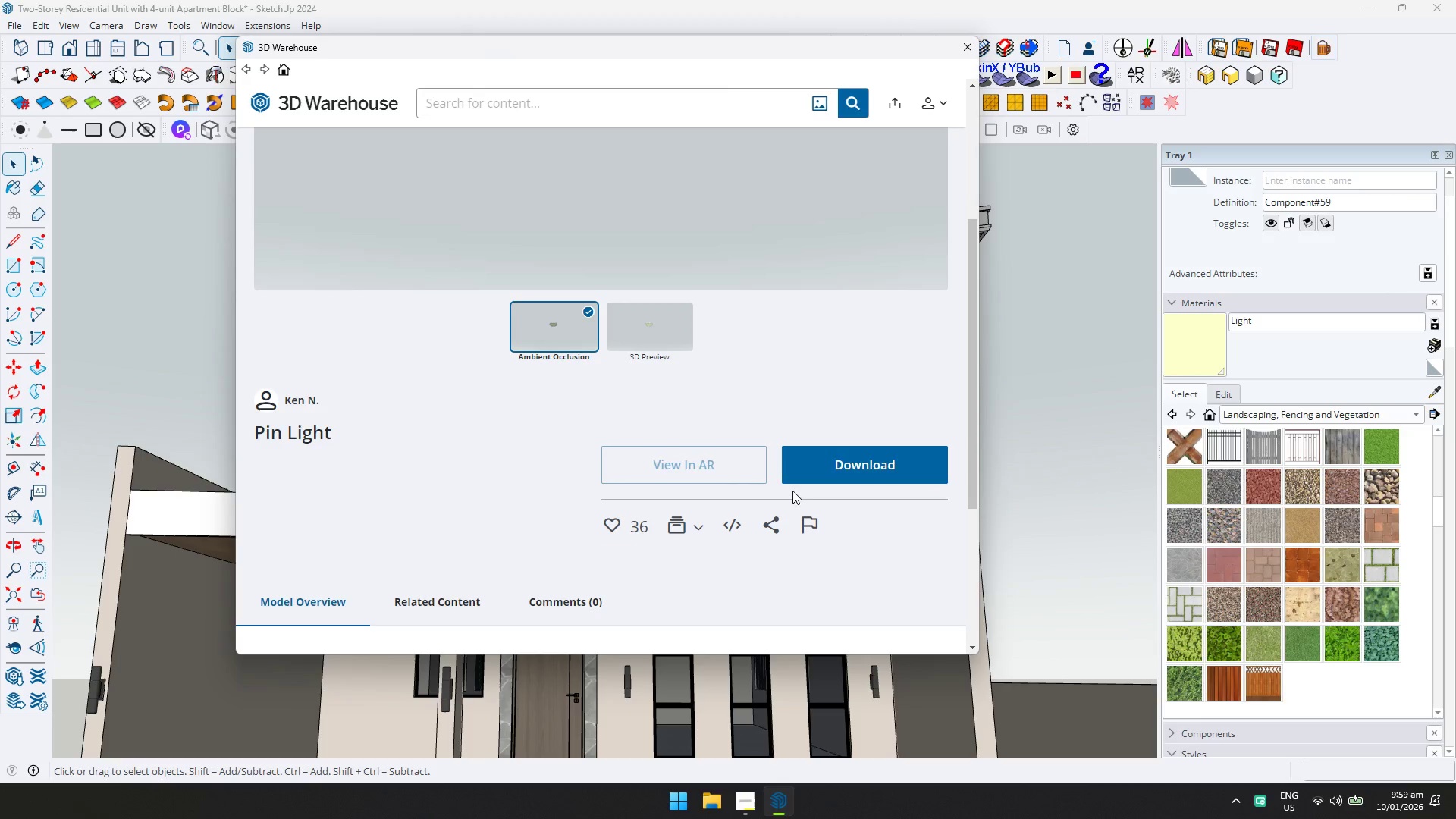 
left_click([555, 368])
 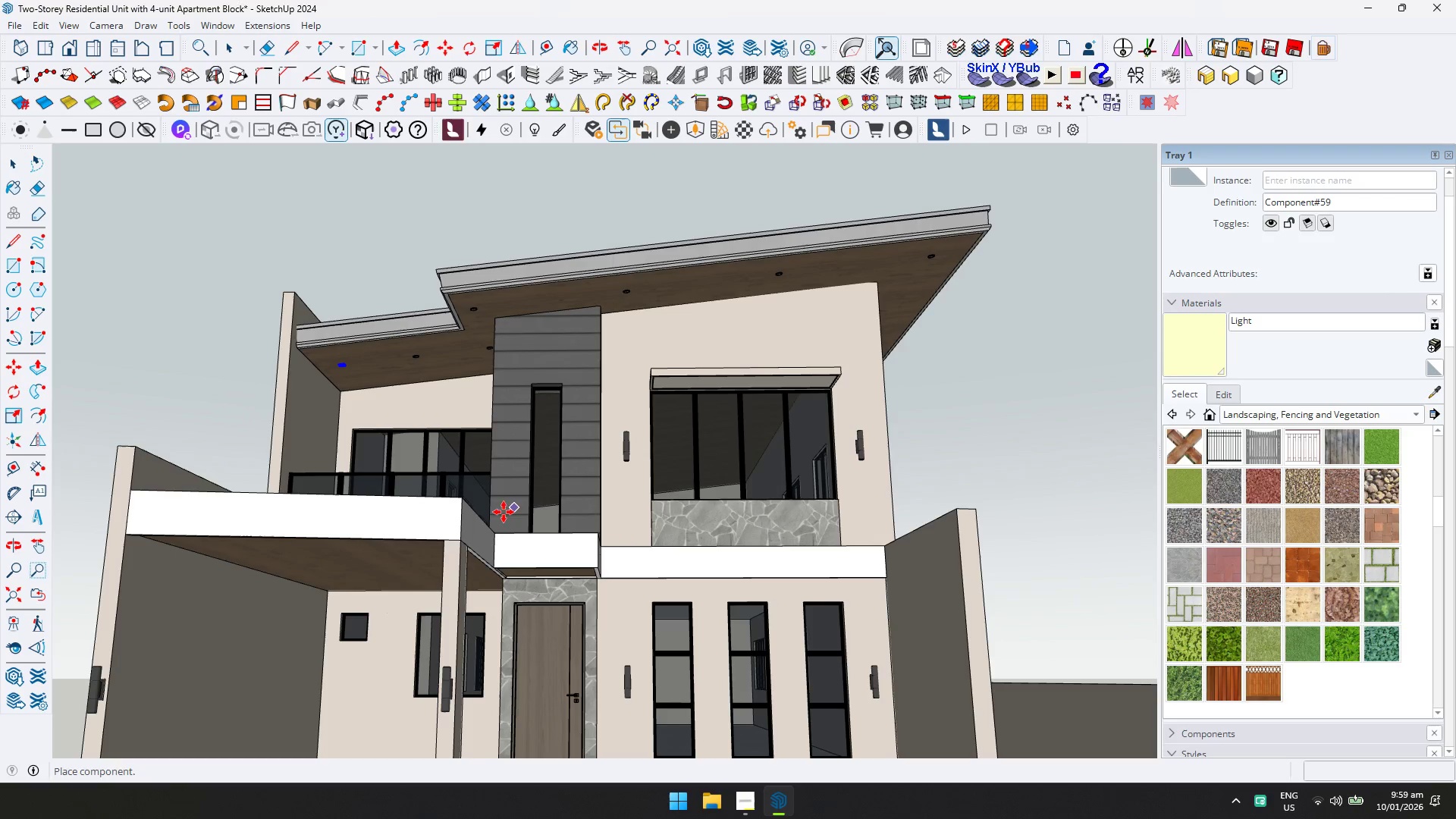 
scroll: coordinate [377, 548], scroll_direction: up, amount: 3.0
 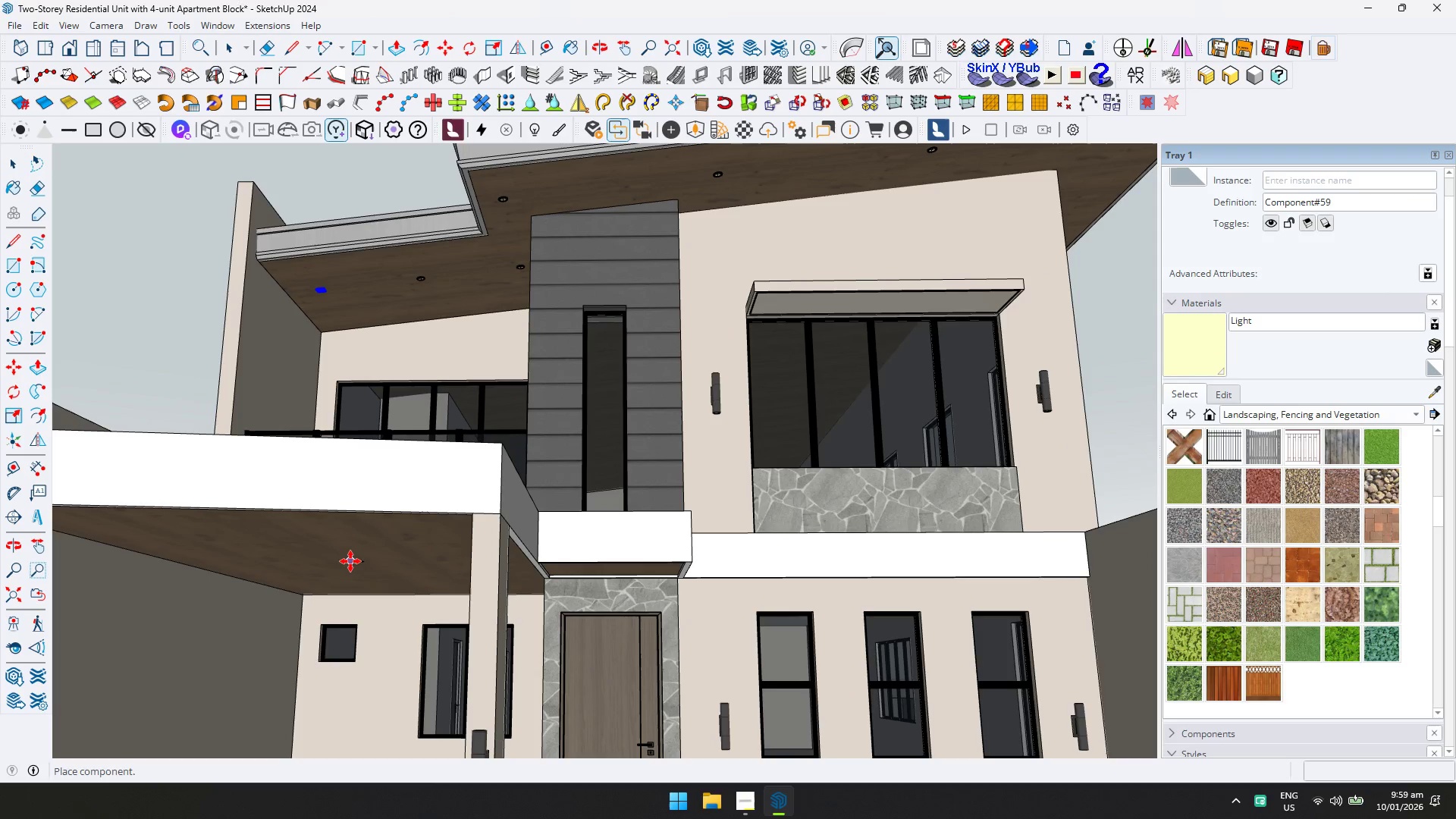 
left_click([344, 564])
 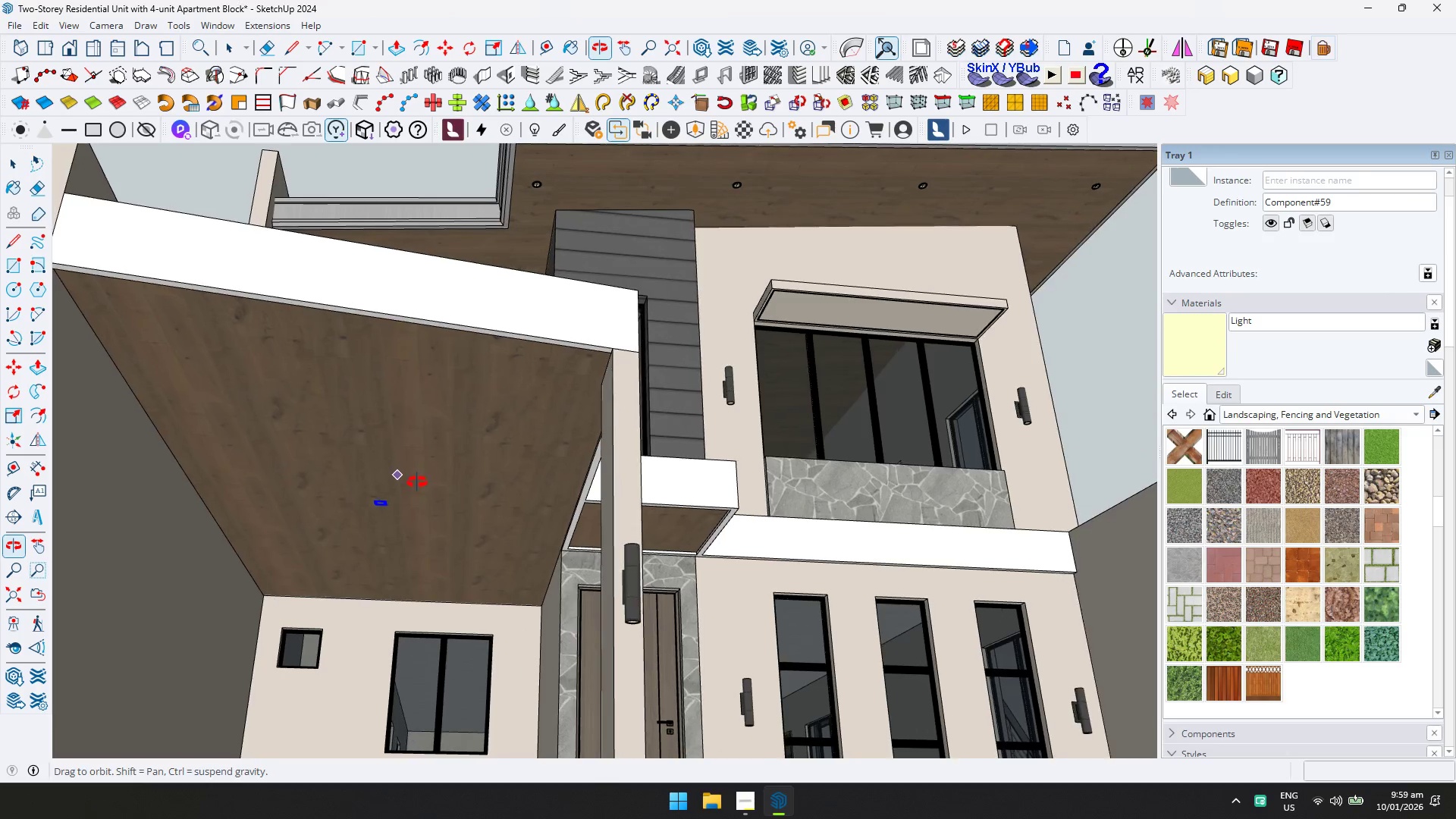 
scroll: coordinate [391, 499], scroll_direction: up, amount: 9.0
 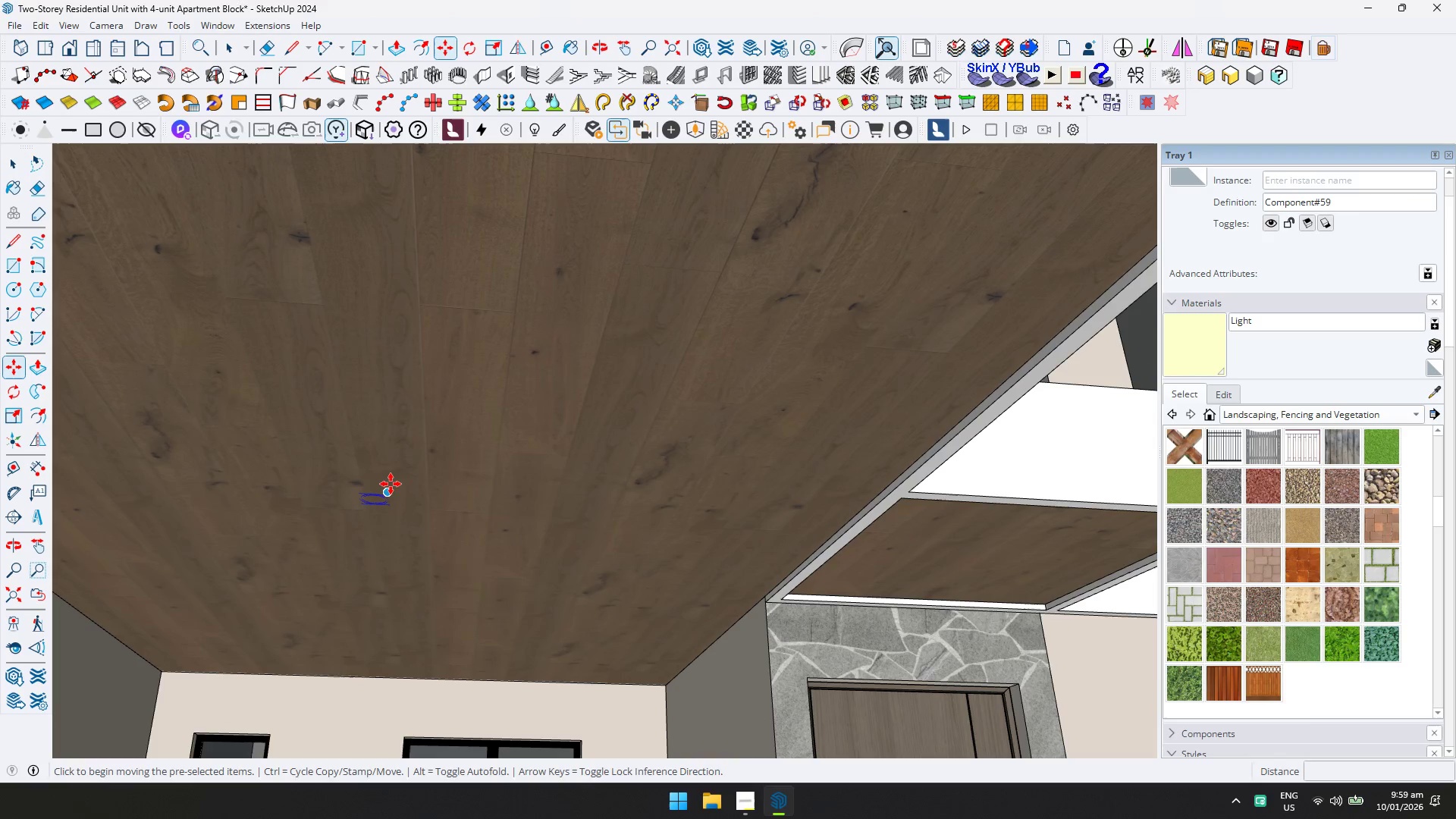 
left_click([390, 484])
 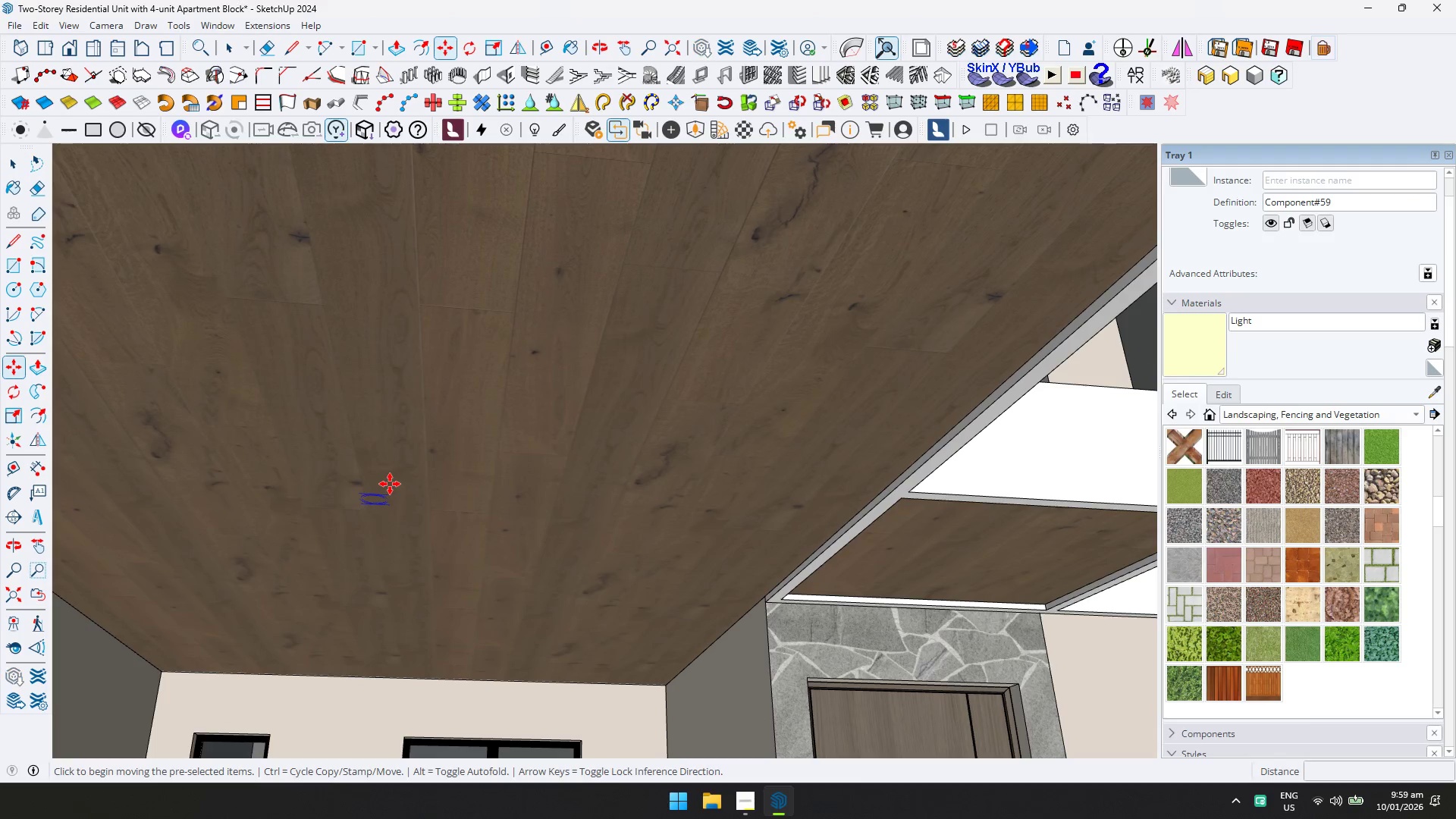 
key(ArrowUp)
 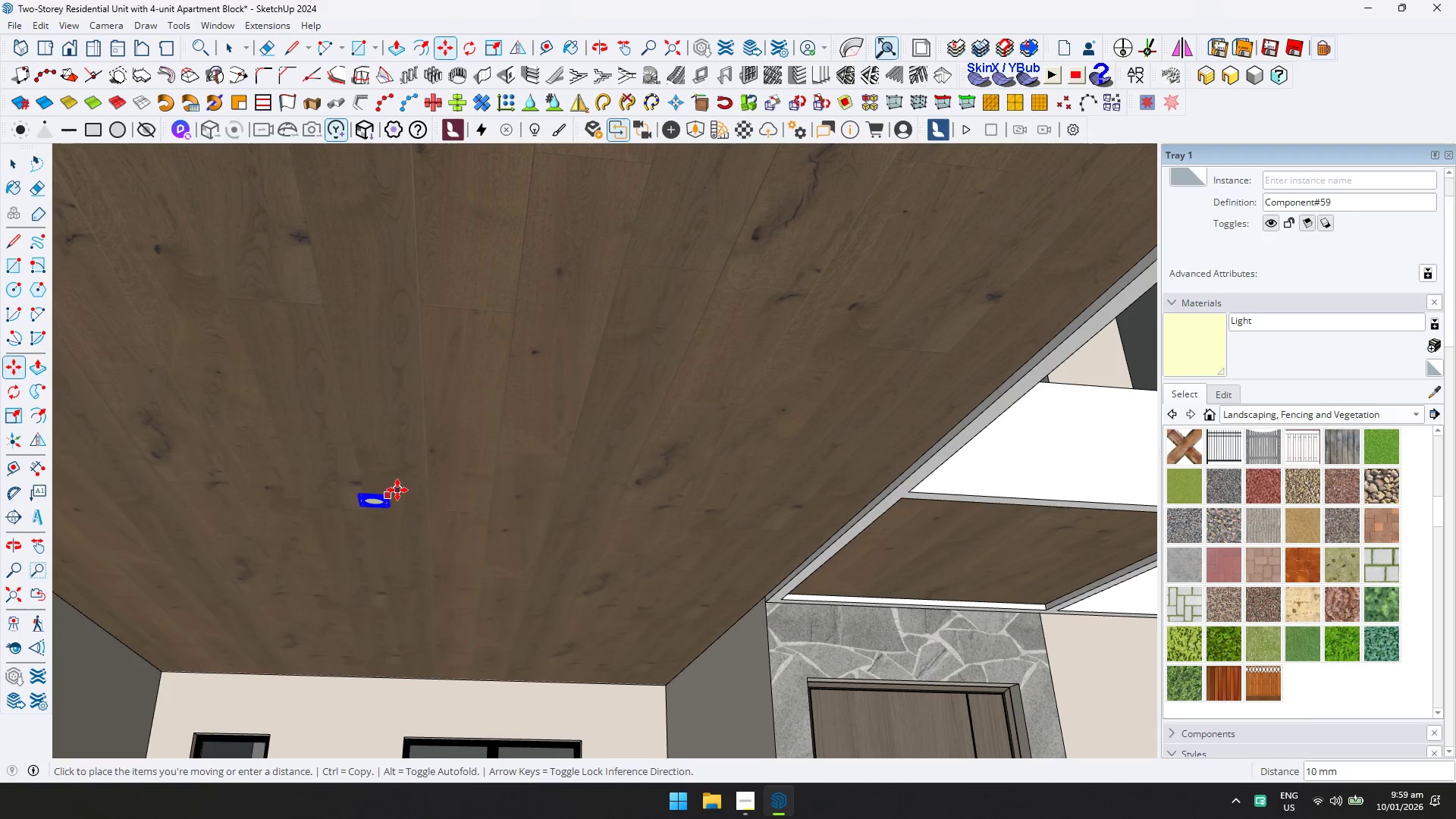 
left_click([402, 484])
 